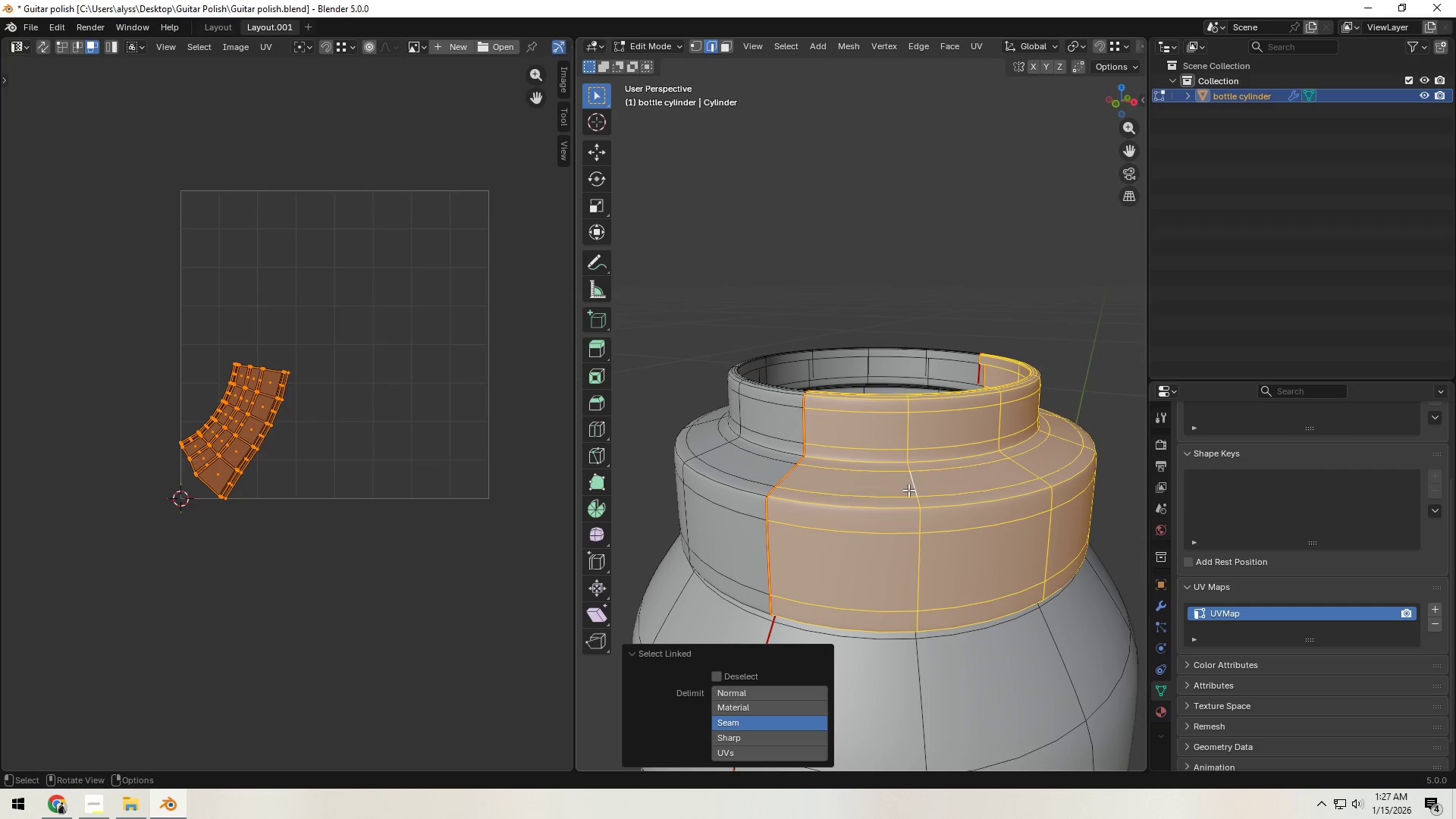 
type(lu)
 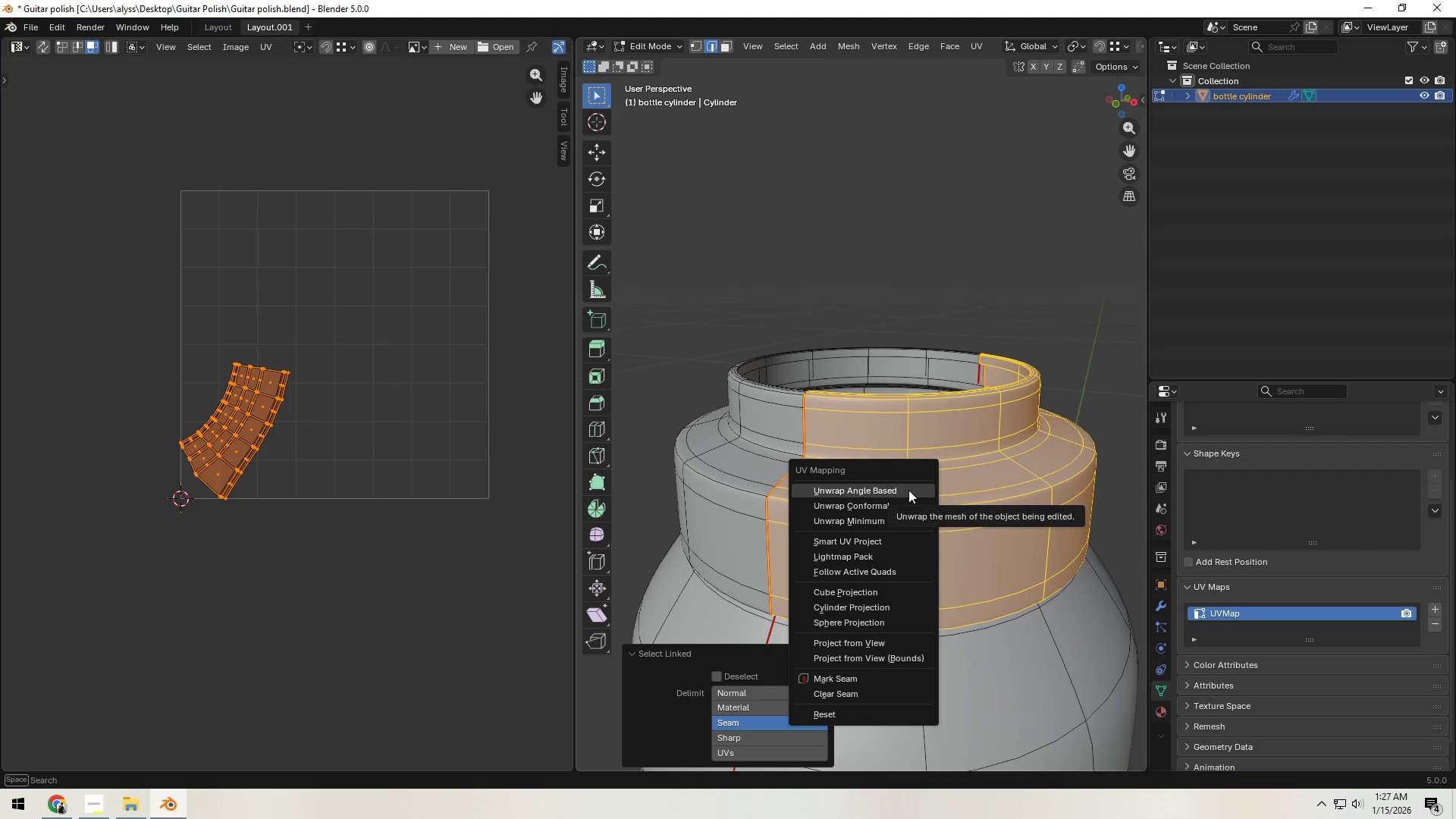 
left_click([908, 490])
 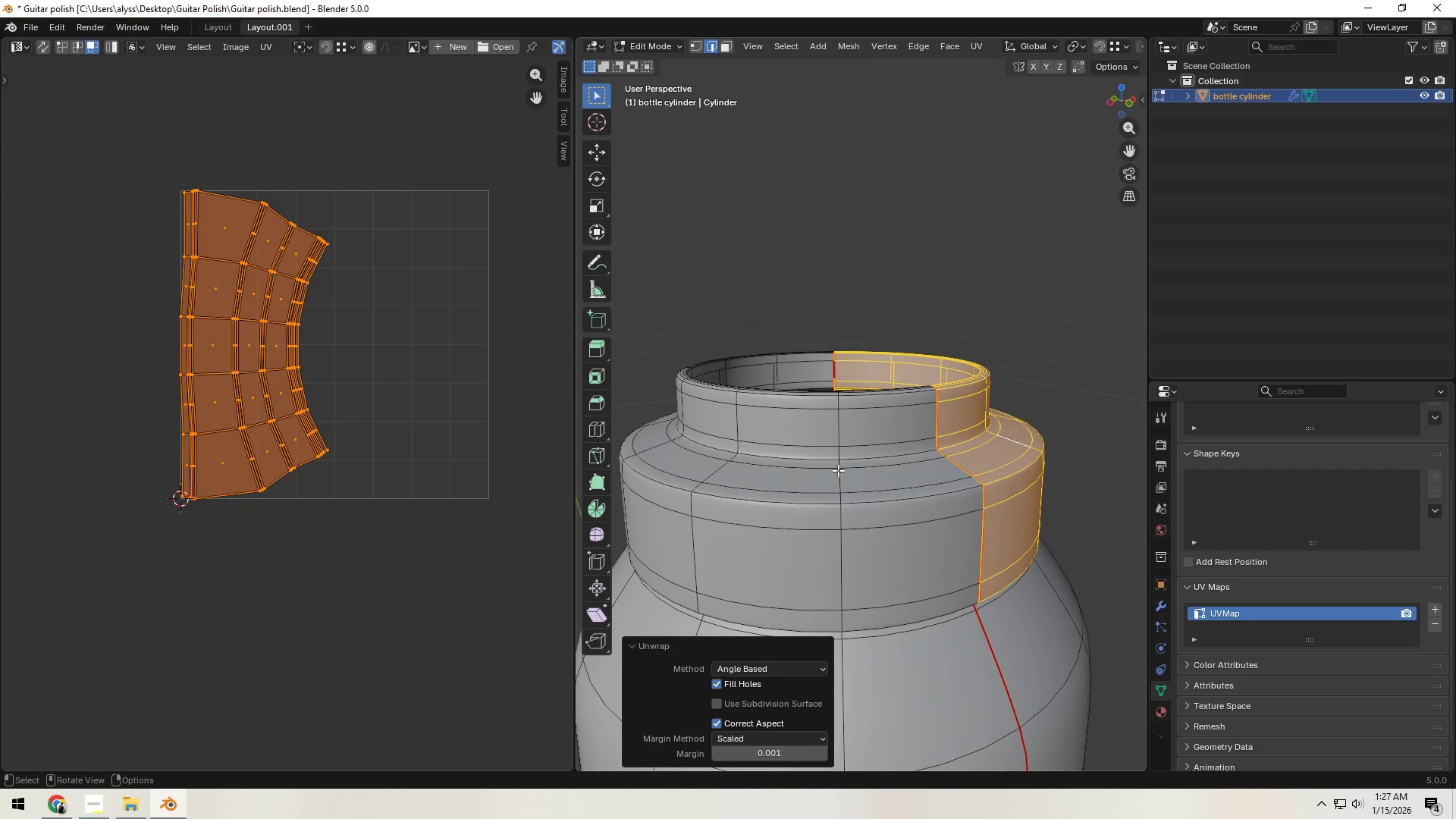 
wait(7.11)
 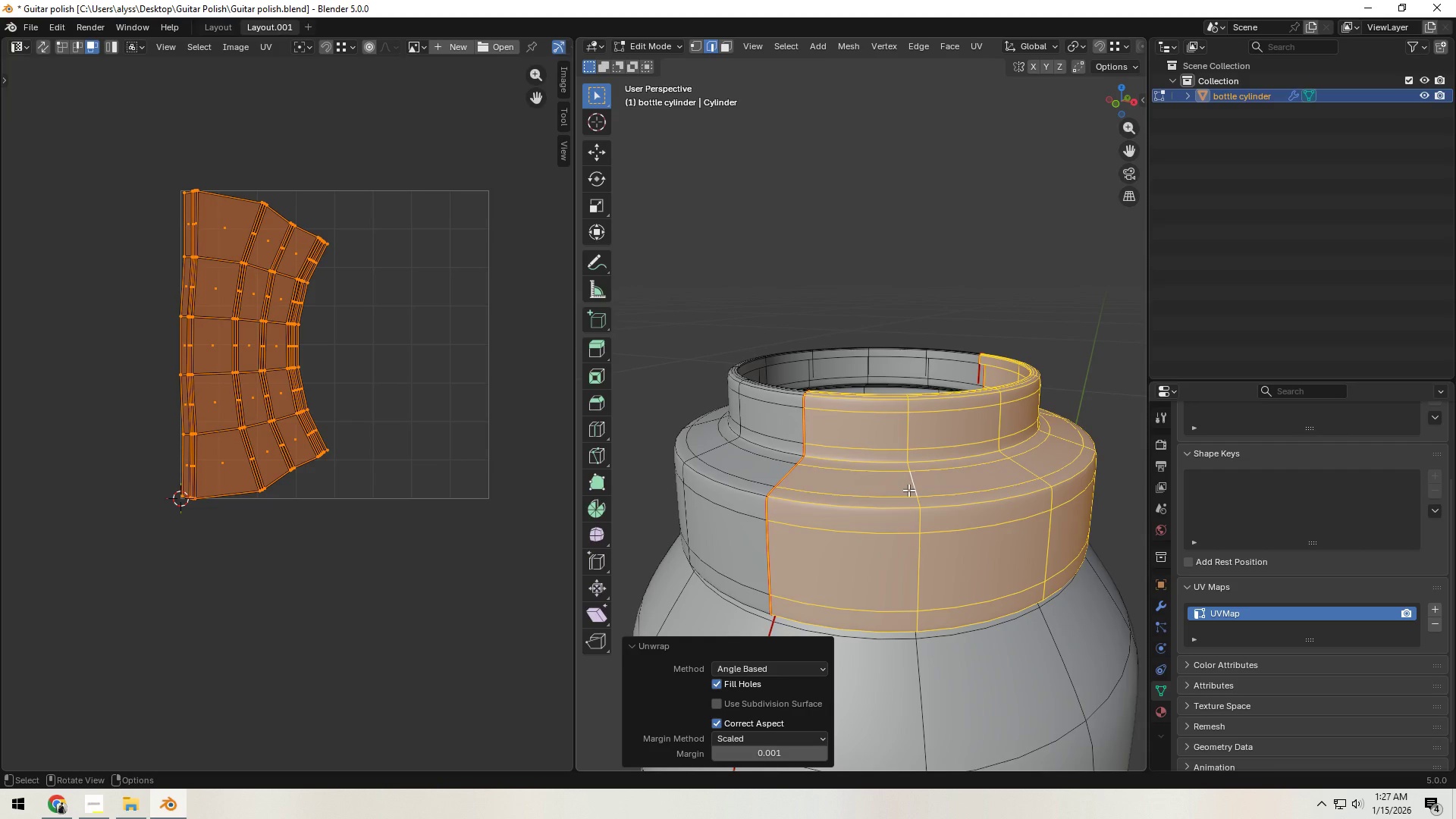 
type(lu)
 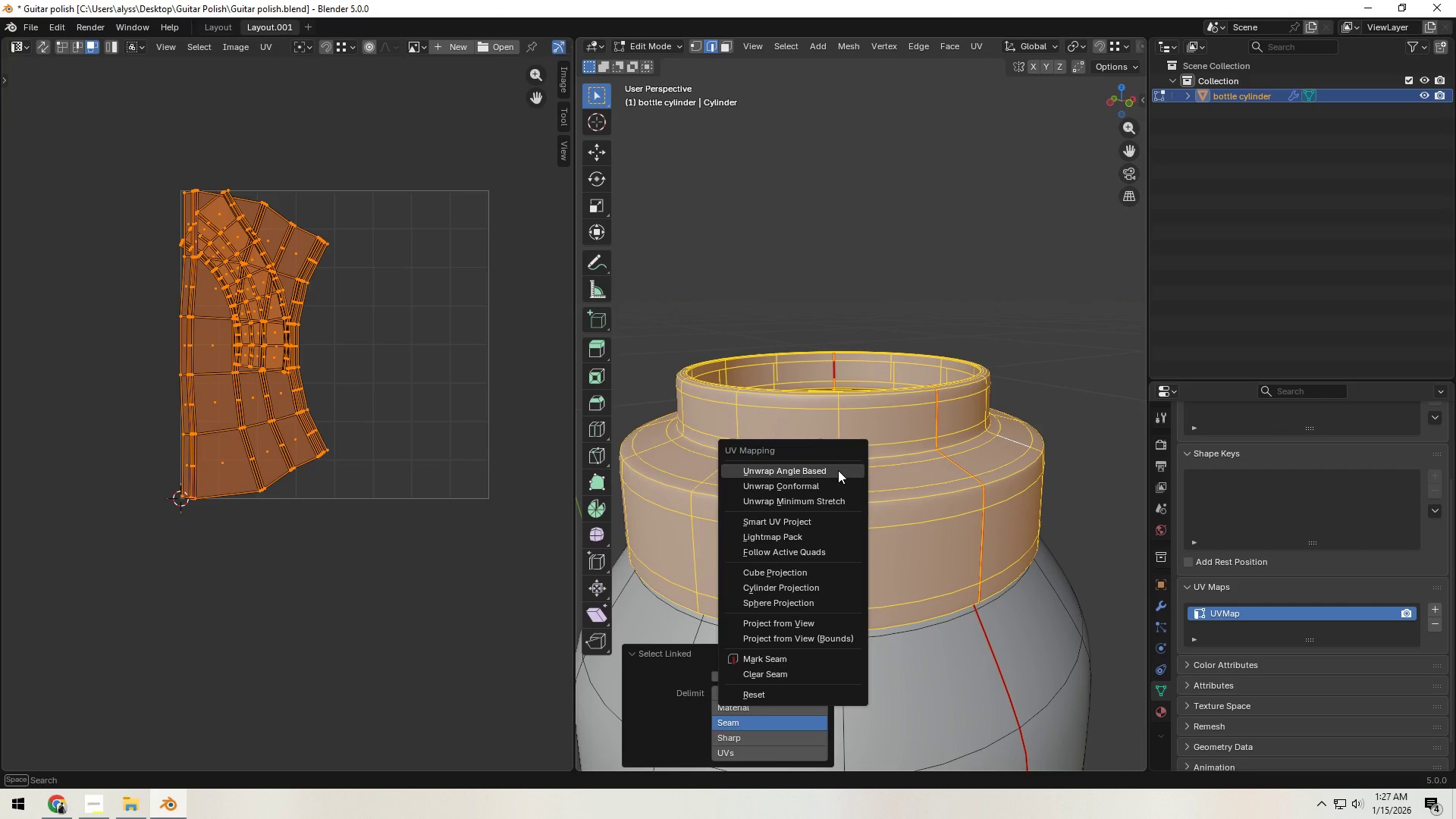 
left_click([838, 470])
 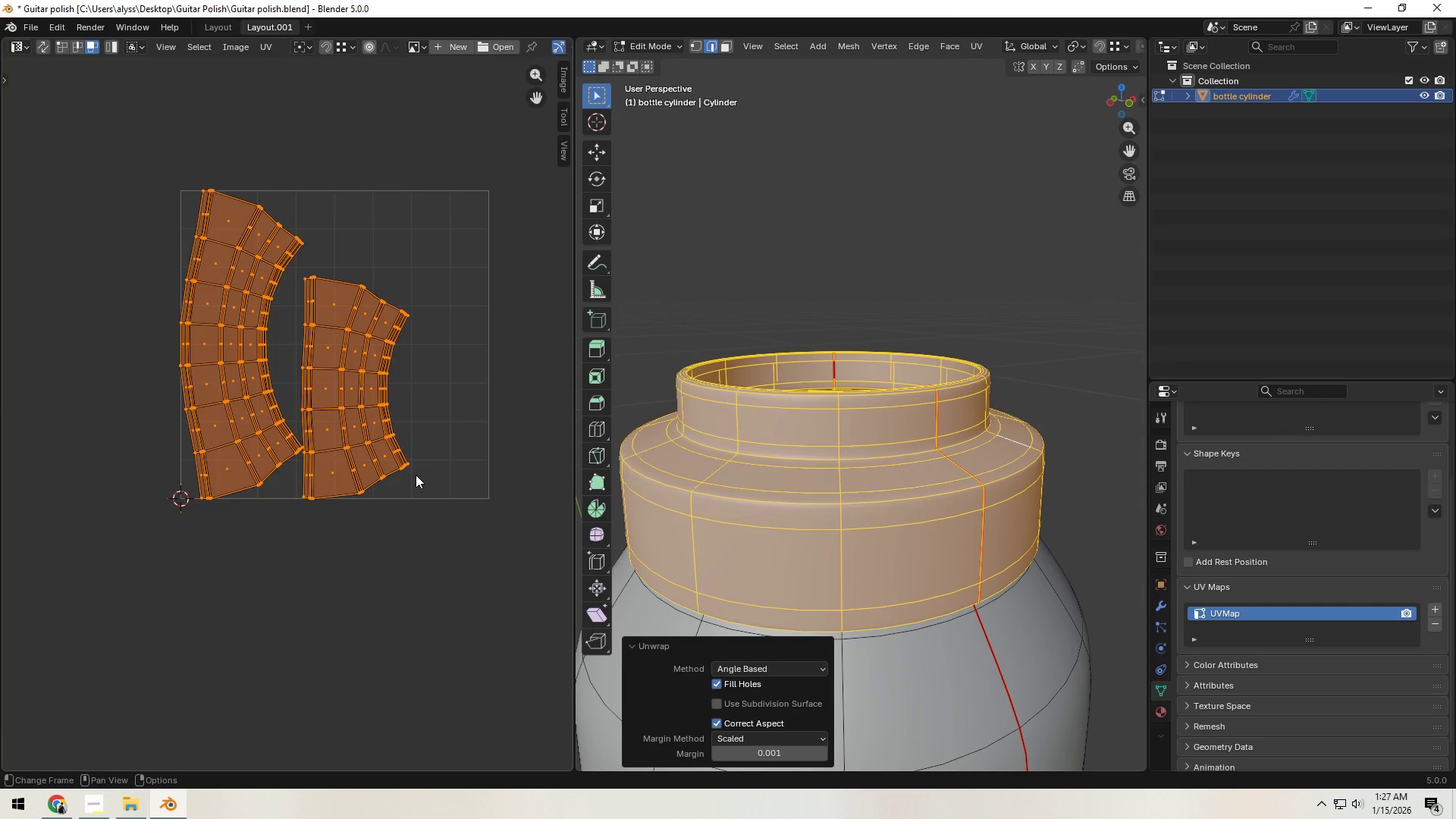 
left_click([397, 469])
 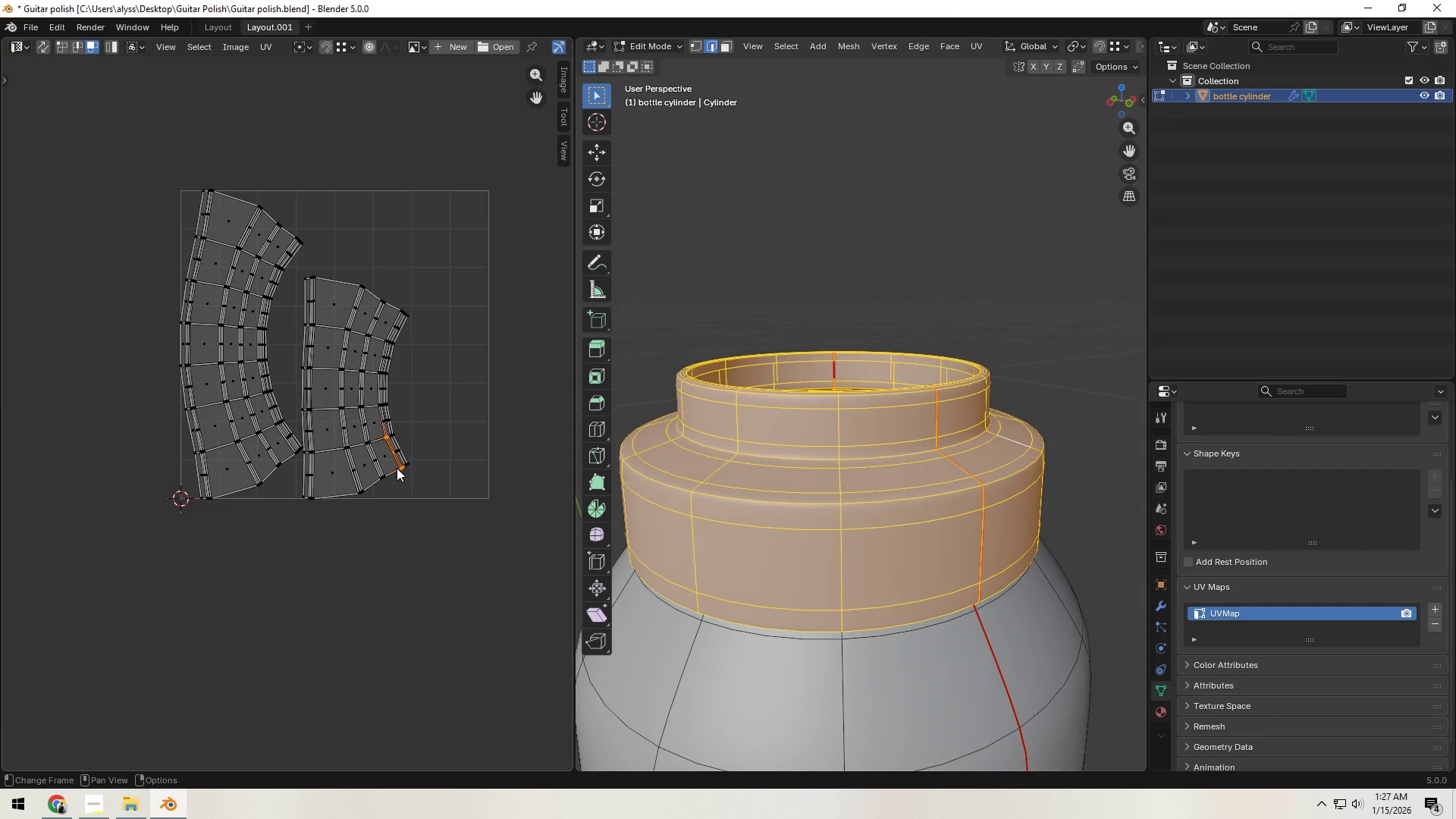 
key(L)
 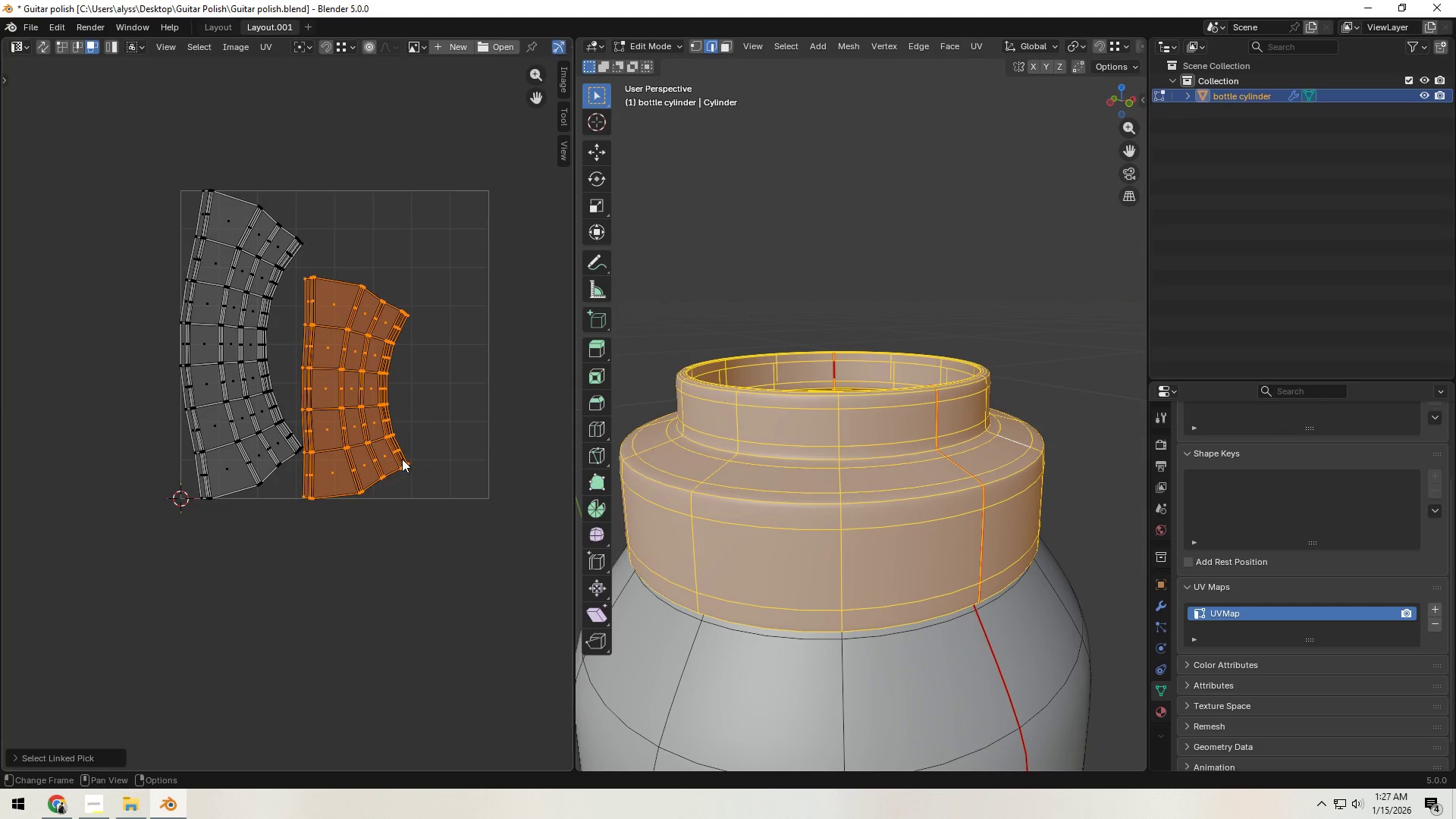 
key(G)
 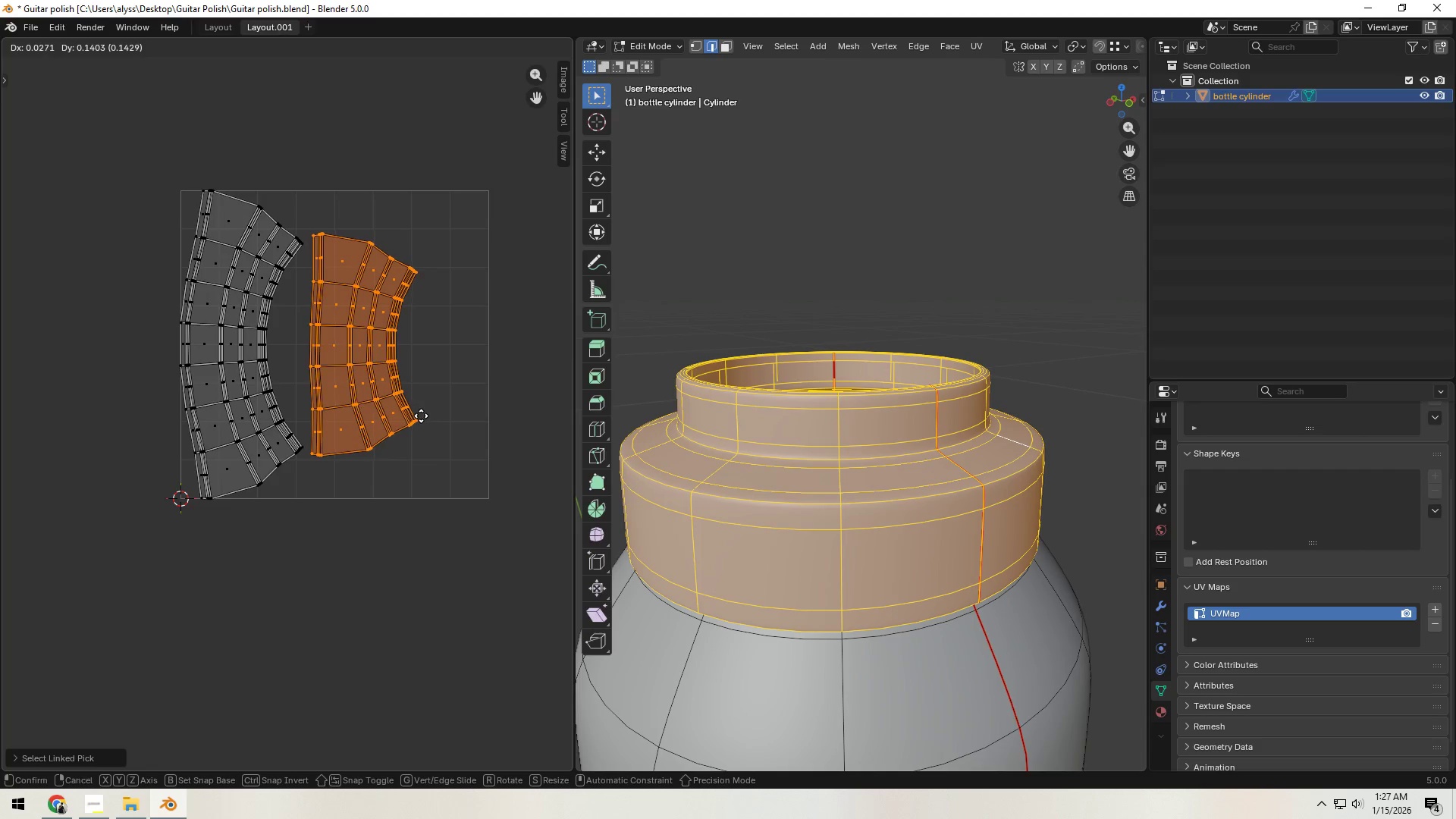 
left_click([425, 416])
 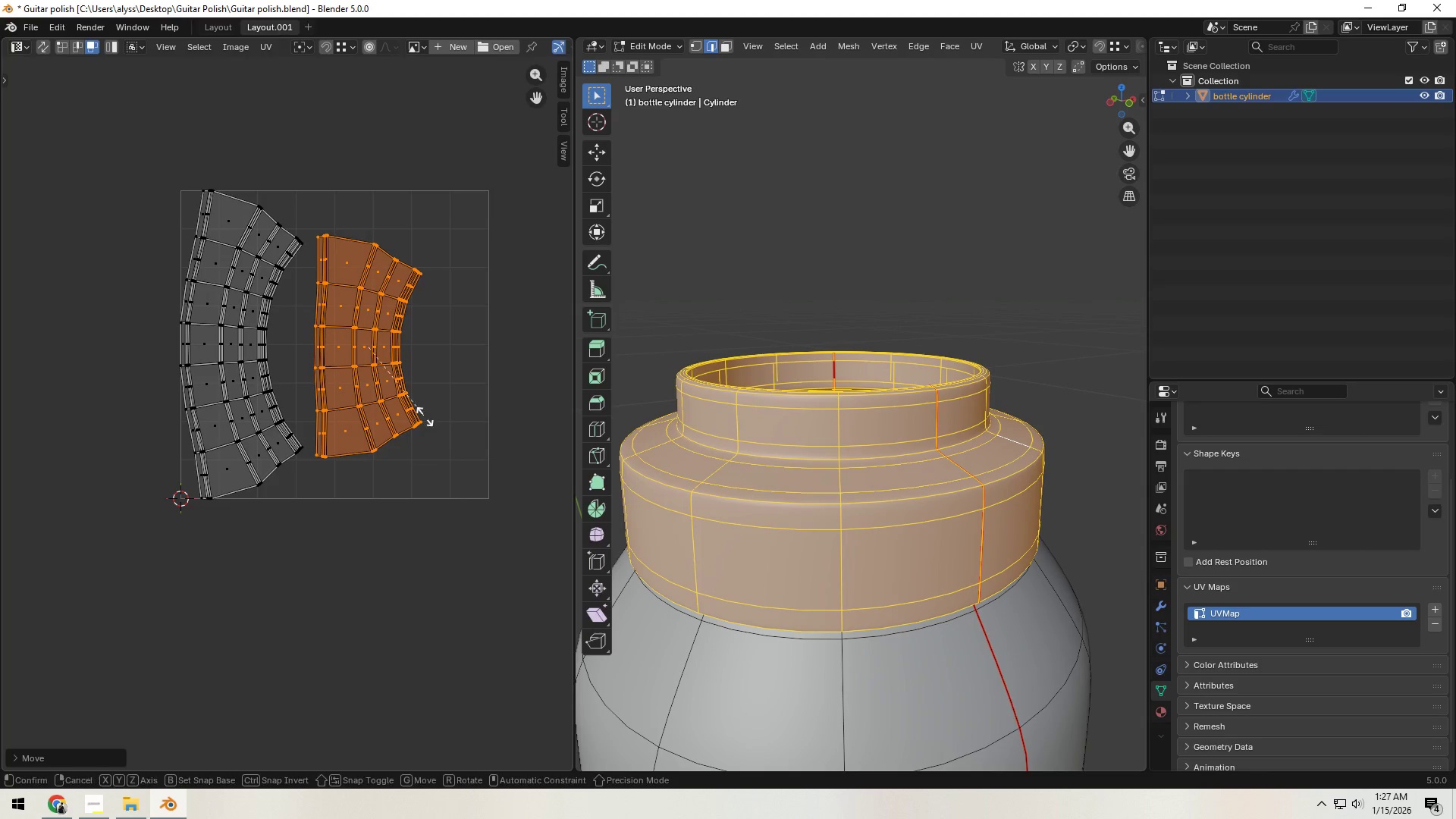 
key(S)
 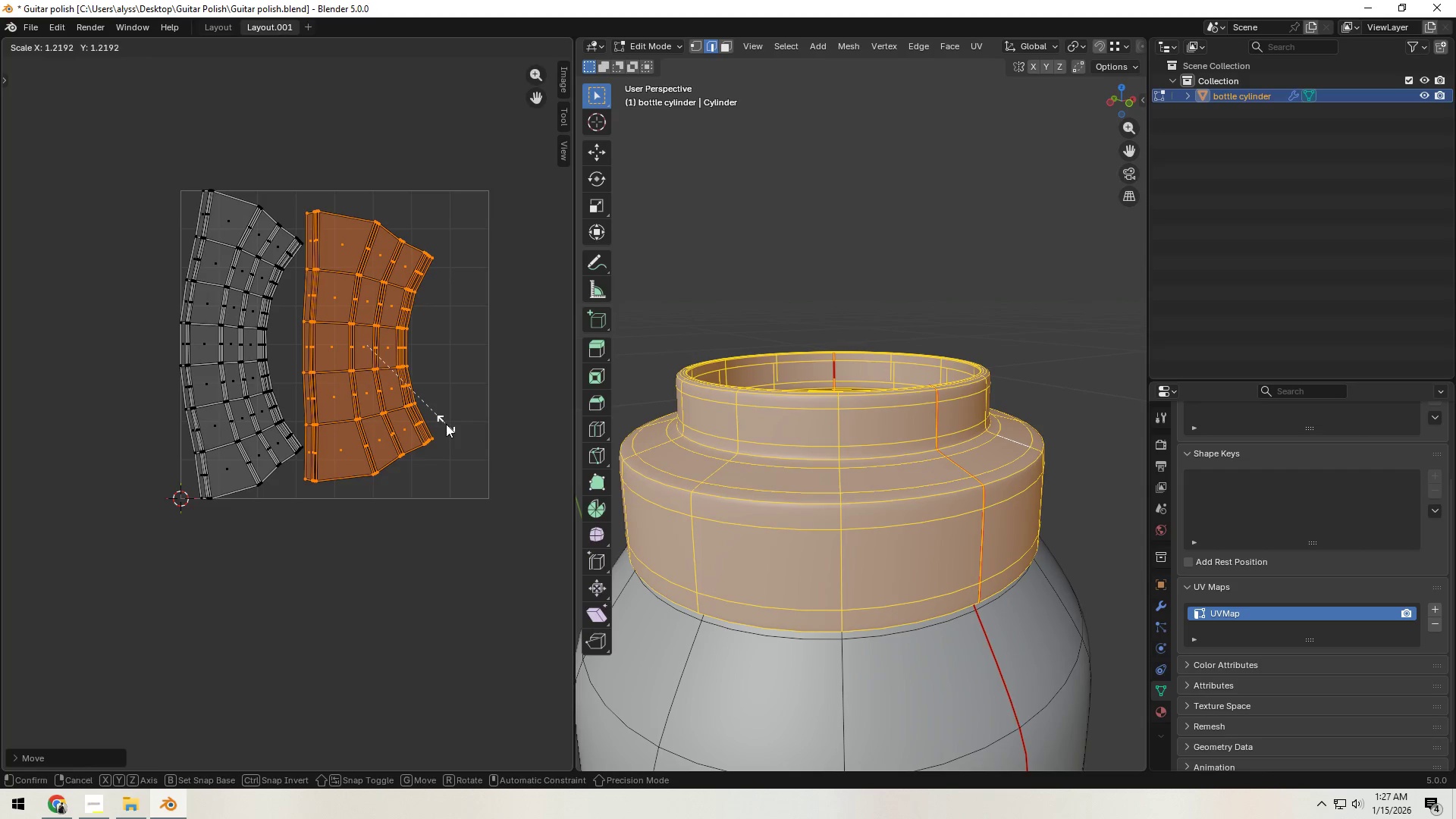 
left_click([446, 424])
 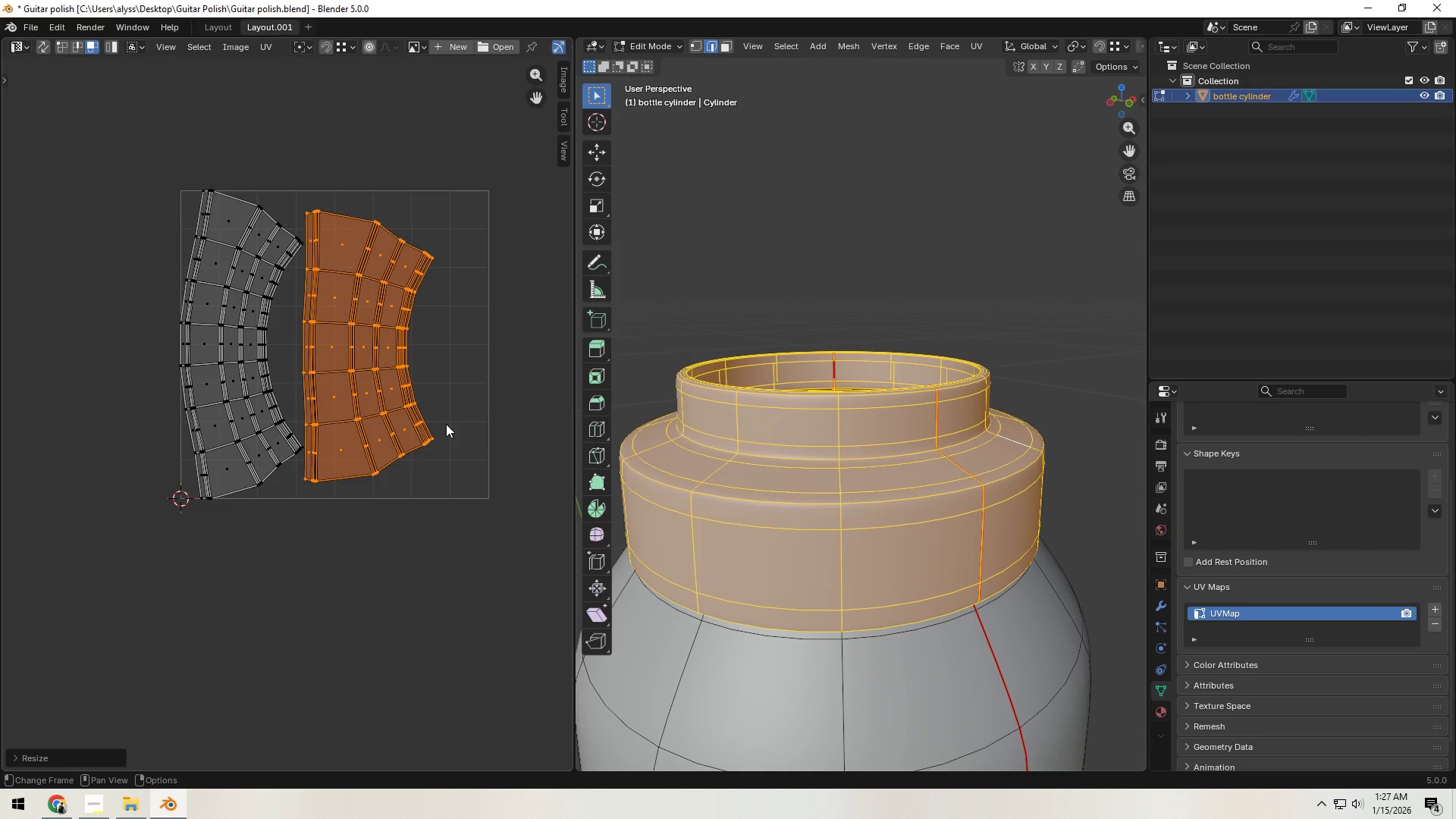 
key(G)
 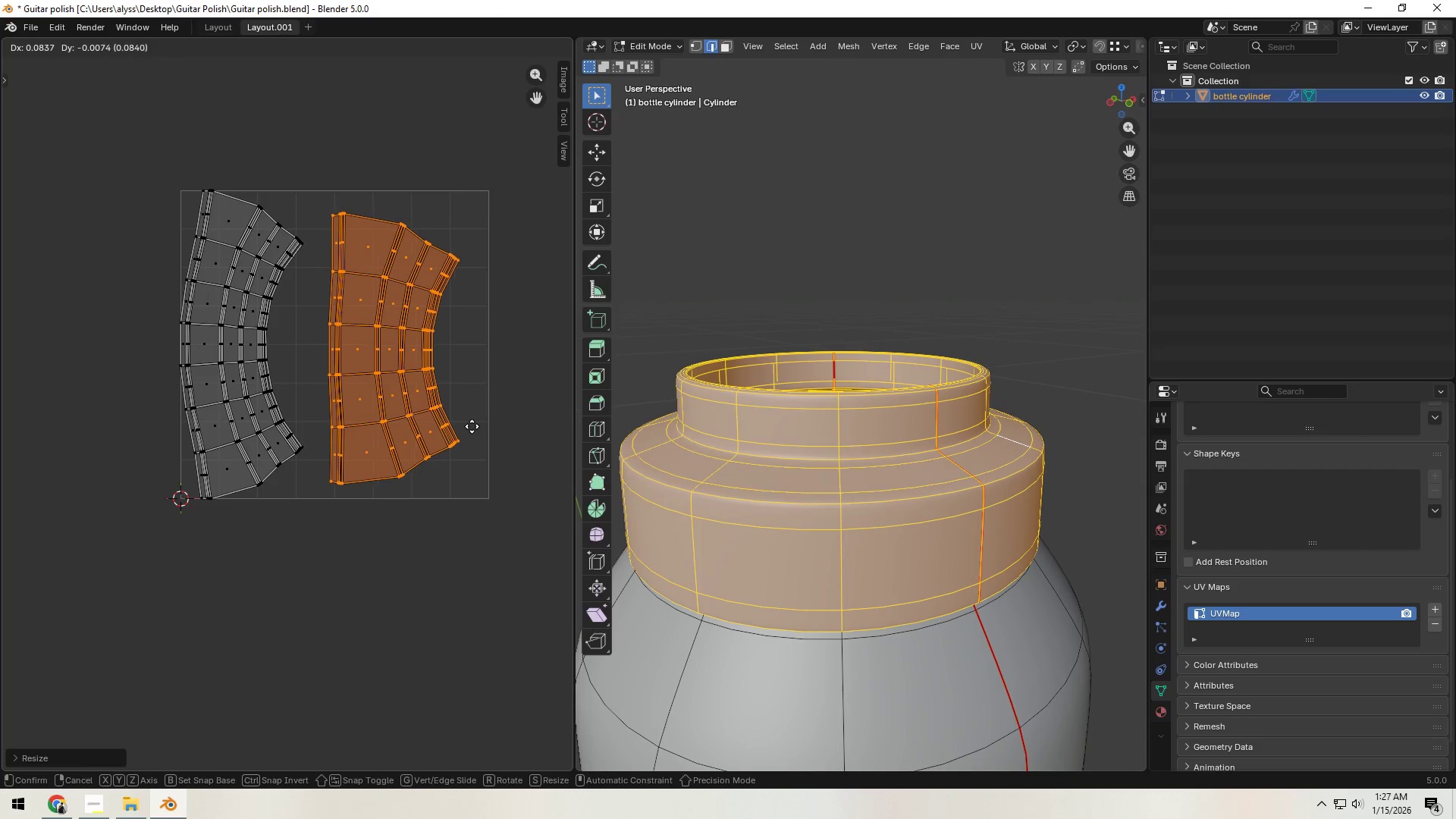 
left_click([472, 426])
 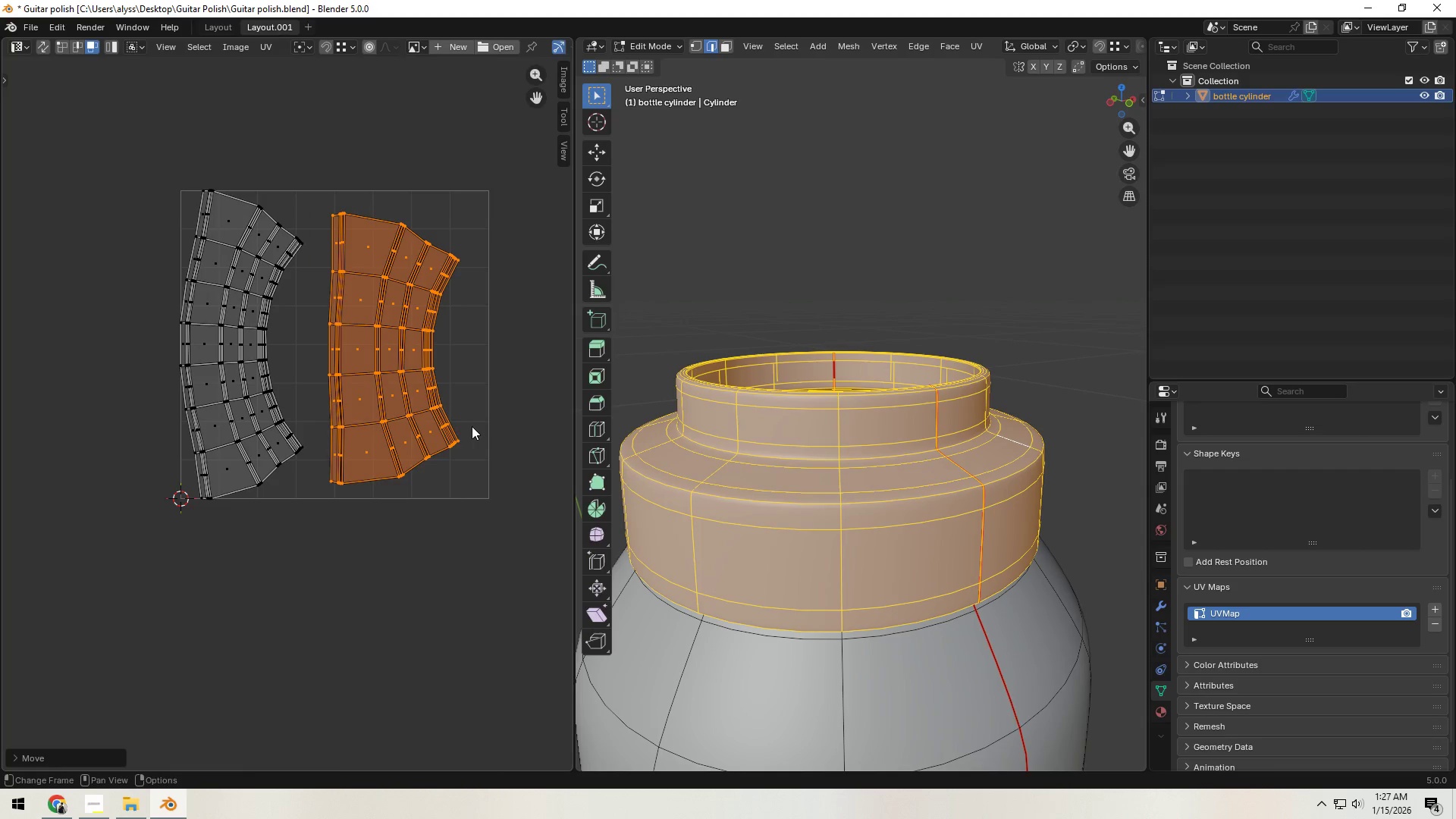 
key(S)
 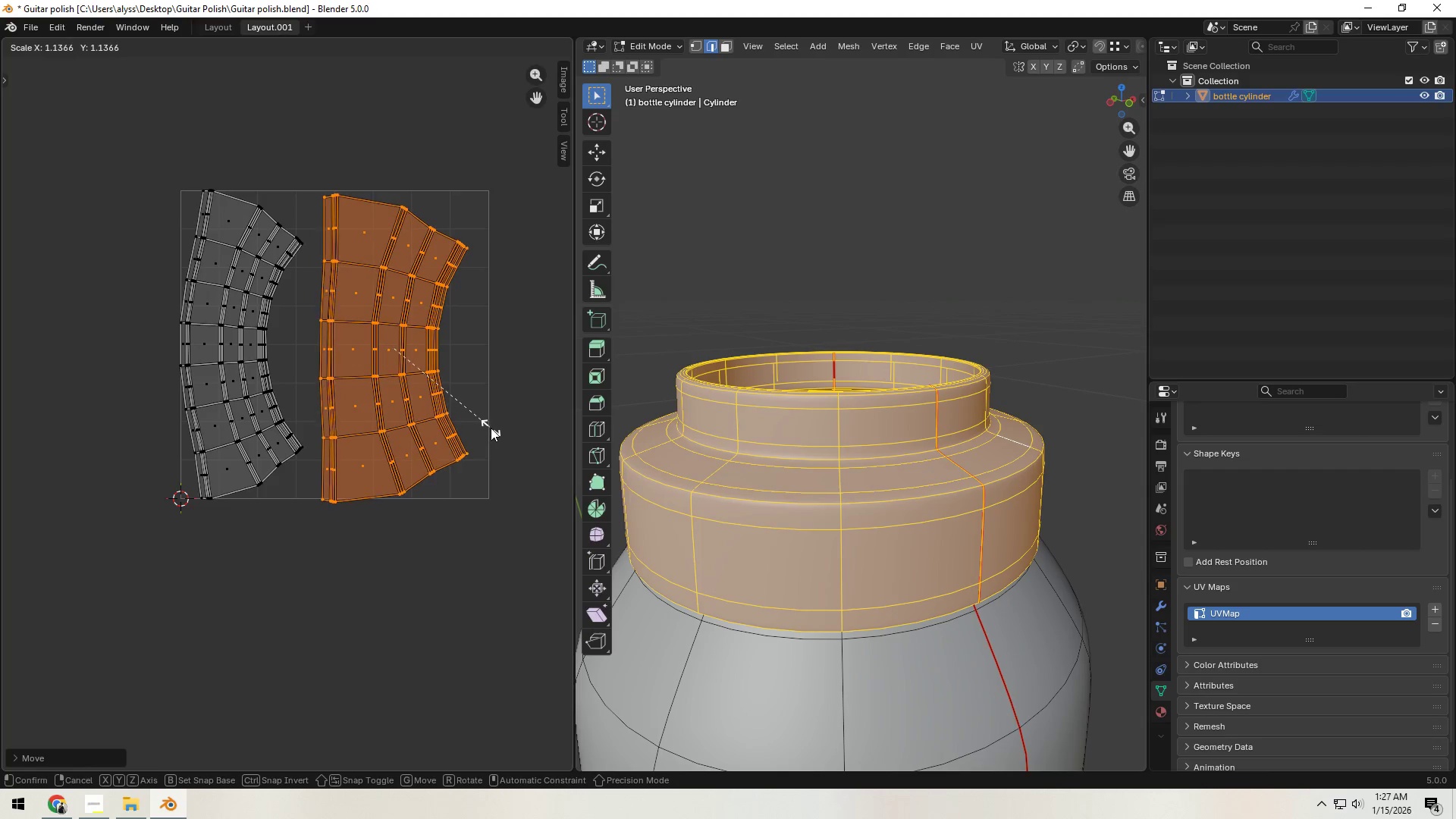 
left_click([491, 428])
 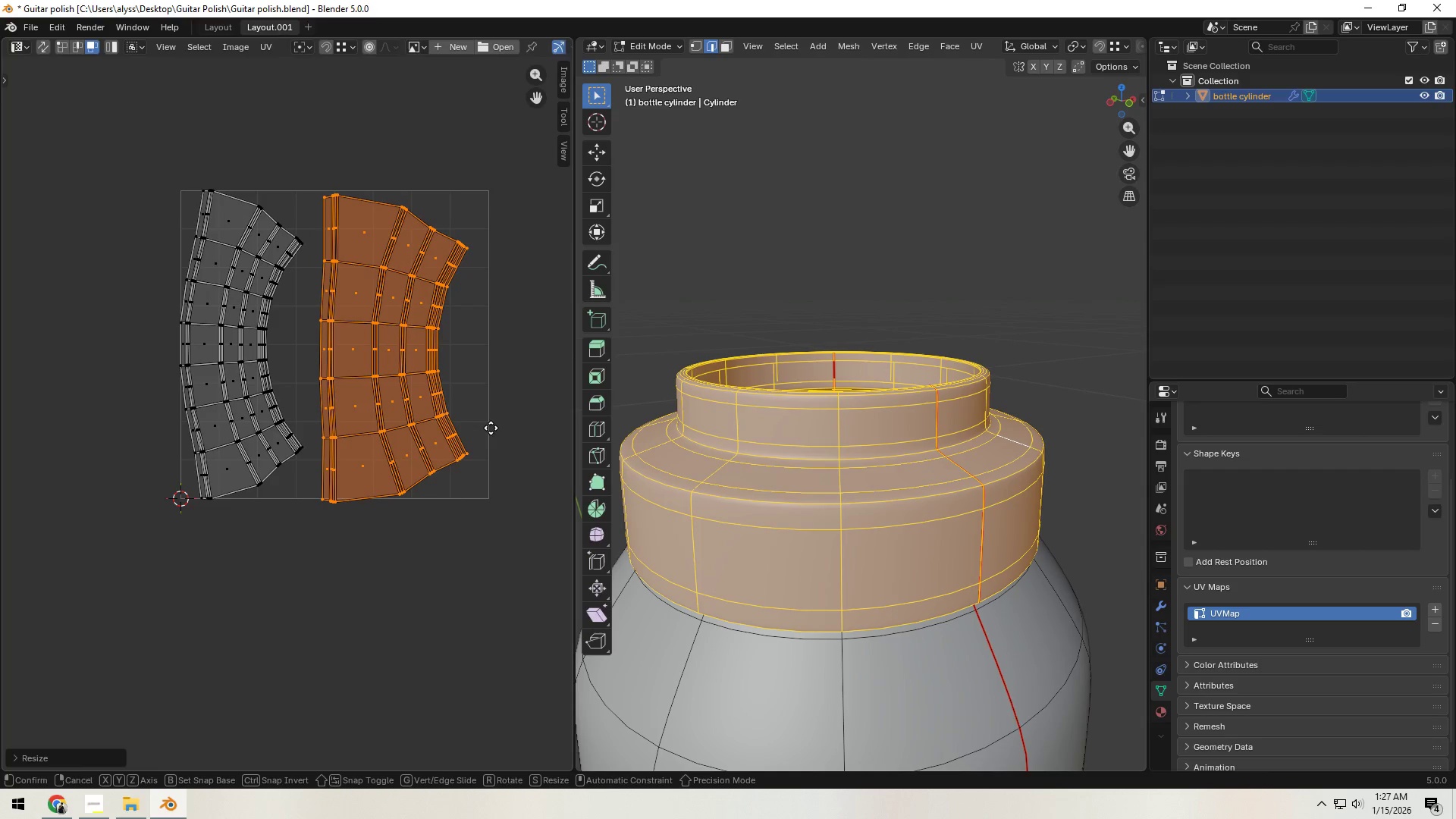 
key(G)
 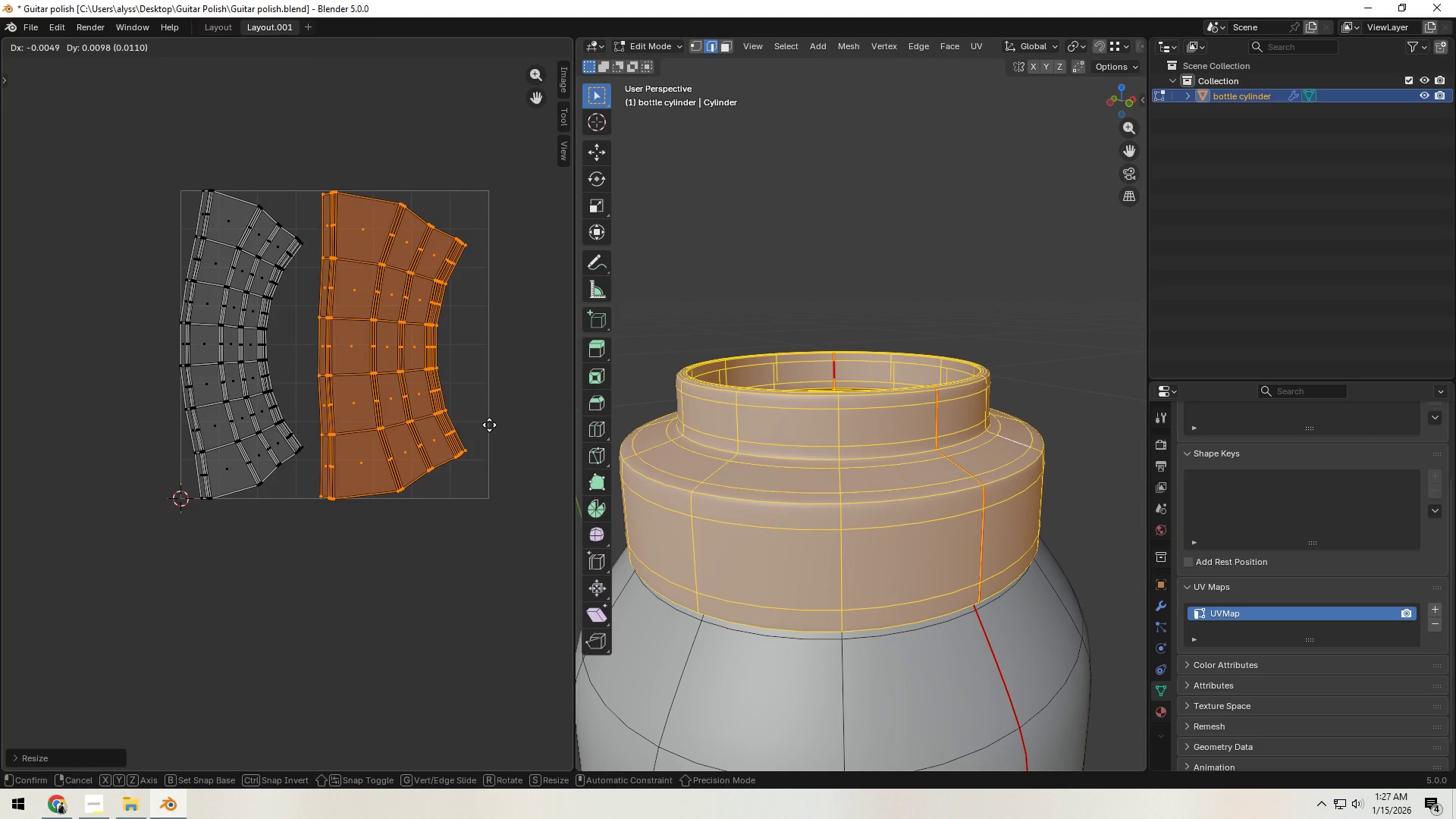 
left_click([489, 425])
 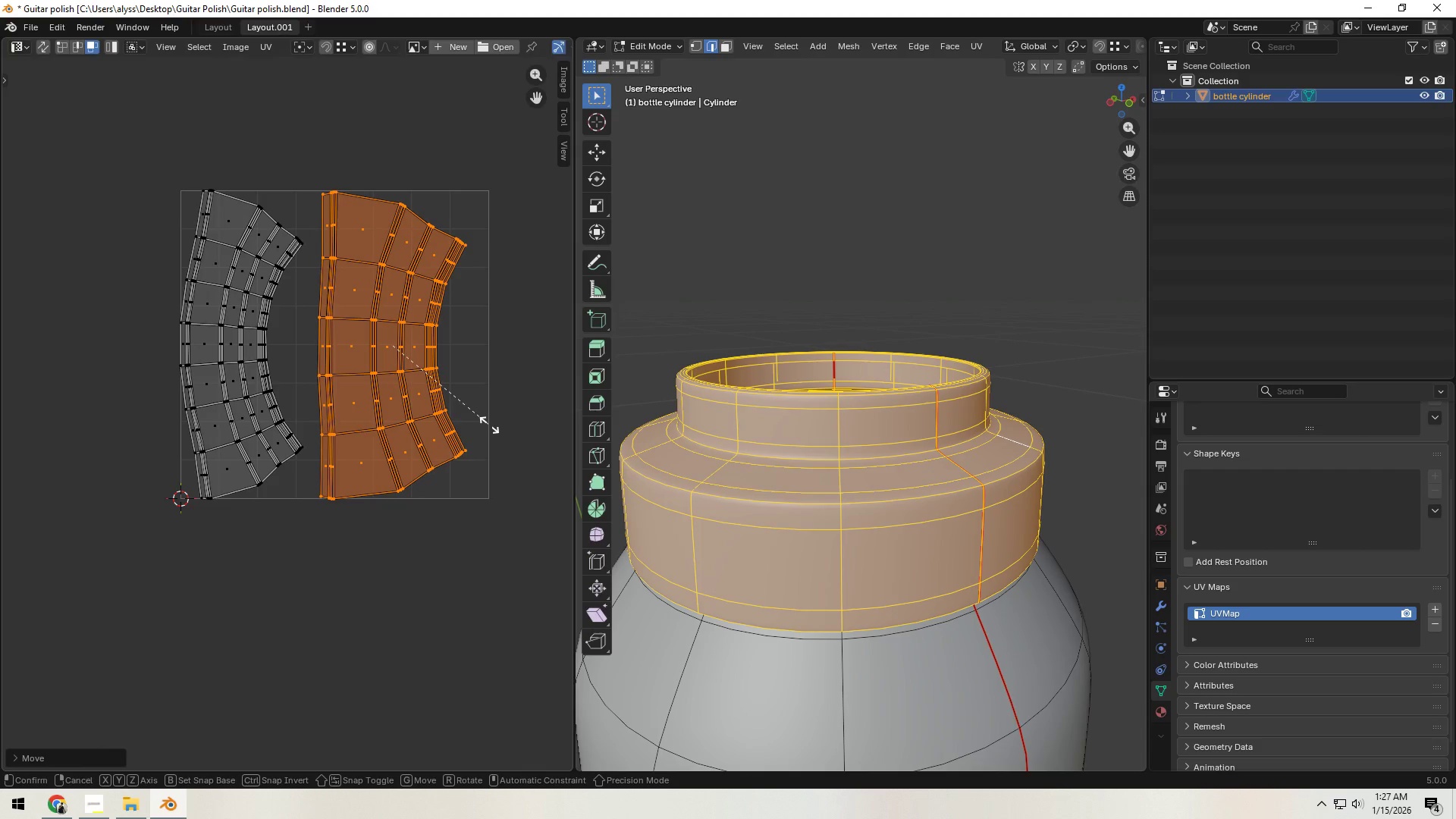 
key(S)
 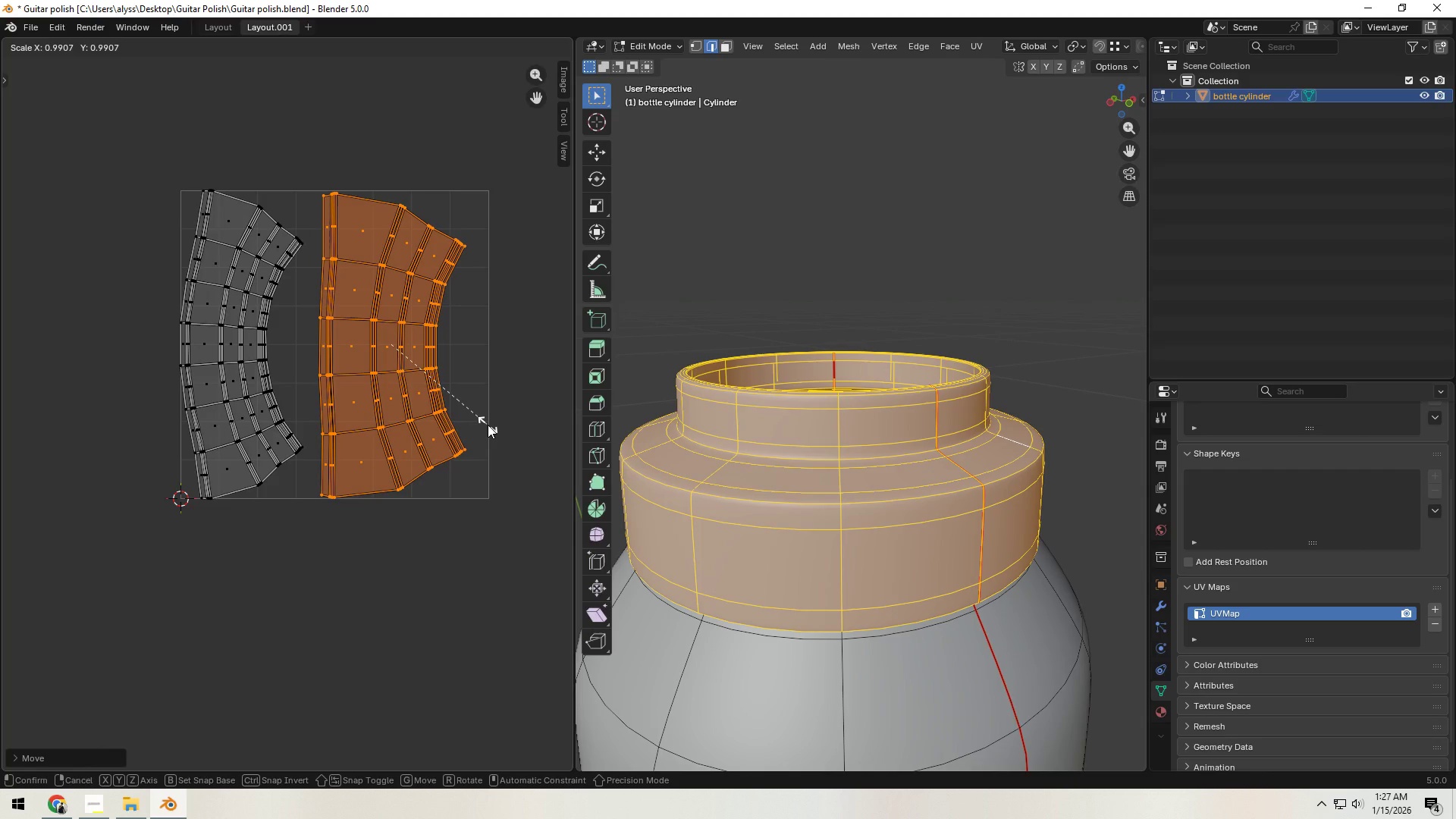 
left_click([488, 425])
 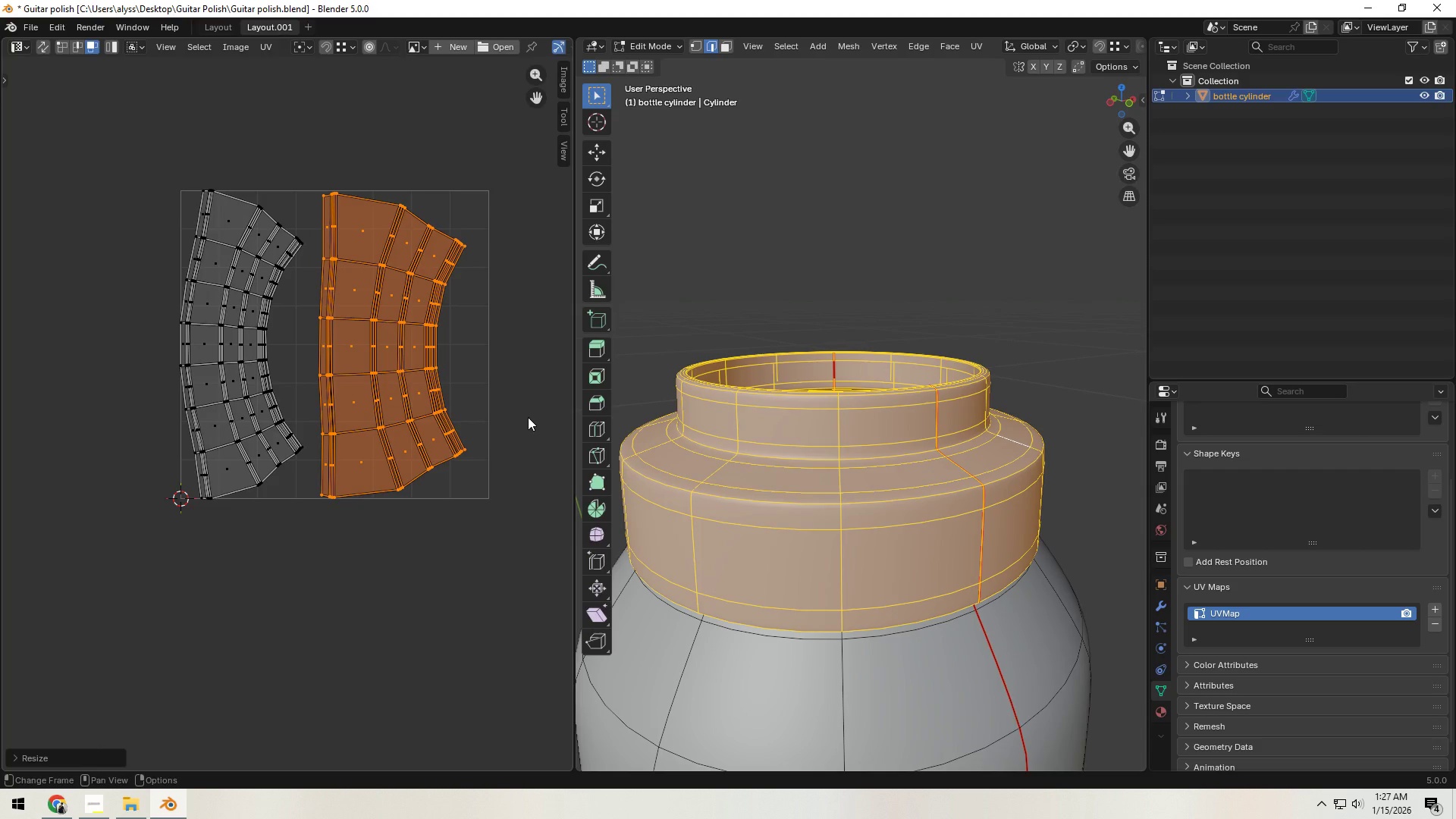 
left_click([528, 417])
 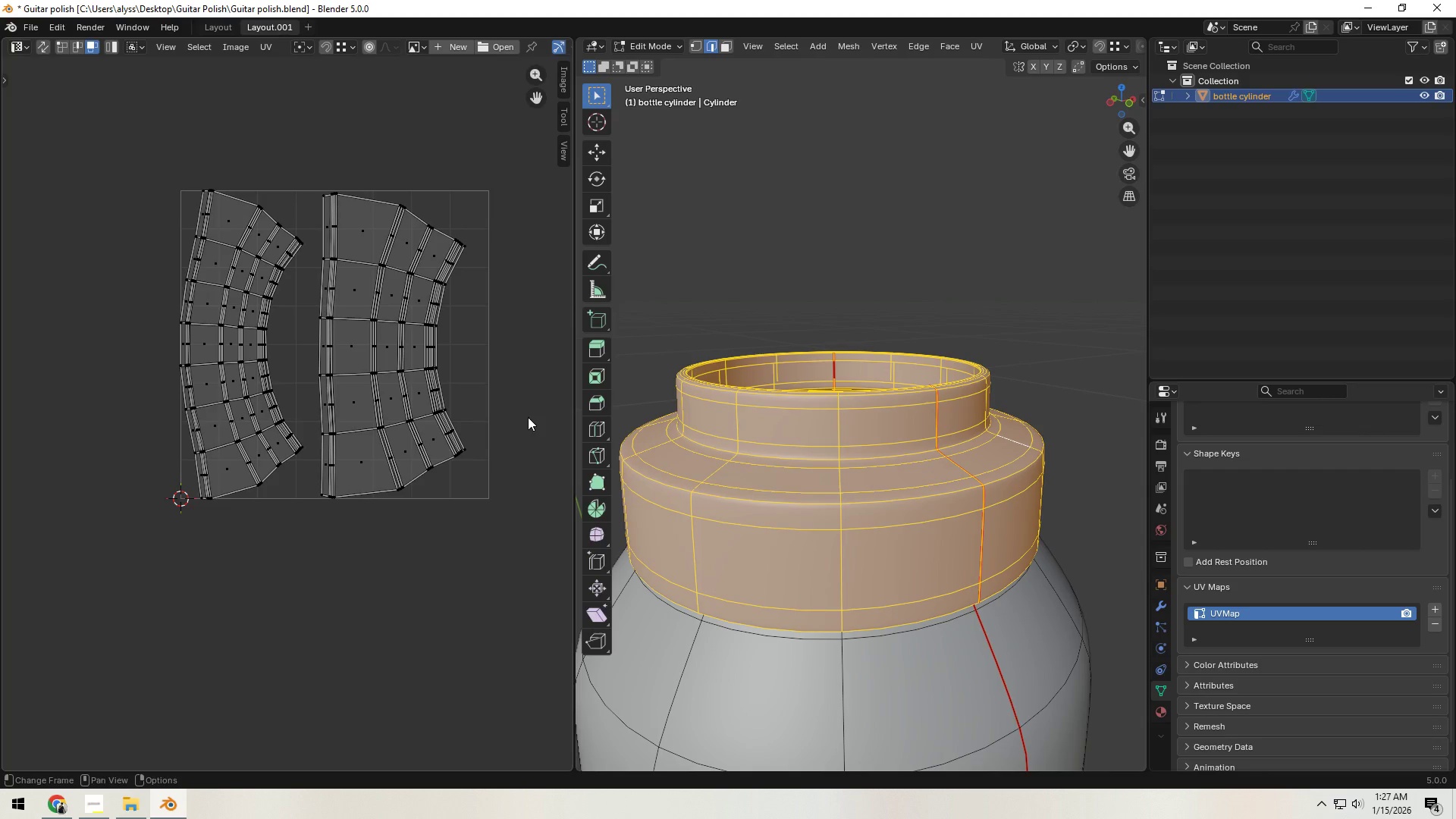 
key(Control+S)
 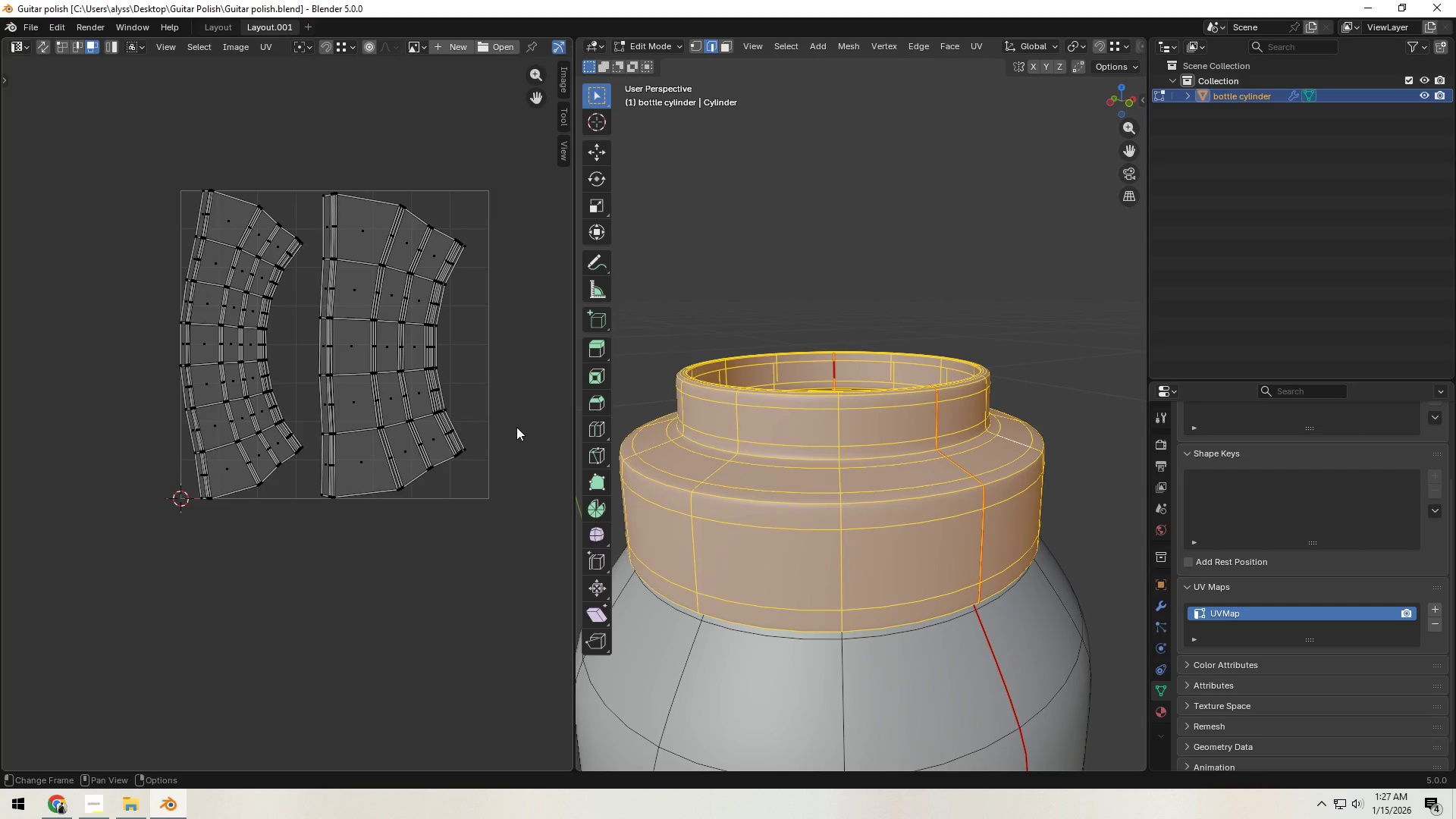 
wait(12.34)
 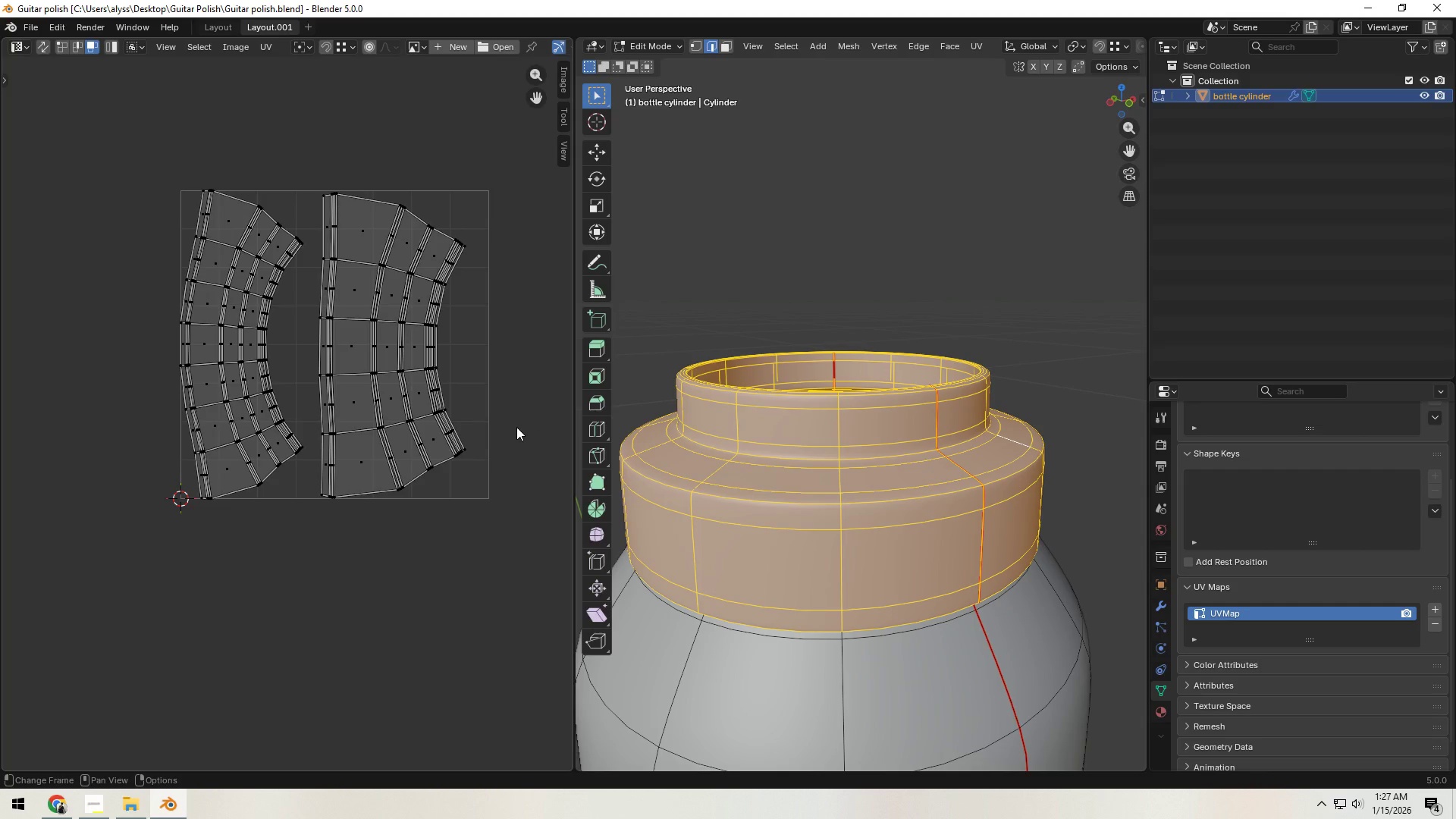 
key(Alt+H)
 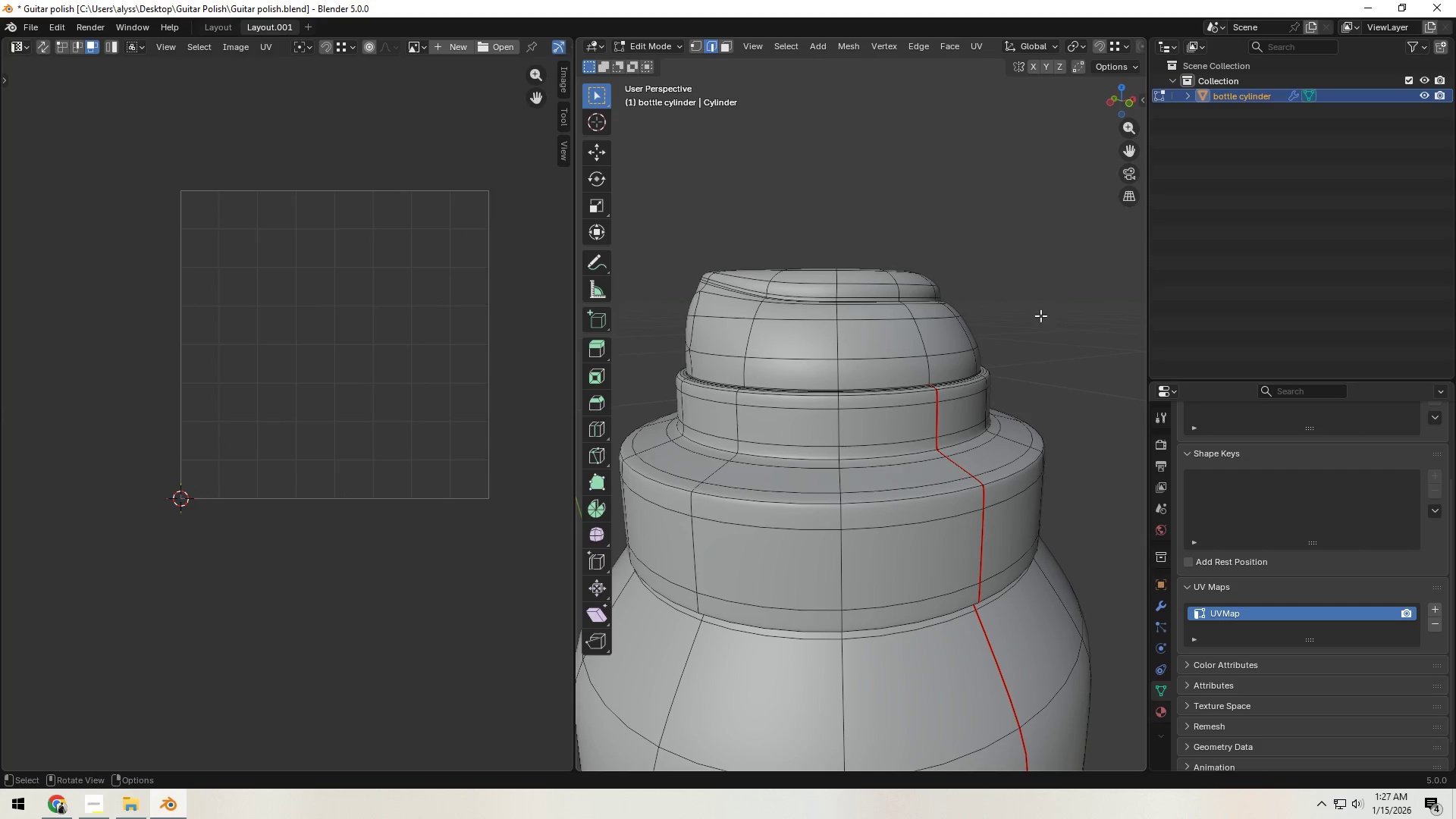 
double_click([884, 328])
 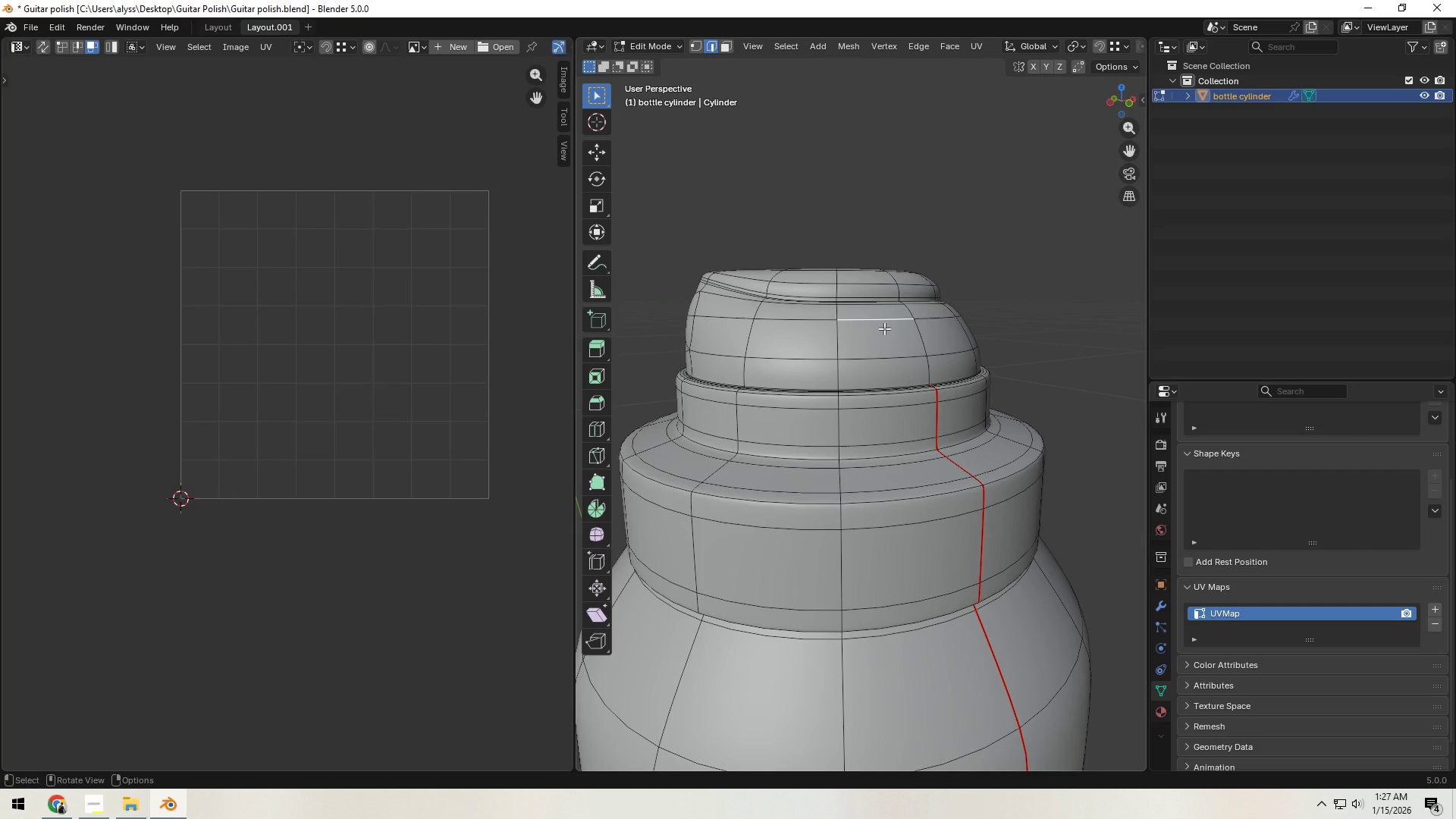 
type(lH)
 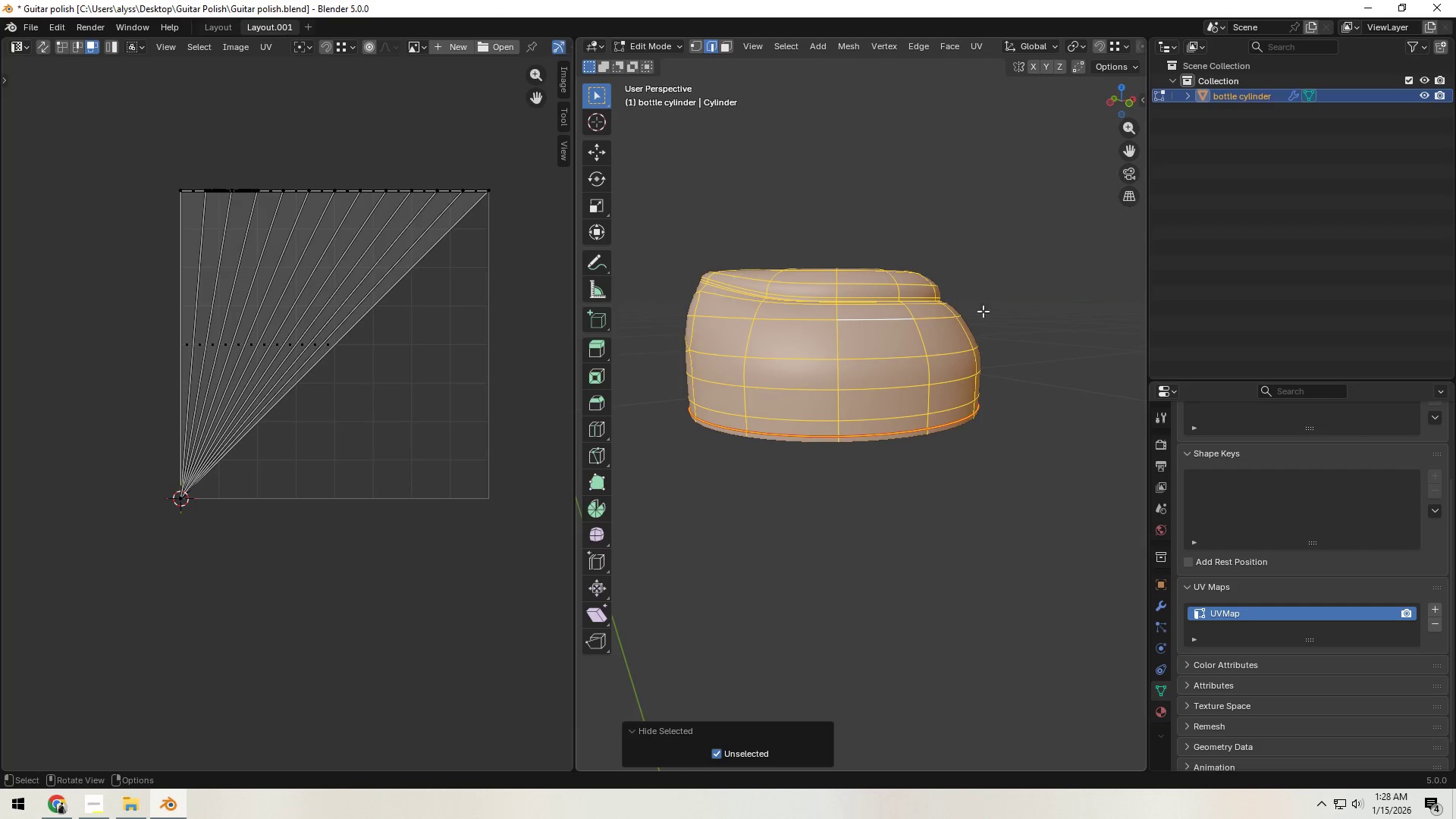 
left_click([1020, 300])
 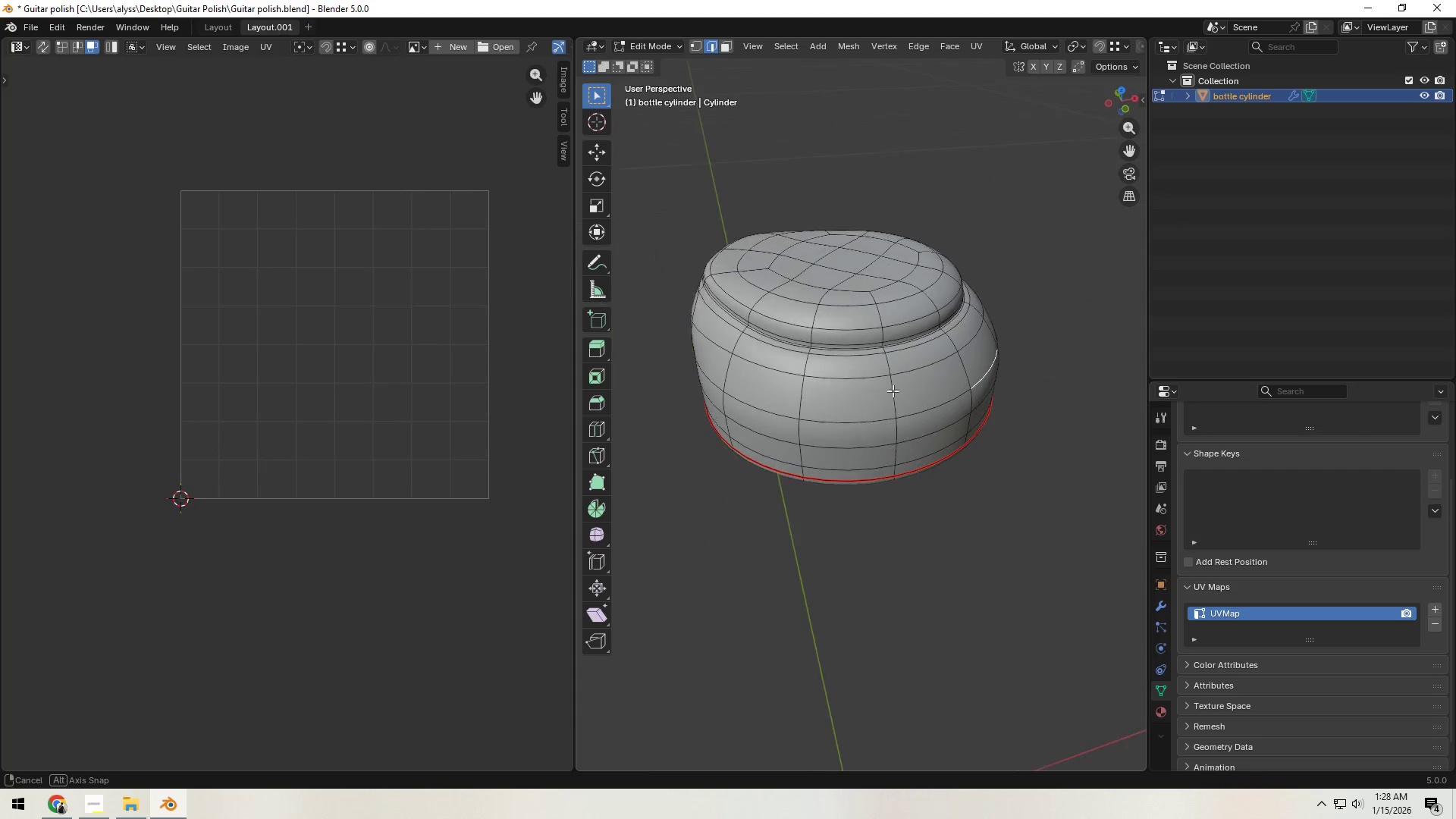 
scroll: coordinate [878, 321], scroll_direction: up, amount: 2.0
 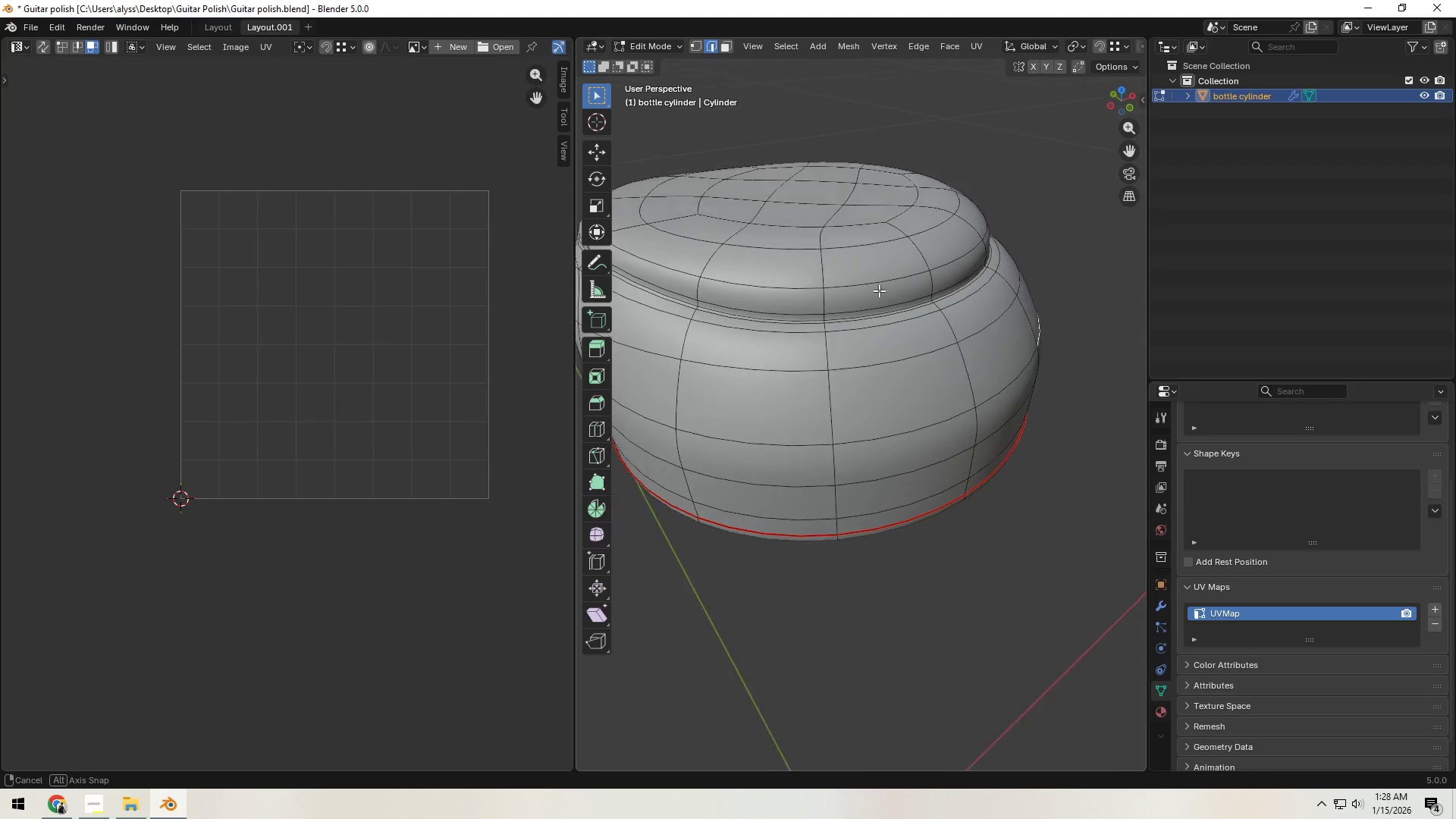 
hold_key(key=AltLeft, duration=0.61)
left_click([835, 290])
 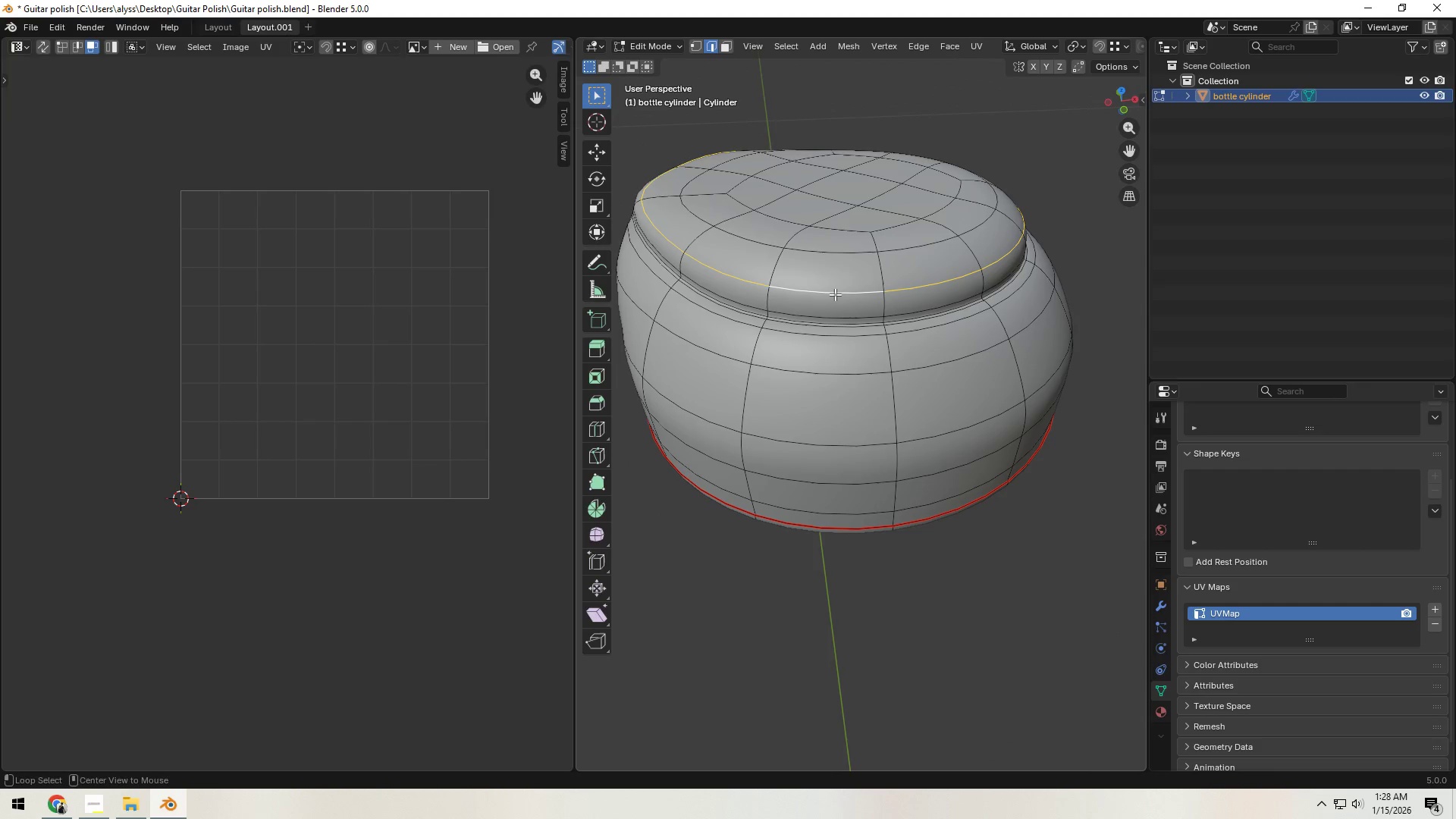 
hold_key(key=AltLeft, duration=9.05)
 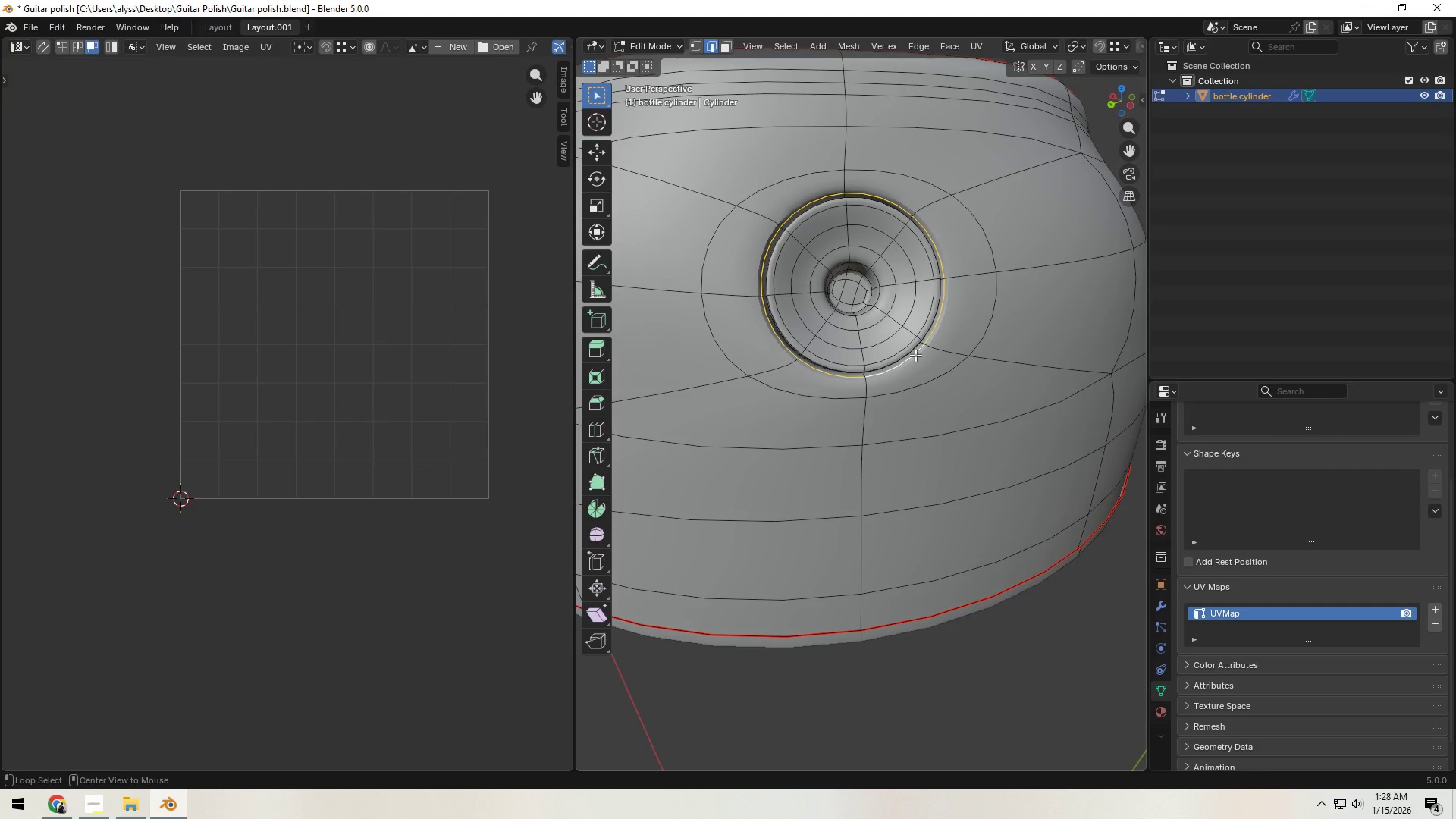 
key(Control+ControlLeft)
 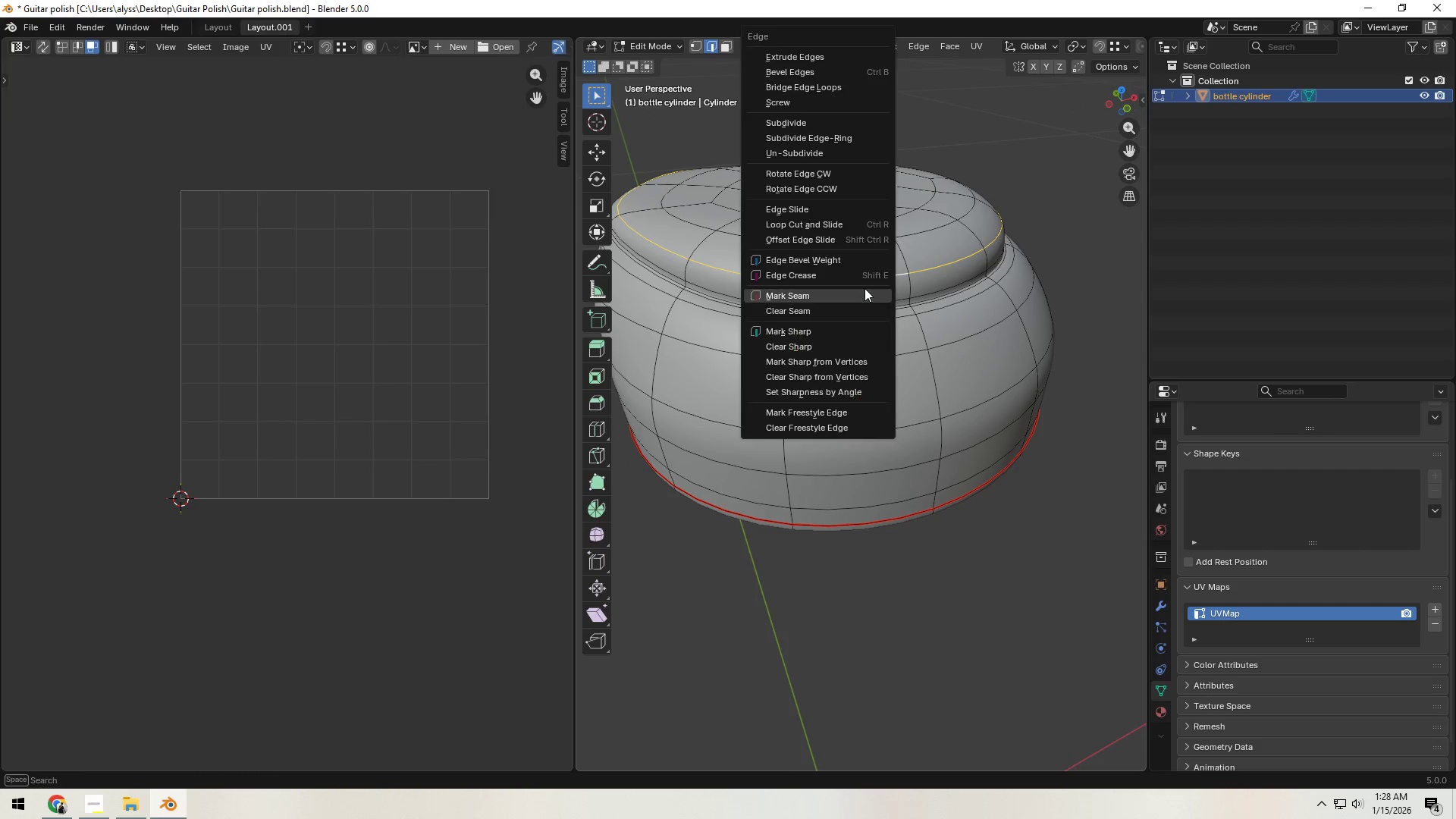 
key(Control+E)
 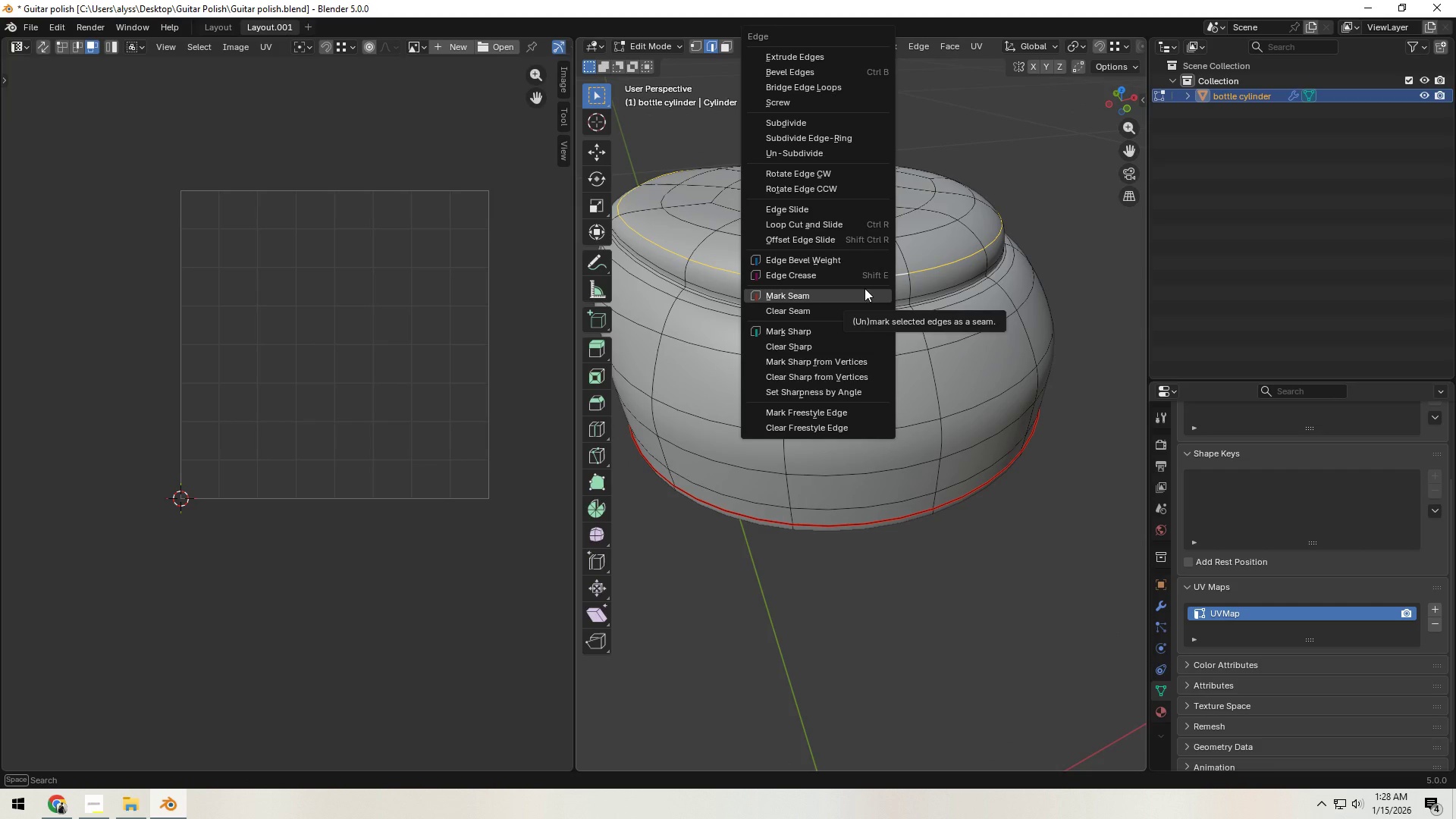 
left_click([864, 288])
 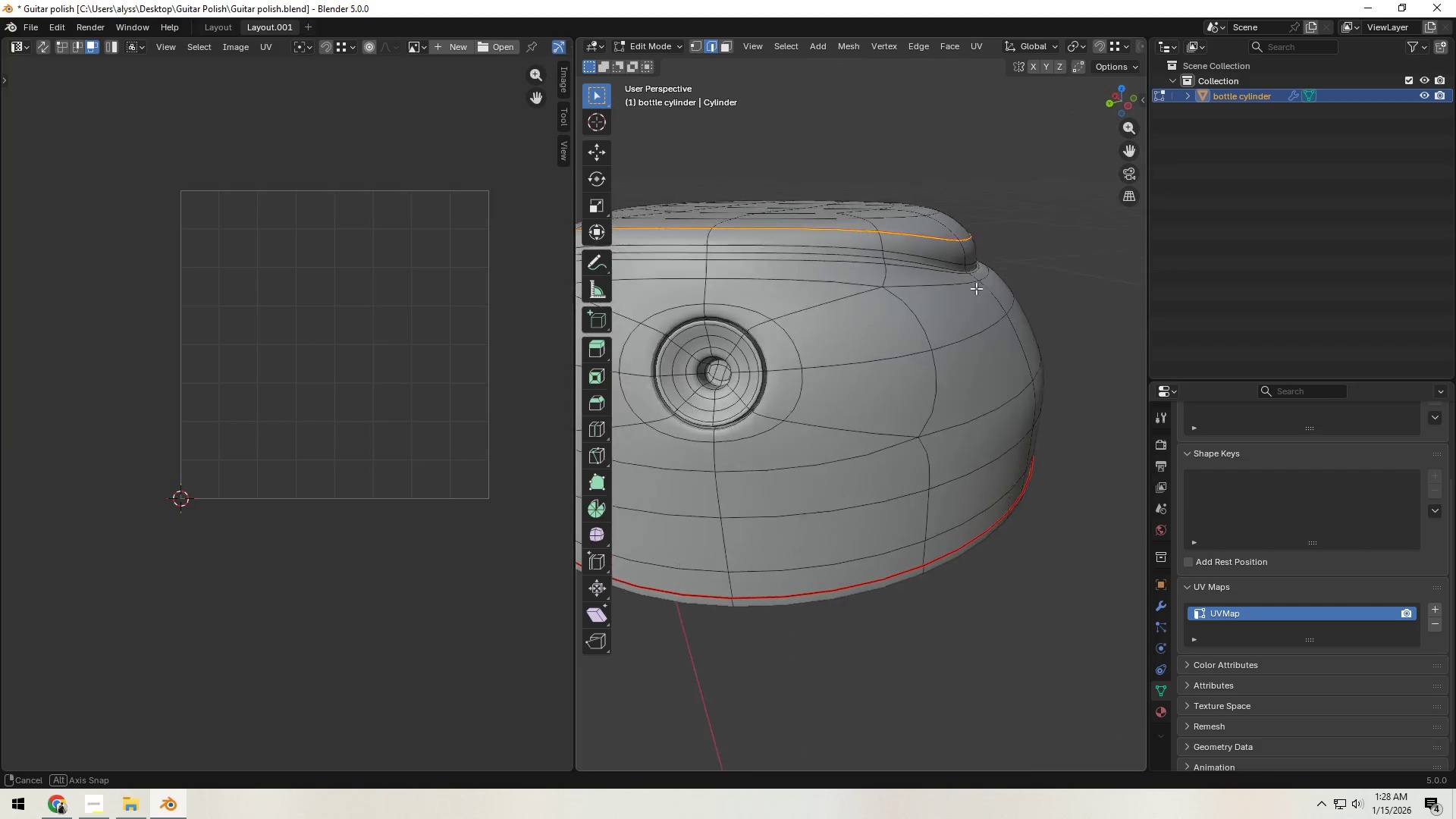 
scroll: coordinate [909, 319], scroll_direction: down, amount: 1.0
 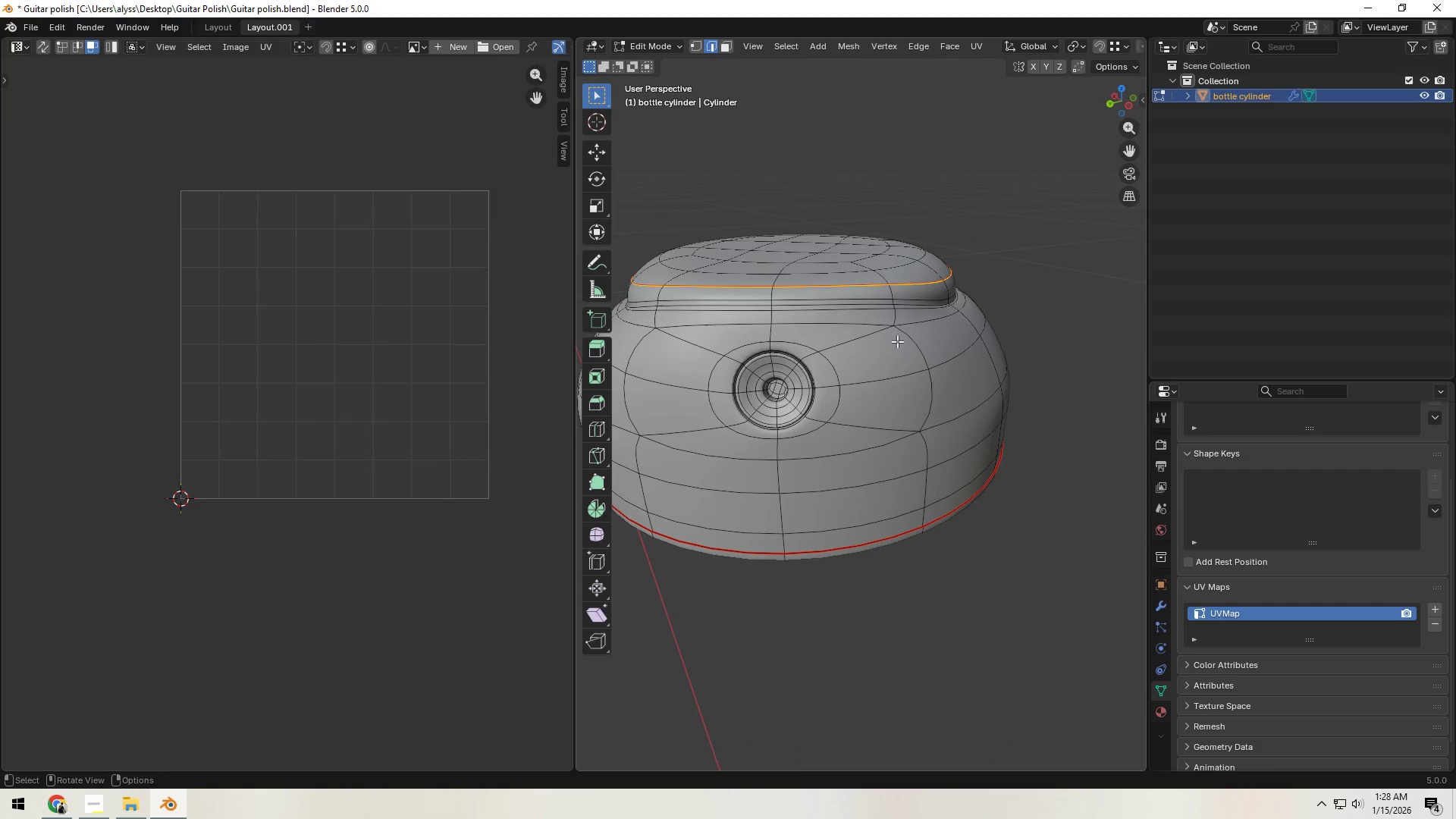 
hold_key(key=ShiftLeft, duration=0.45)
 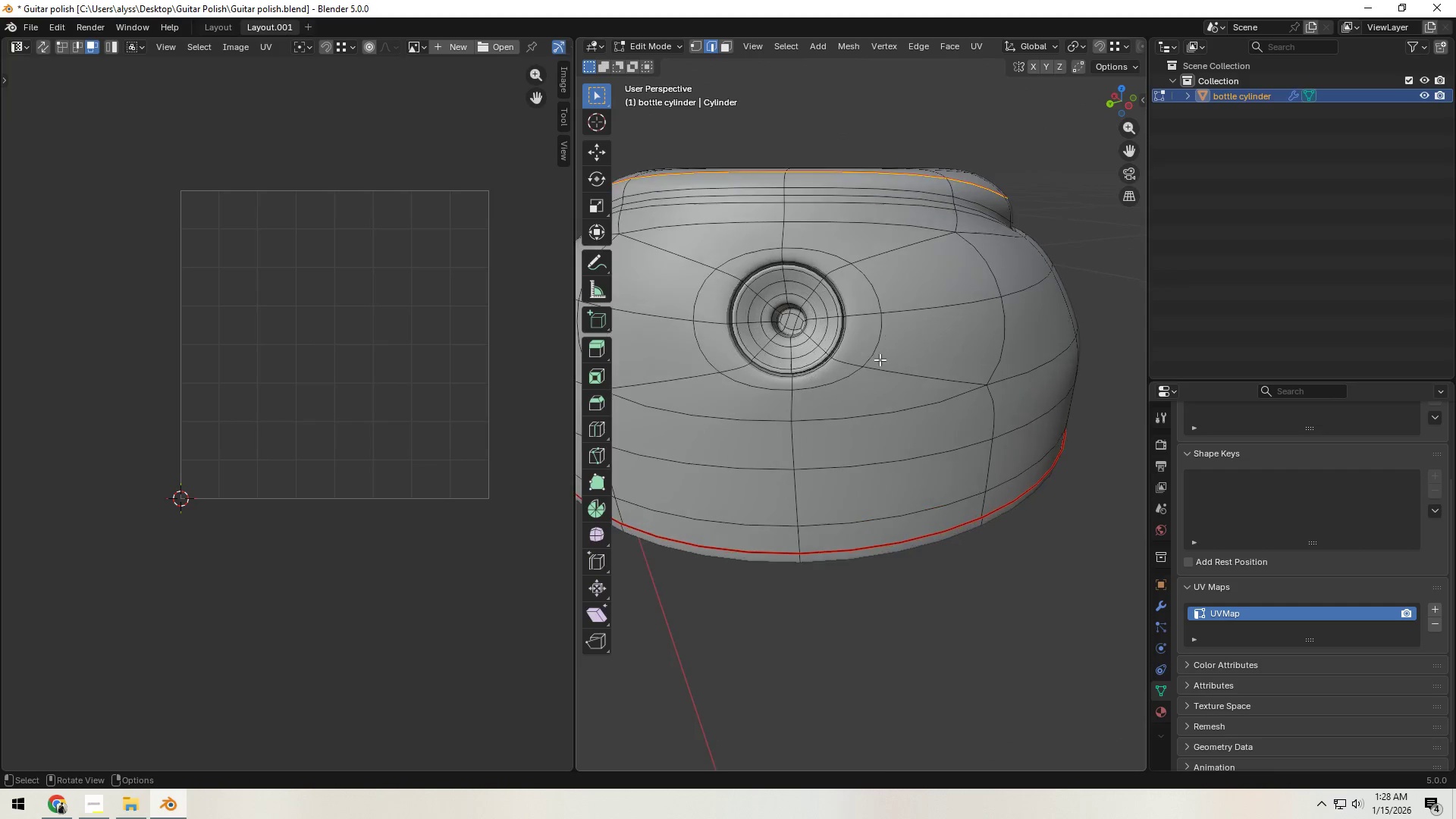 
scroll: coordinate [901, 366], scroll_direction: up, amount: 2.0
 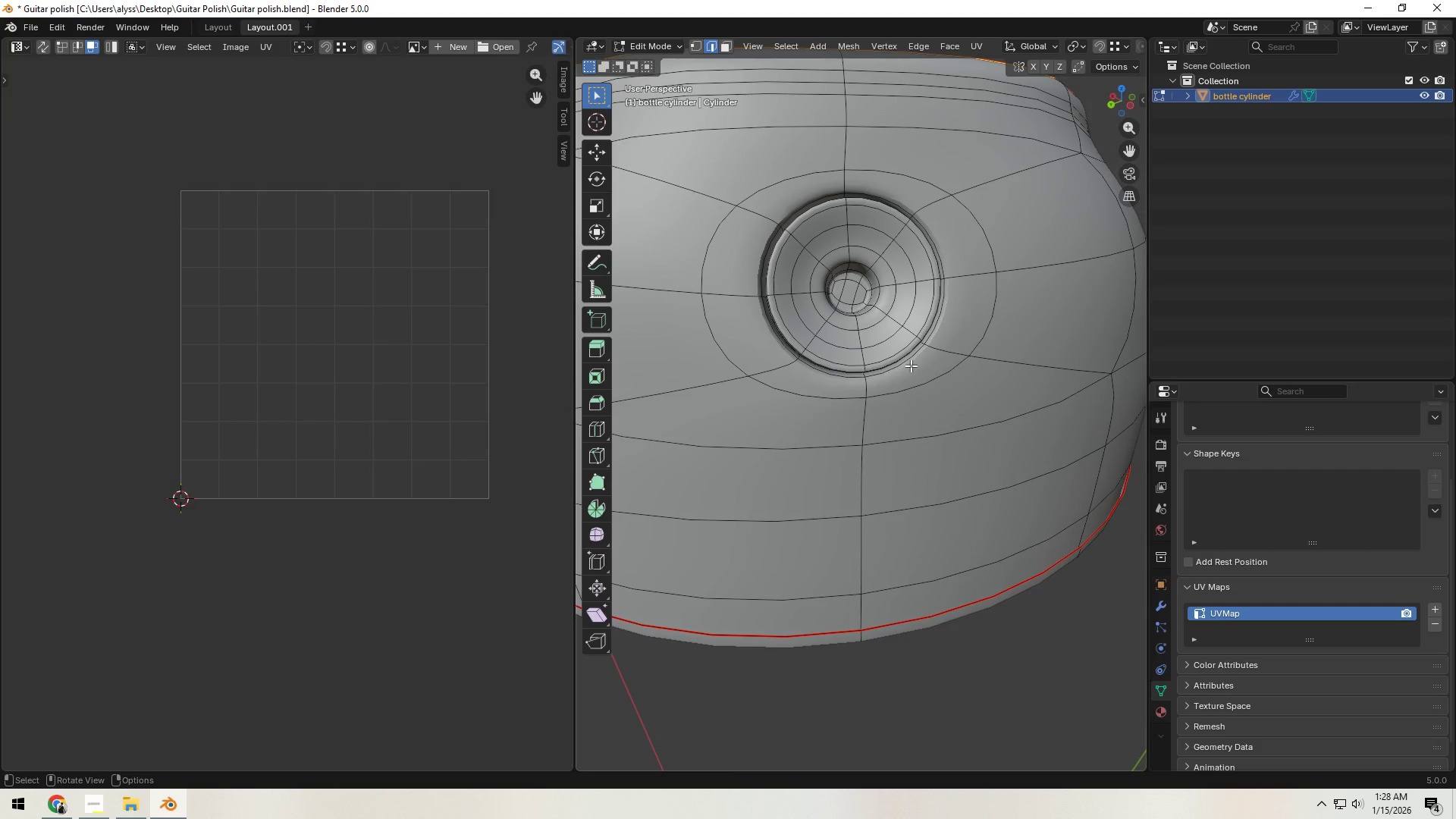 
hold_key(key=AltLeft, duration=0.69)
left_click([915, 355])
 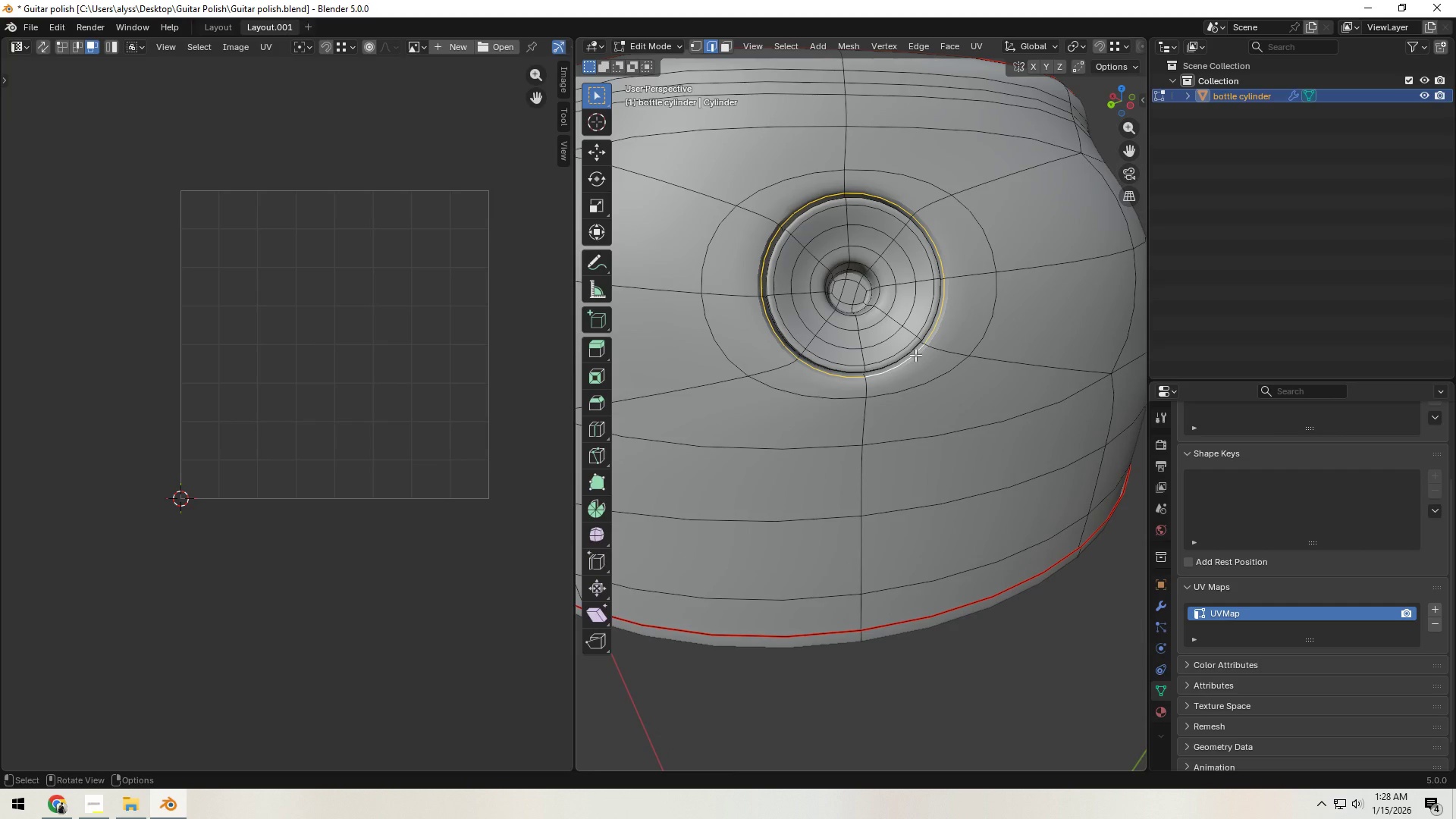 
key(Control+E)
 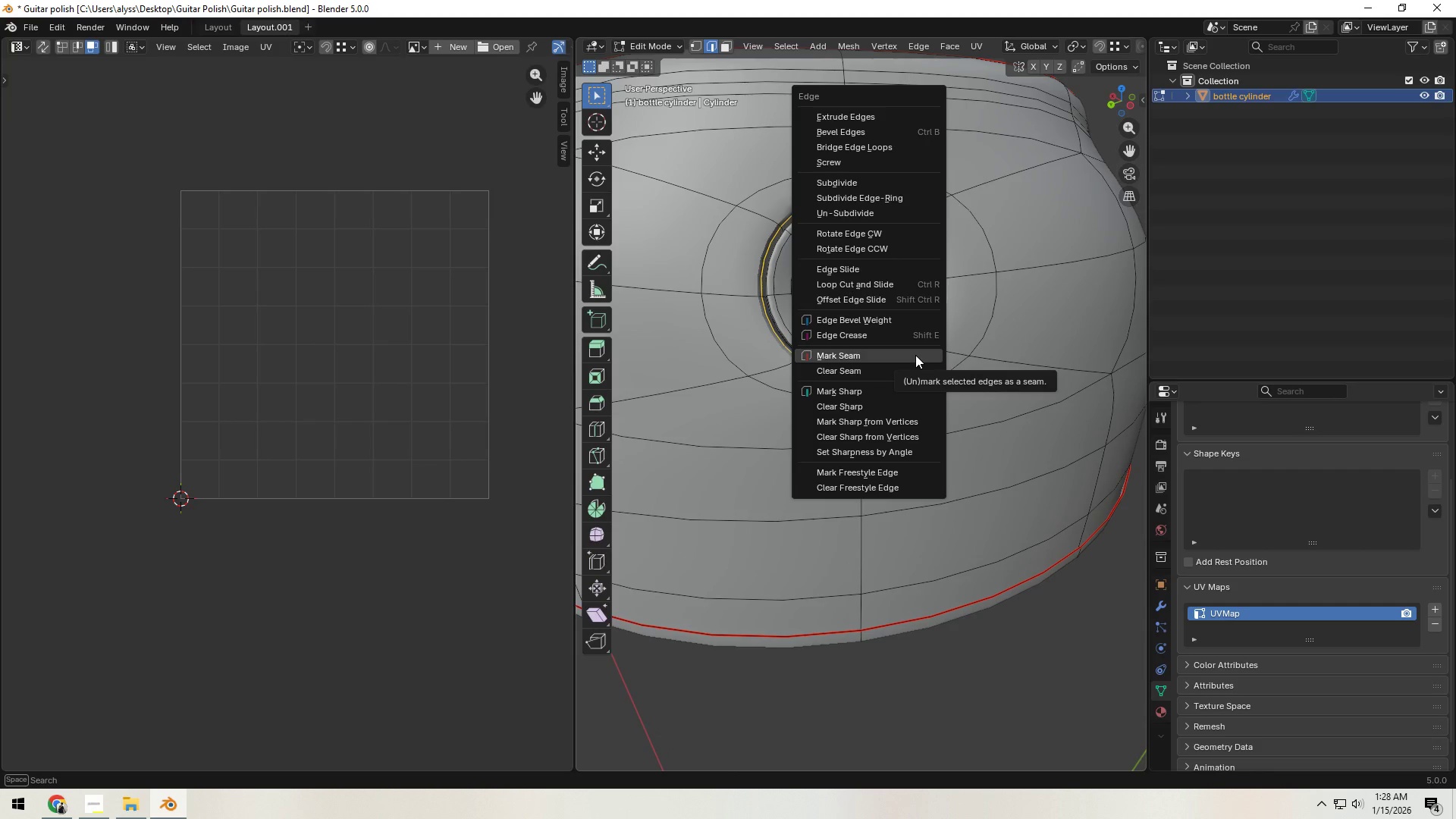 
left_click([915, 355])
 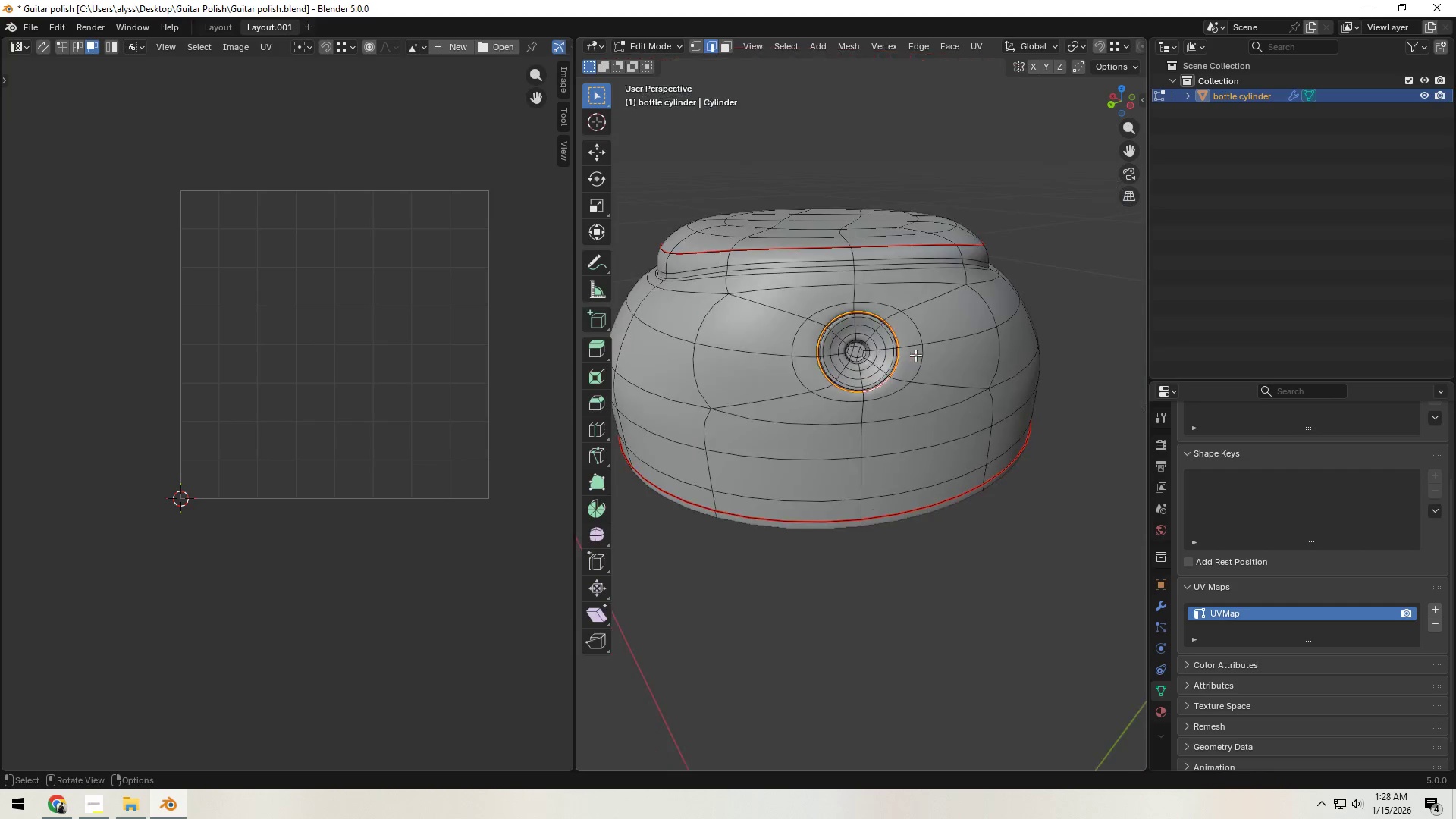 
scroll: coordinate [915, 355], scroll_direction: down, amount: 4.0
 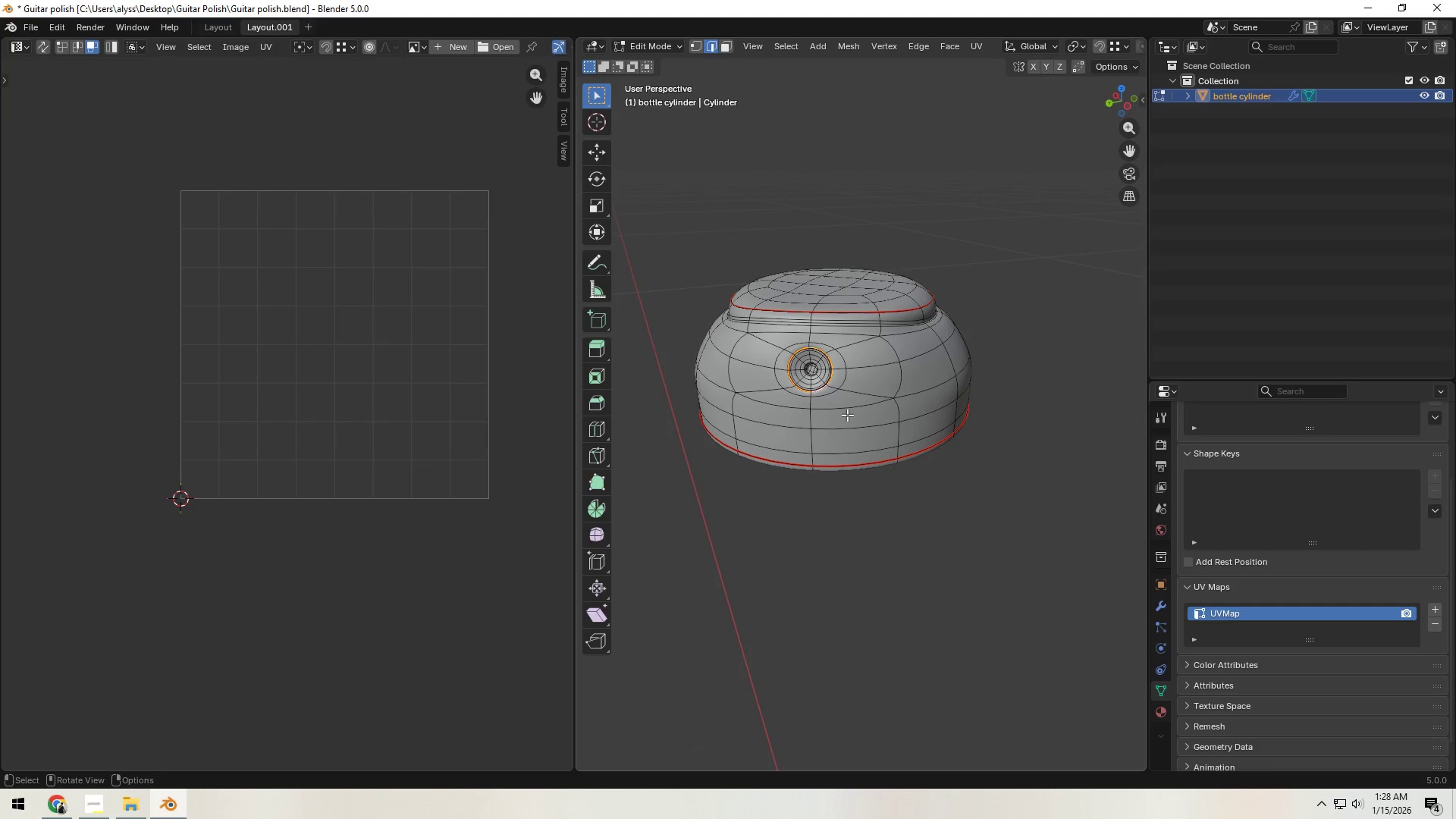 
scroll: coordinate [855, 404], scroll_direction: up, amount: 1.0
 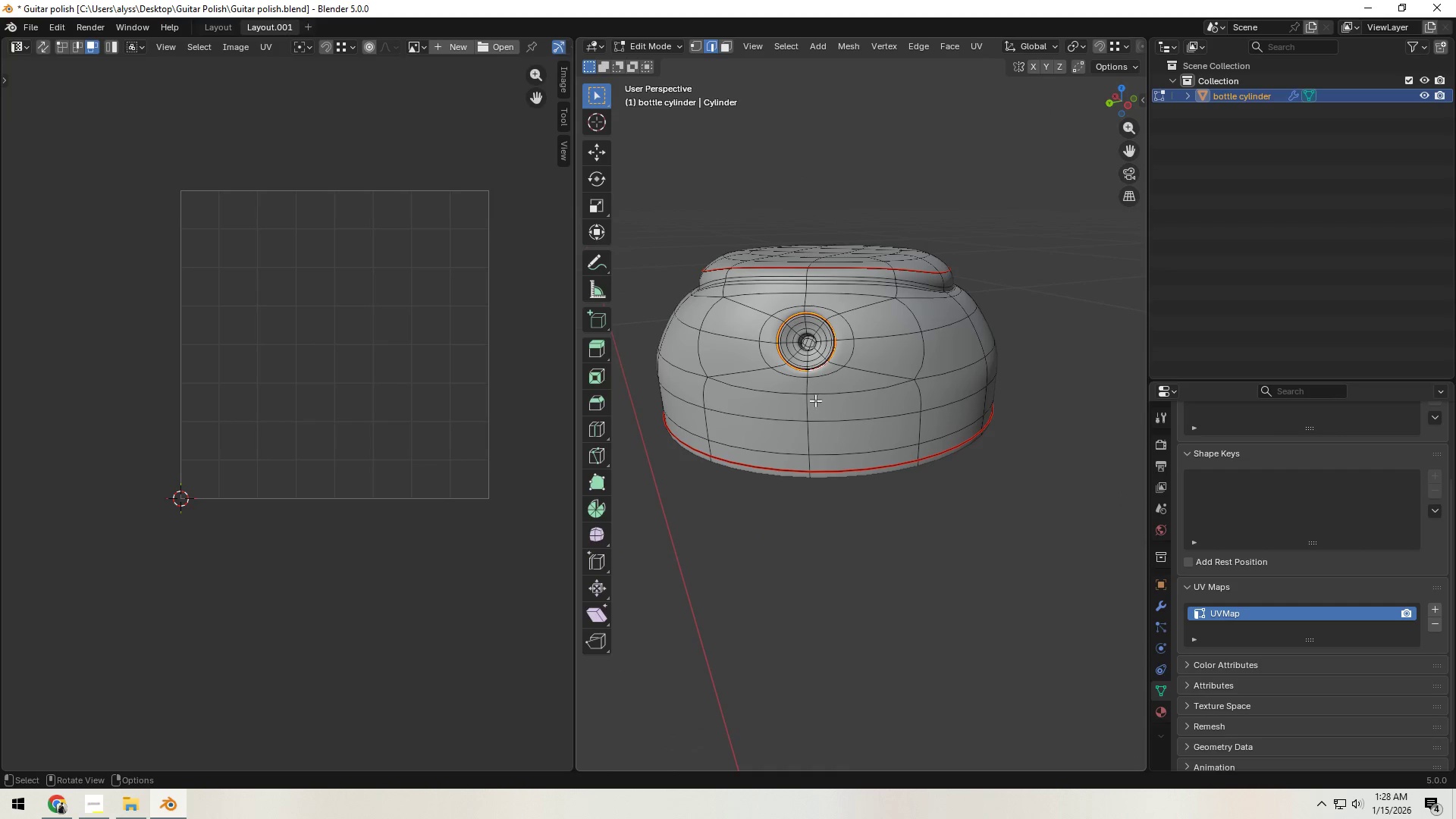 
hold_key(key=AltLeft, duration=0.81)
left_click([808, 390])
 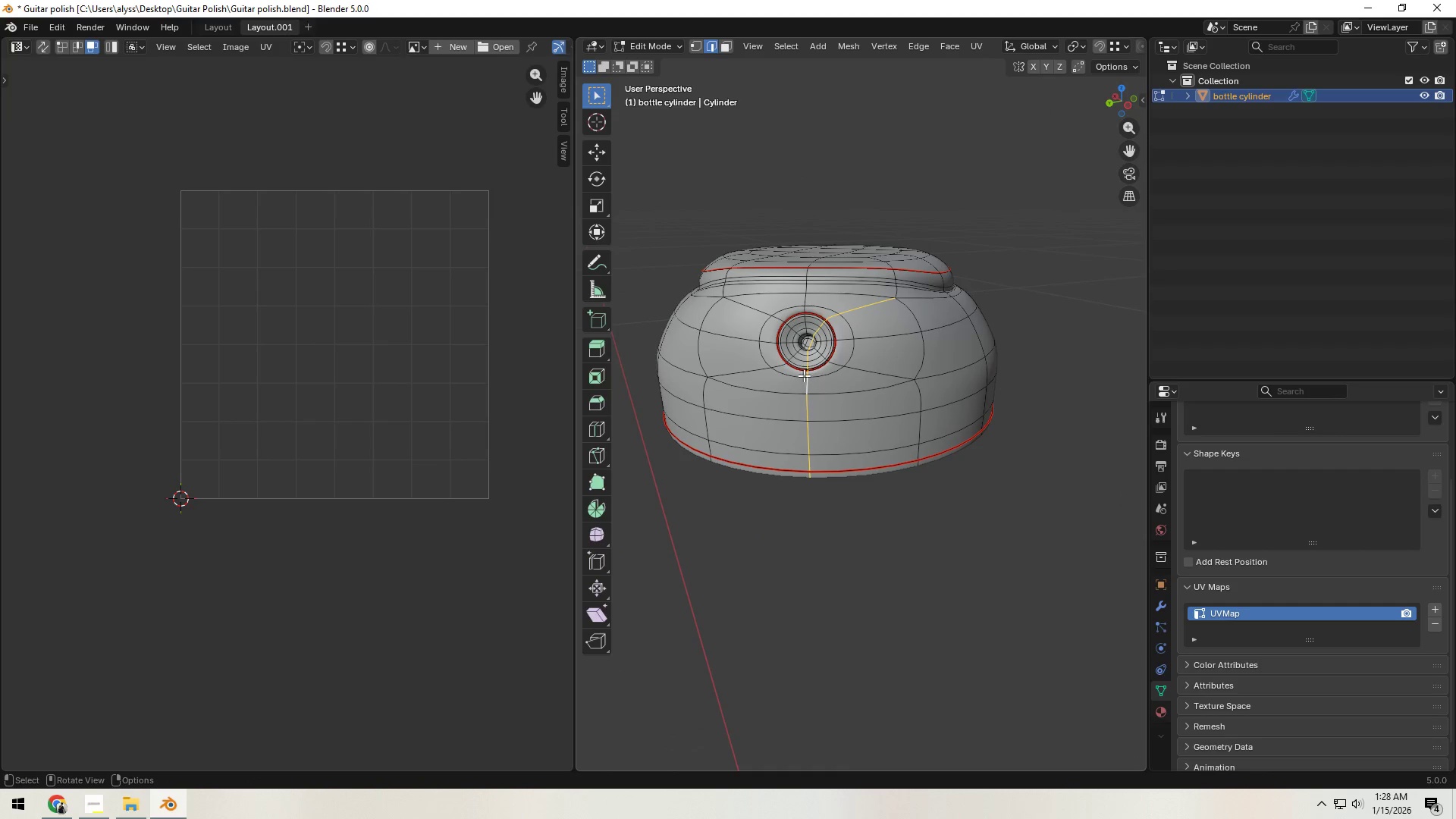 
scroll: coordinate [822, 385], scroll_direction: up, amount: 3.0
 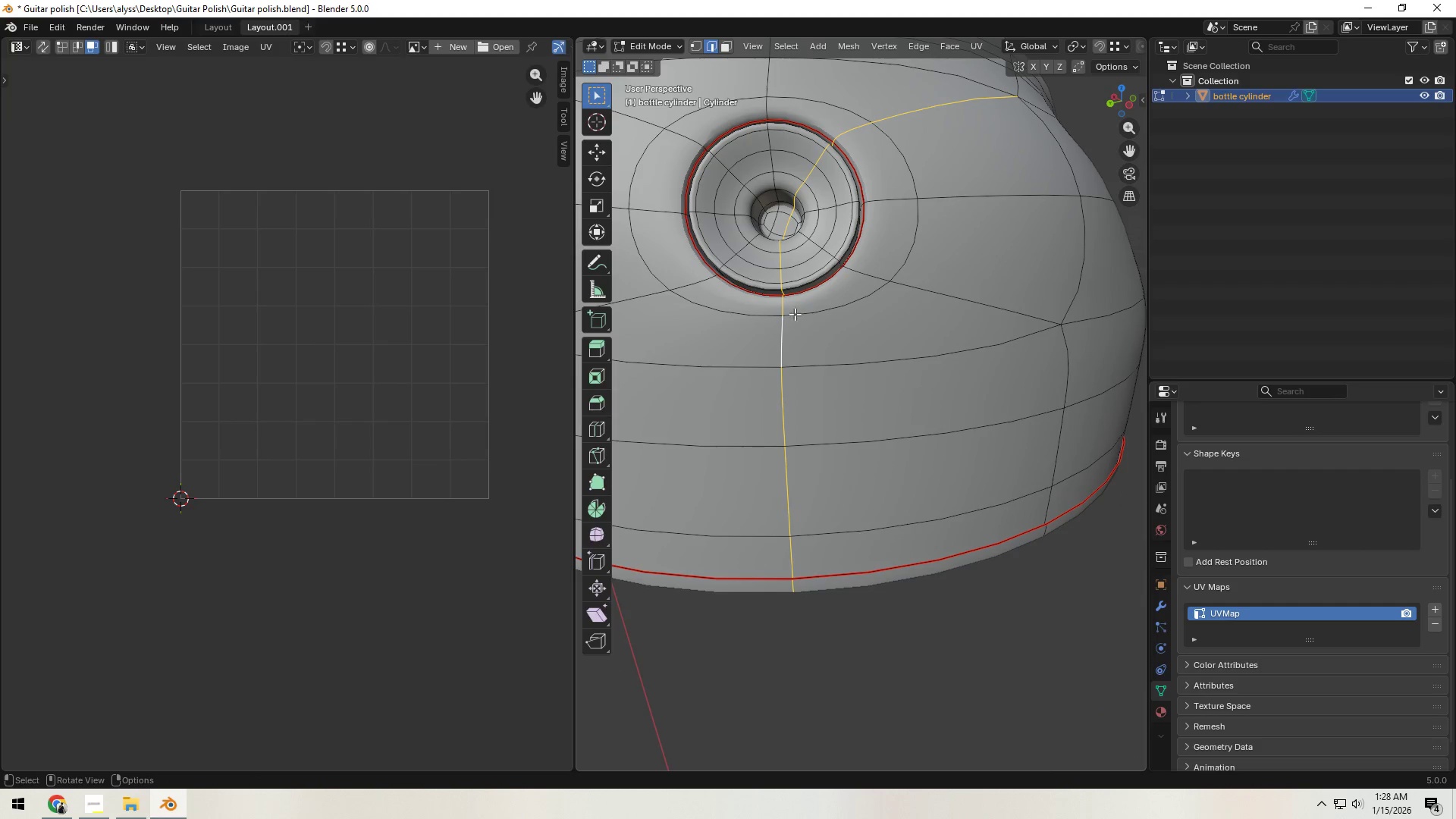 
left_click([780, 306])
 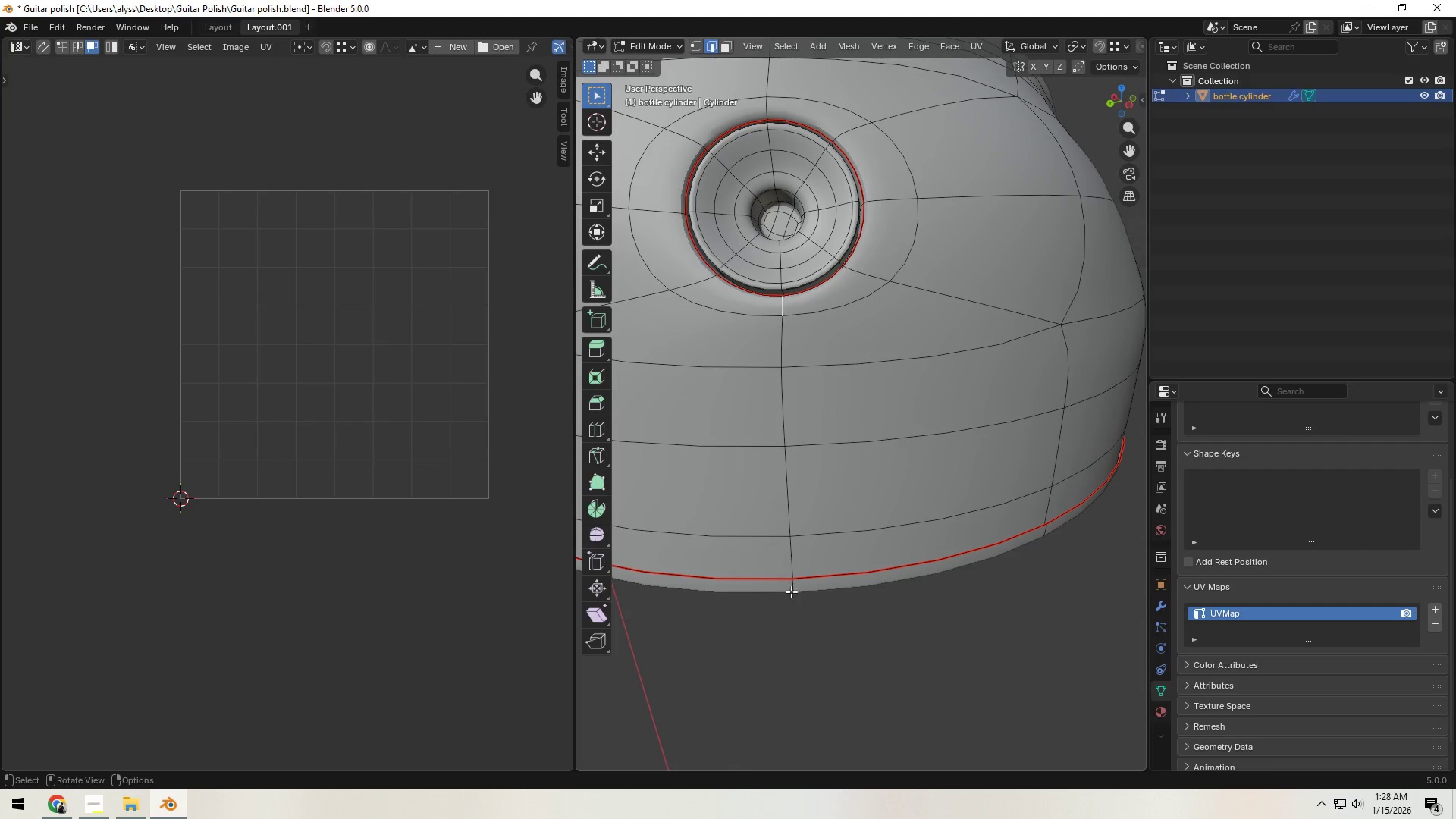 
hold_key(key=ControlLeft, duration=0.36)
left_click([789, 558])
 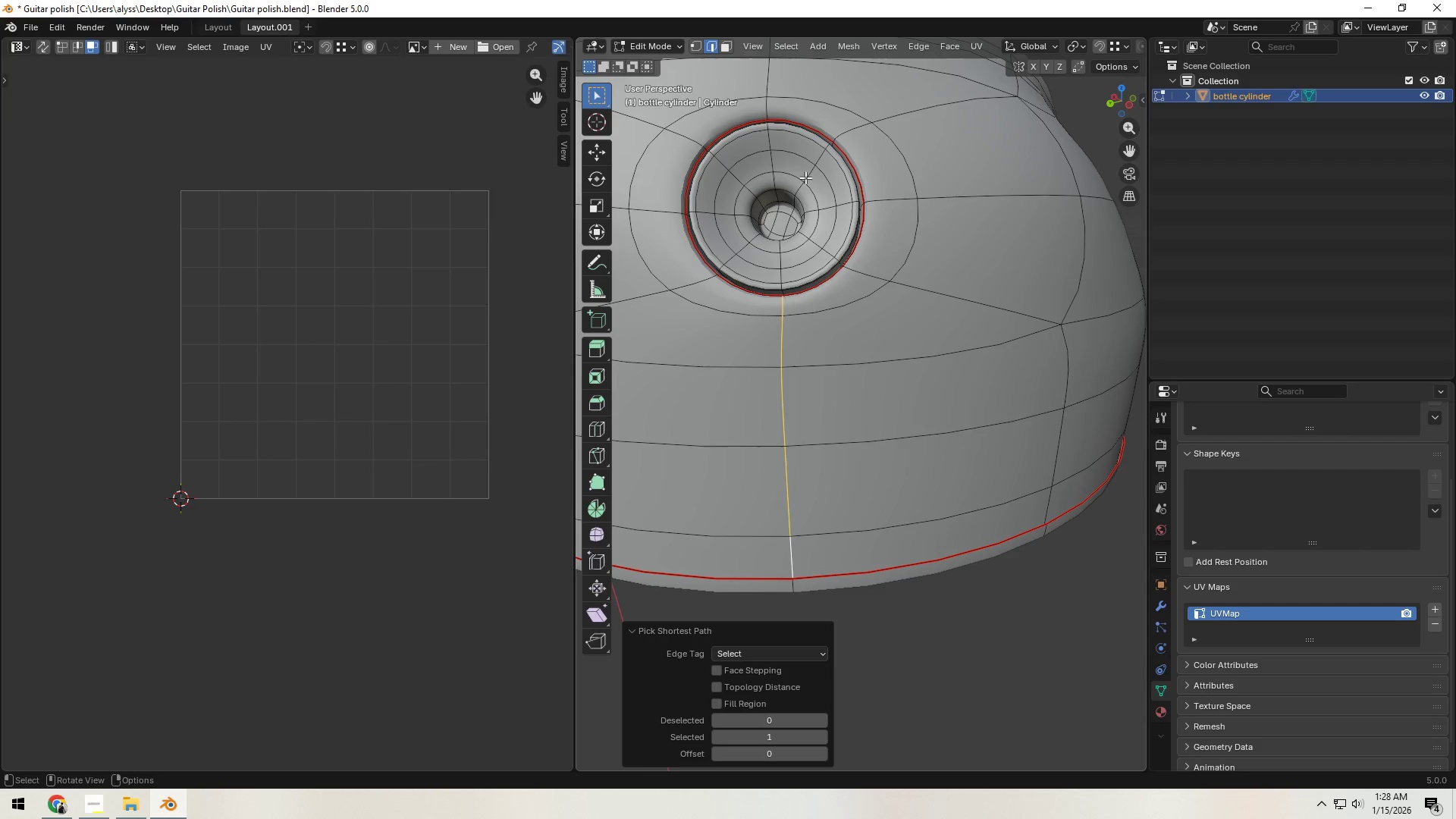 
hold_key(key=ShiftLeft, duration=0.69)
left_click([764, 110])
 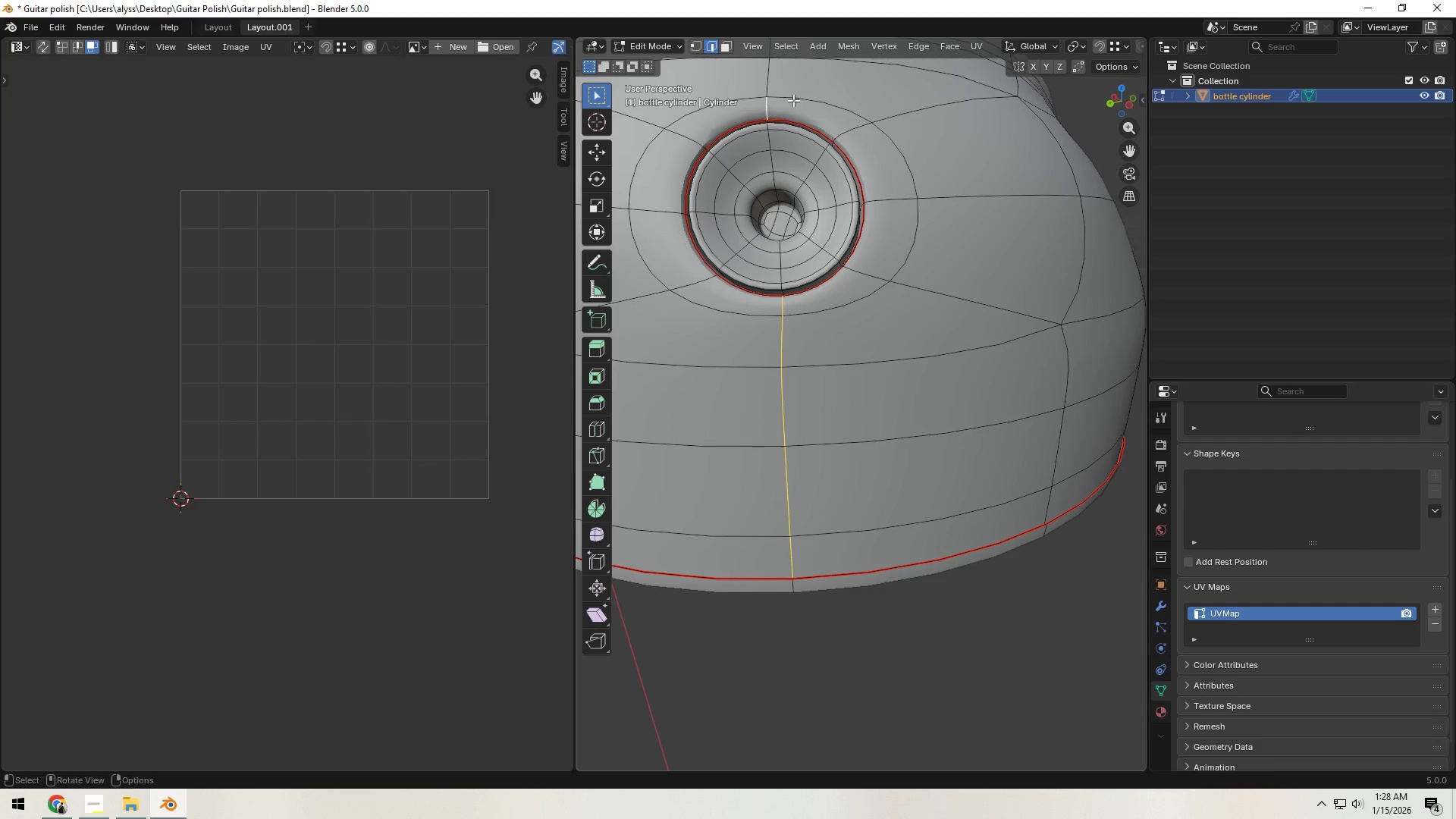 
hold_key(key=ShiftLeft, duration=0.47)
 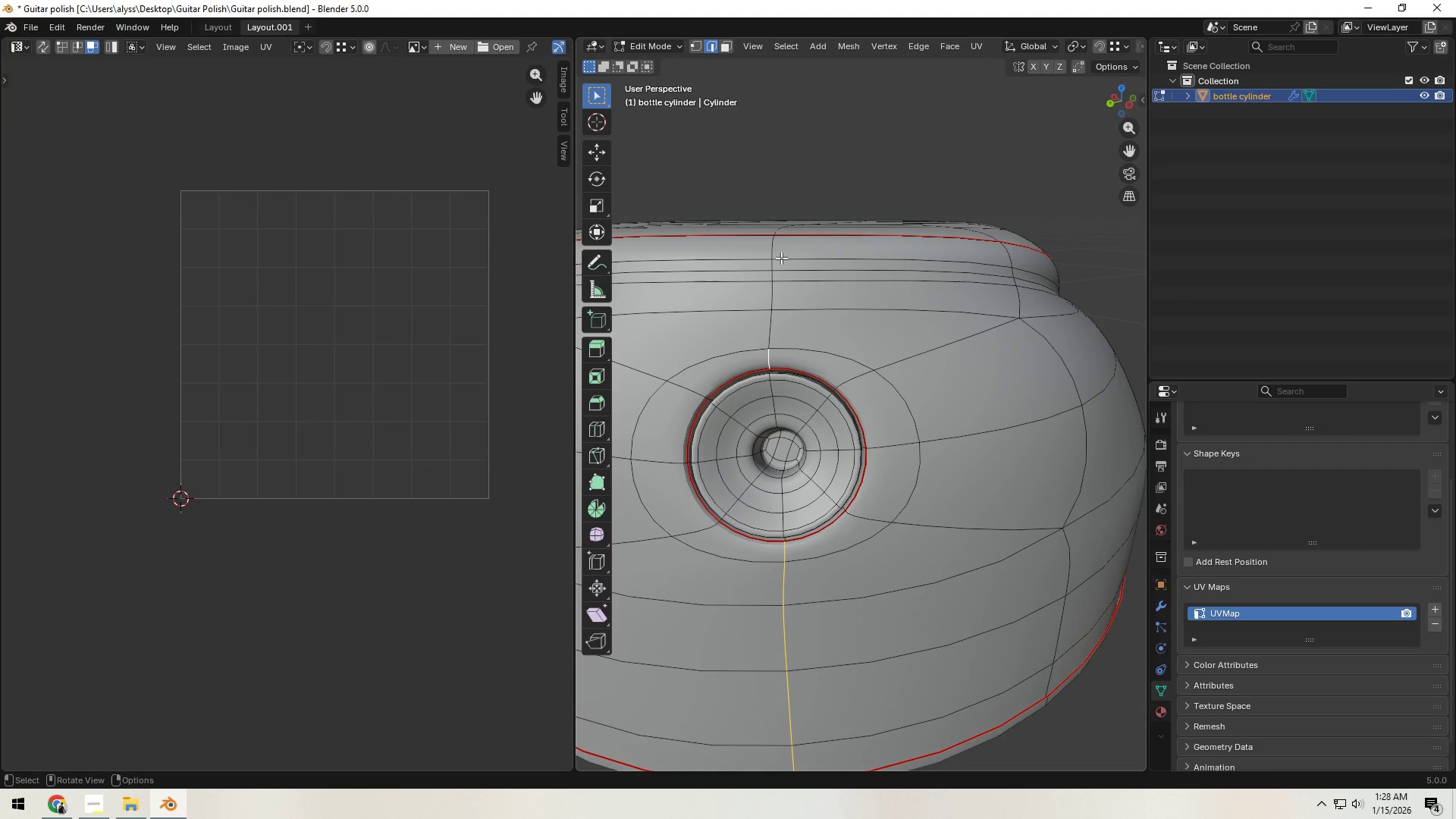 
hold_key(key=ControlLeft, duration=0.41)
left_click([775, 250])
 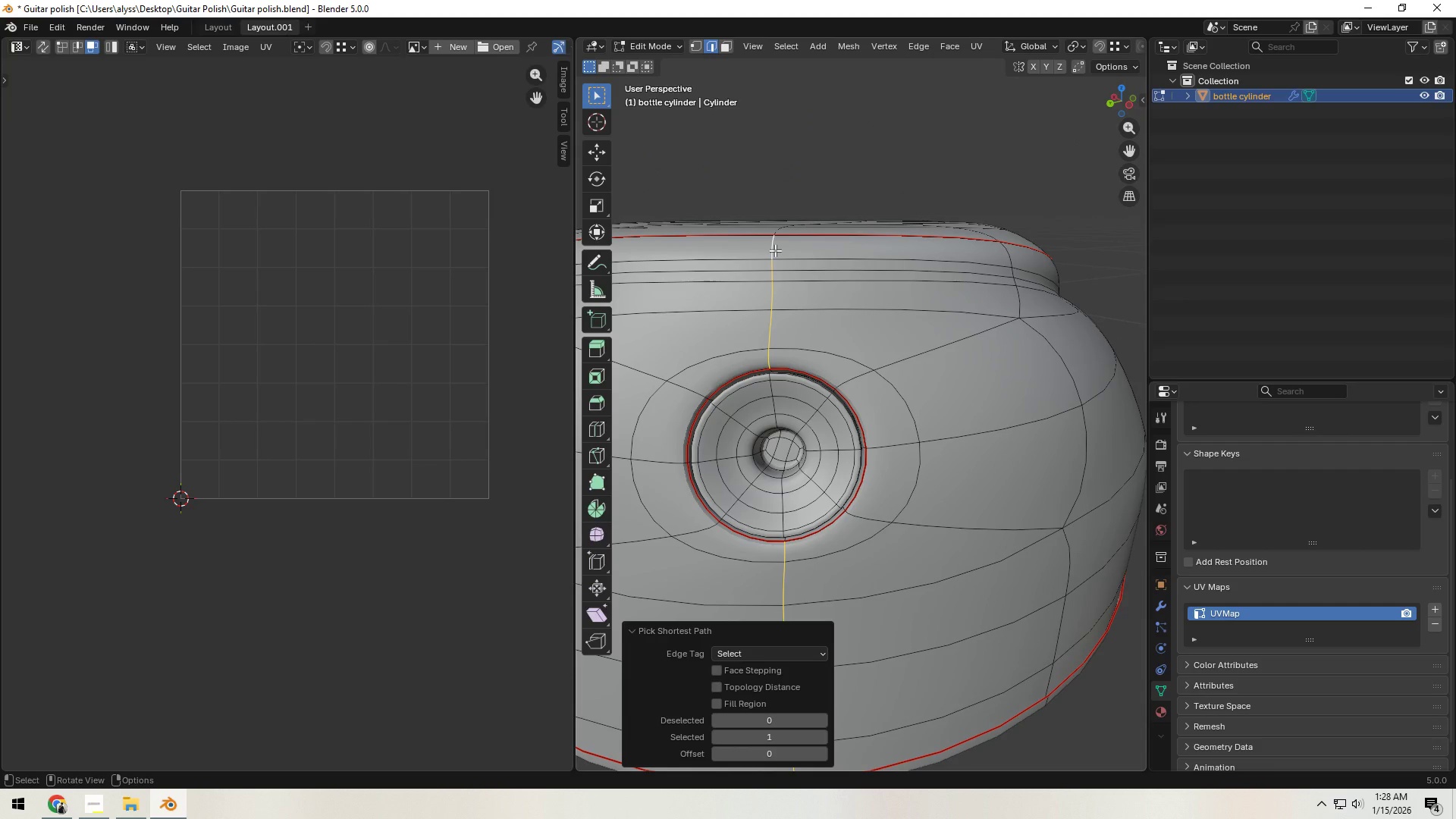 
key(Control+E)
 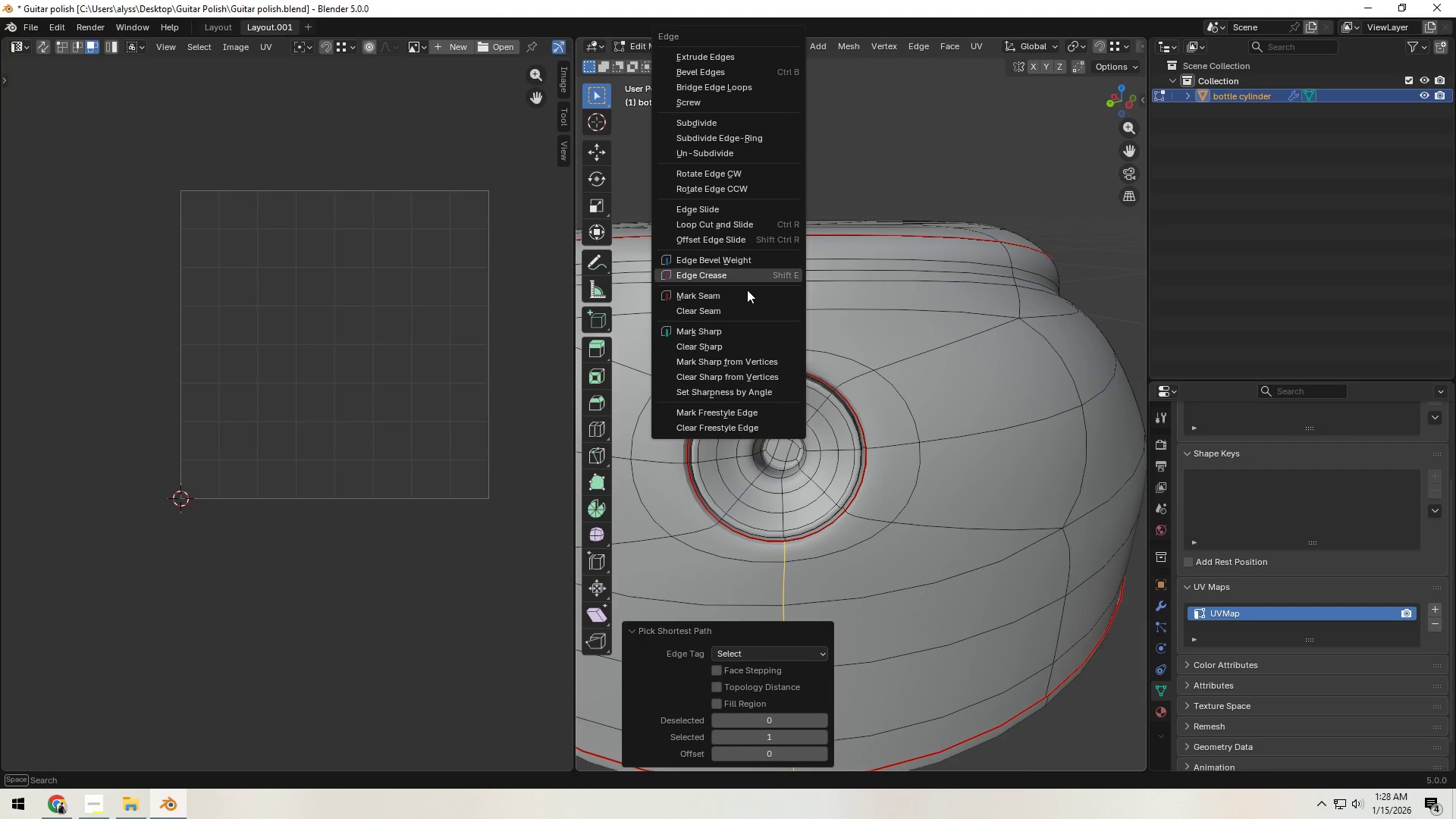 
left_click([745, 293])
 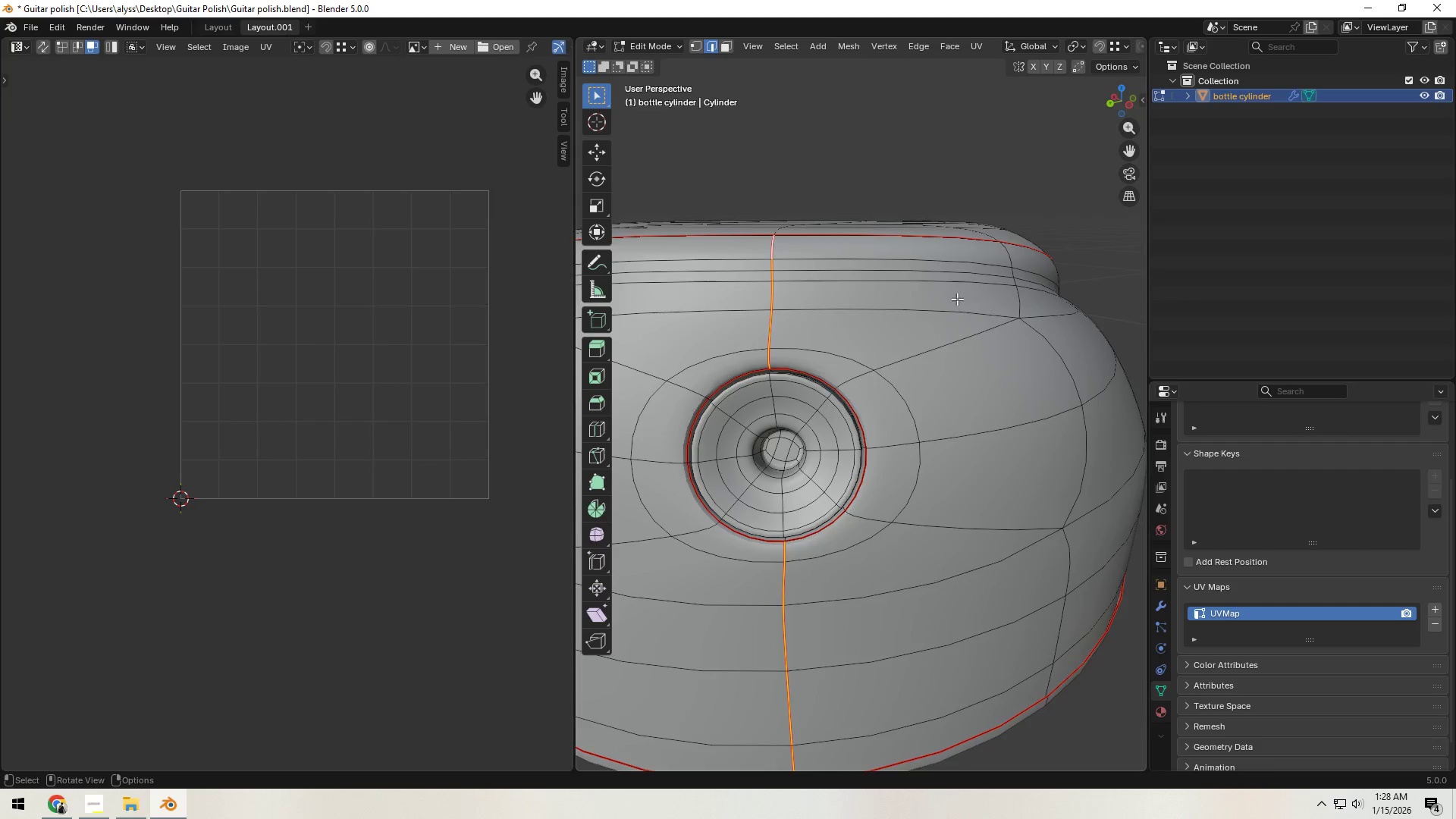 
scroll: coordinate [966, 303], scroll_direction: down, amount: 4.0
 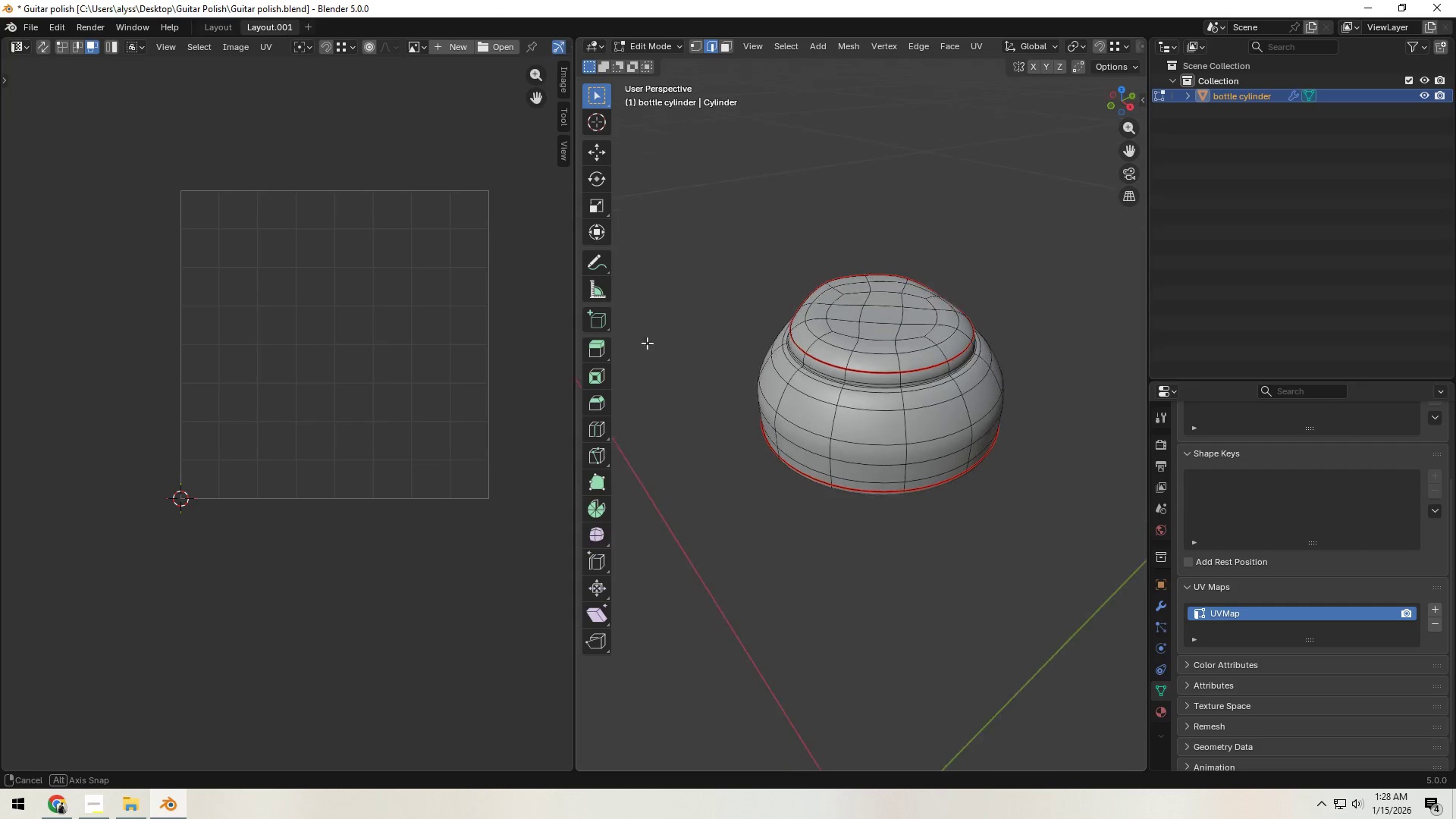 
scroll: coordinate [903, 395], scroll_direction: up, amount: 2.0
 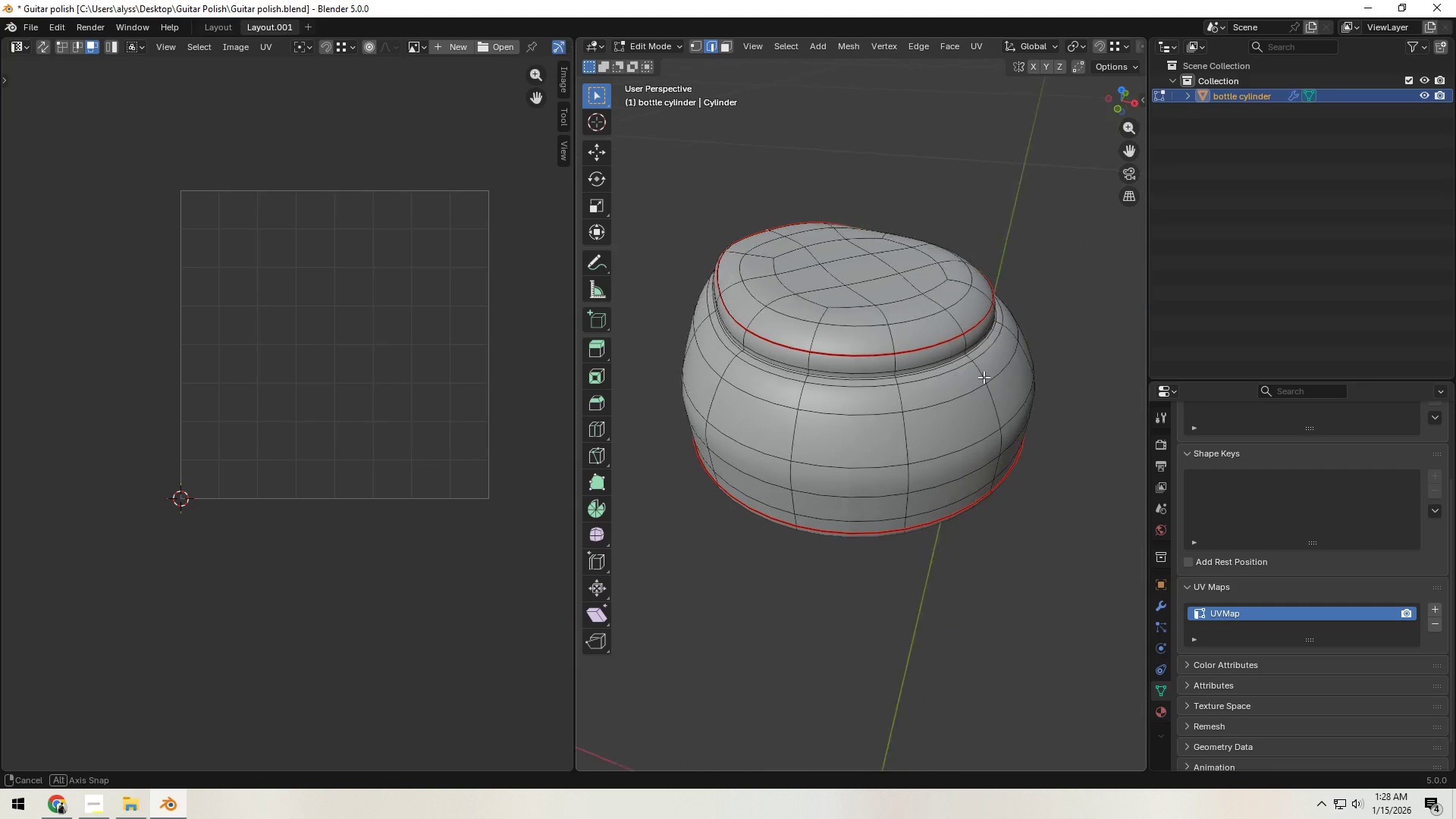 
scroll: coordinate [811, 385], scroll_direction: down, amount: 2.0
 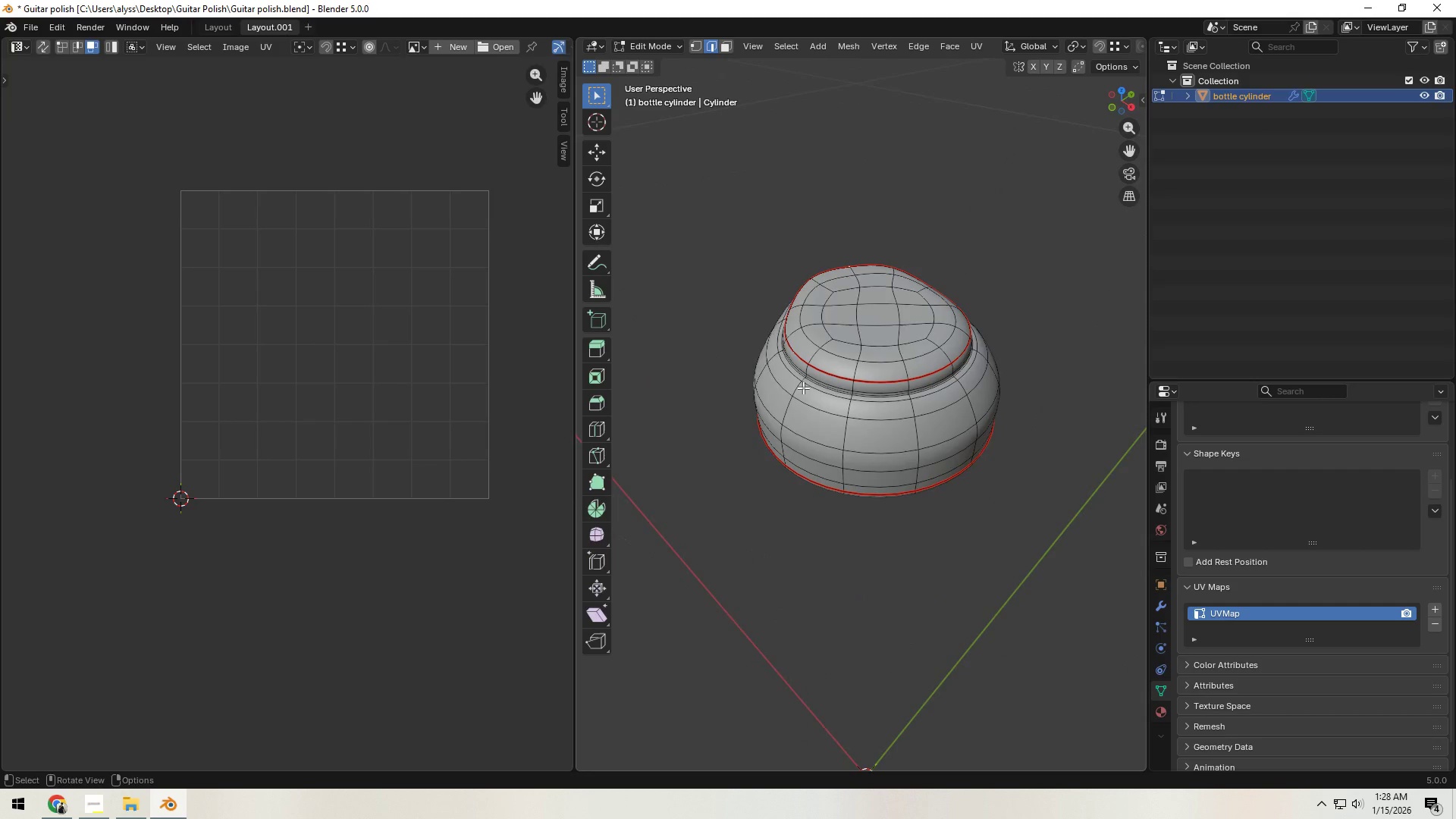 
left_click([905, 385])
 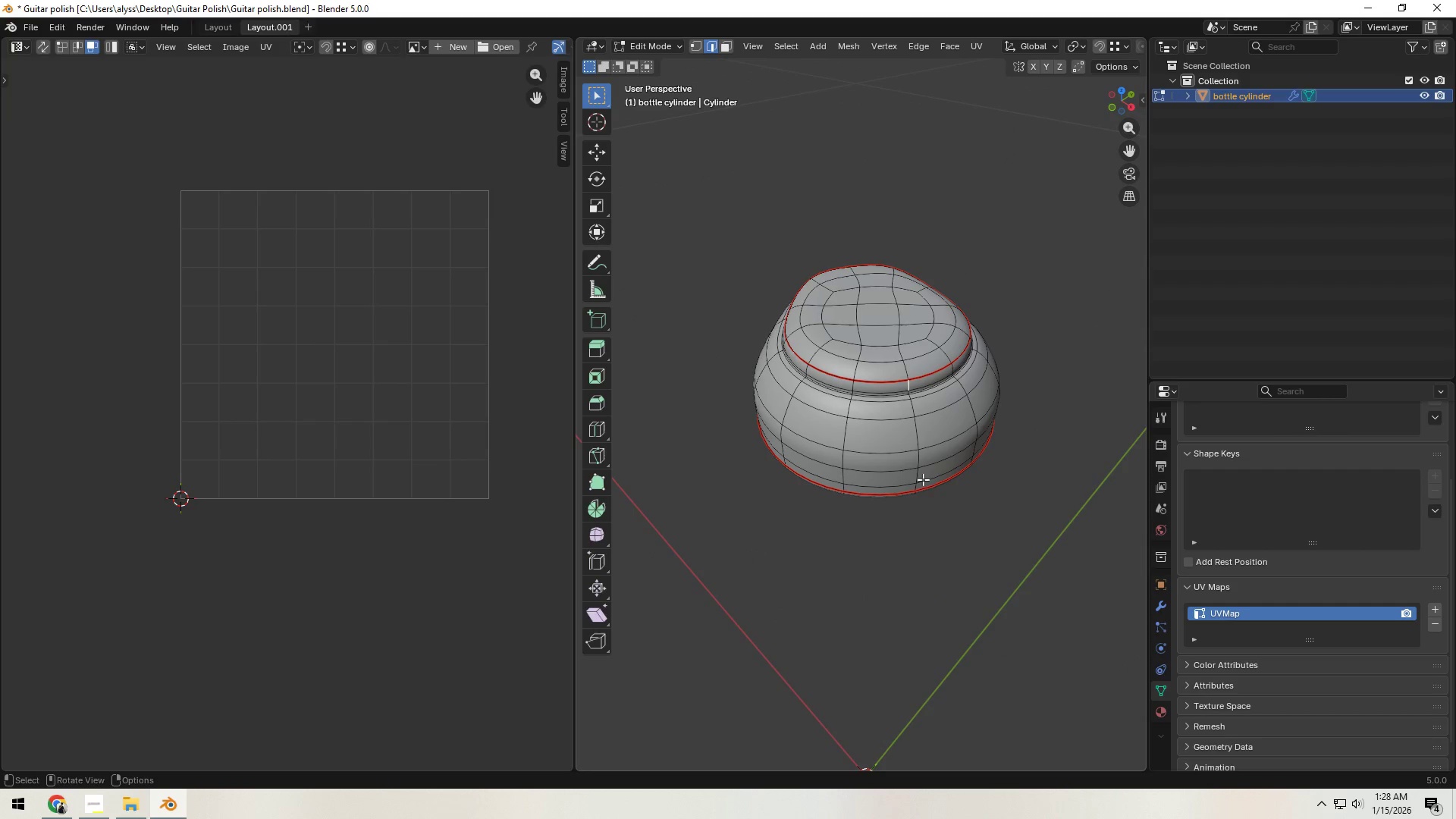 
hold_key(key=ControlLeft, duration=1.09)
left_click([918, 484])
 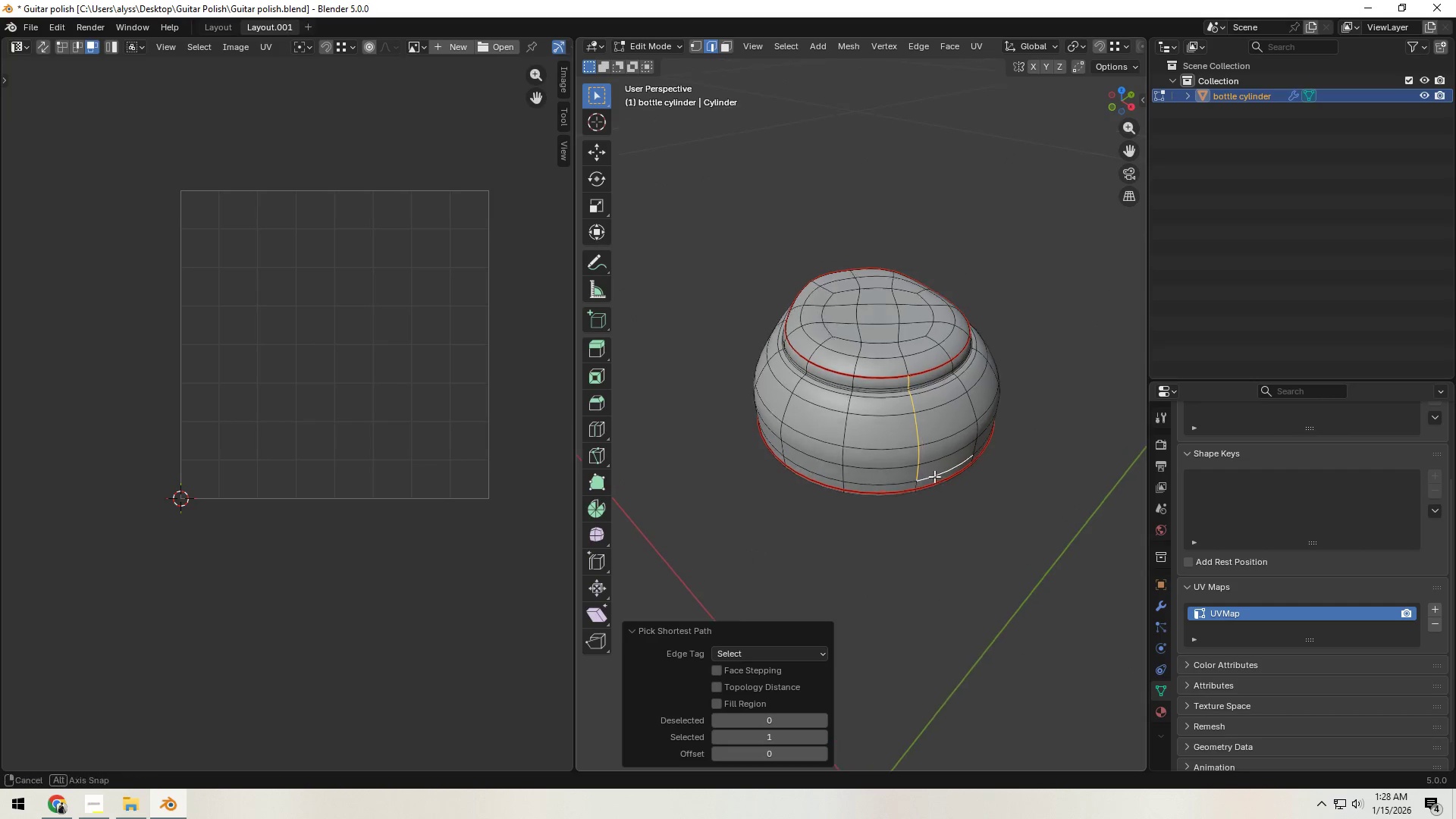 
hold_key(key=ShiftLeft, duration=0.53)
 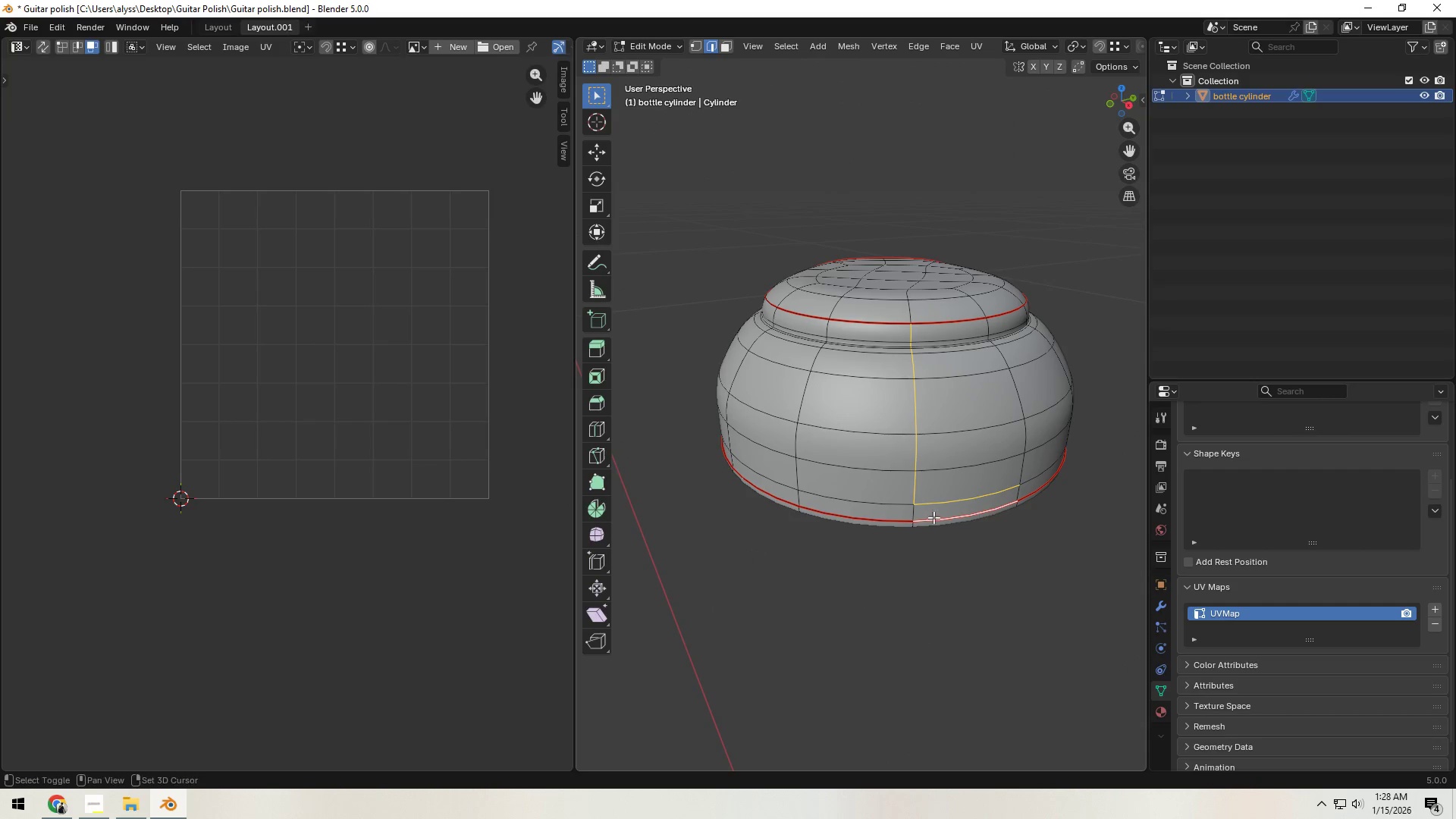 
scroll: coordinate [912, 458], scroll_direction: up, amount: 2.0
 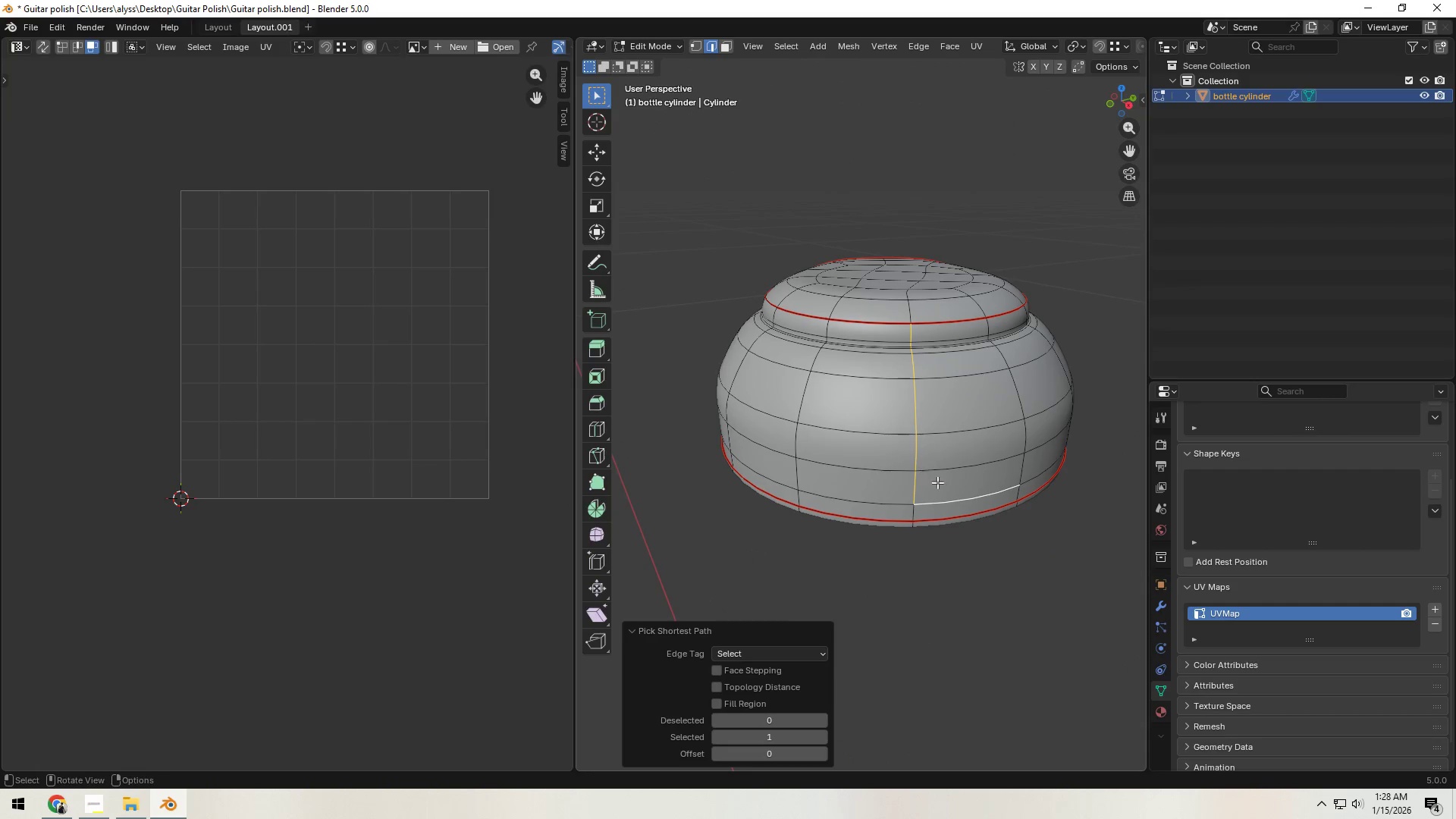 
left_click([938, 512])
 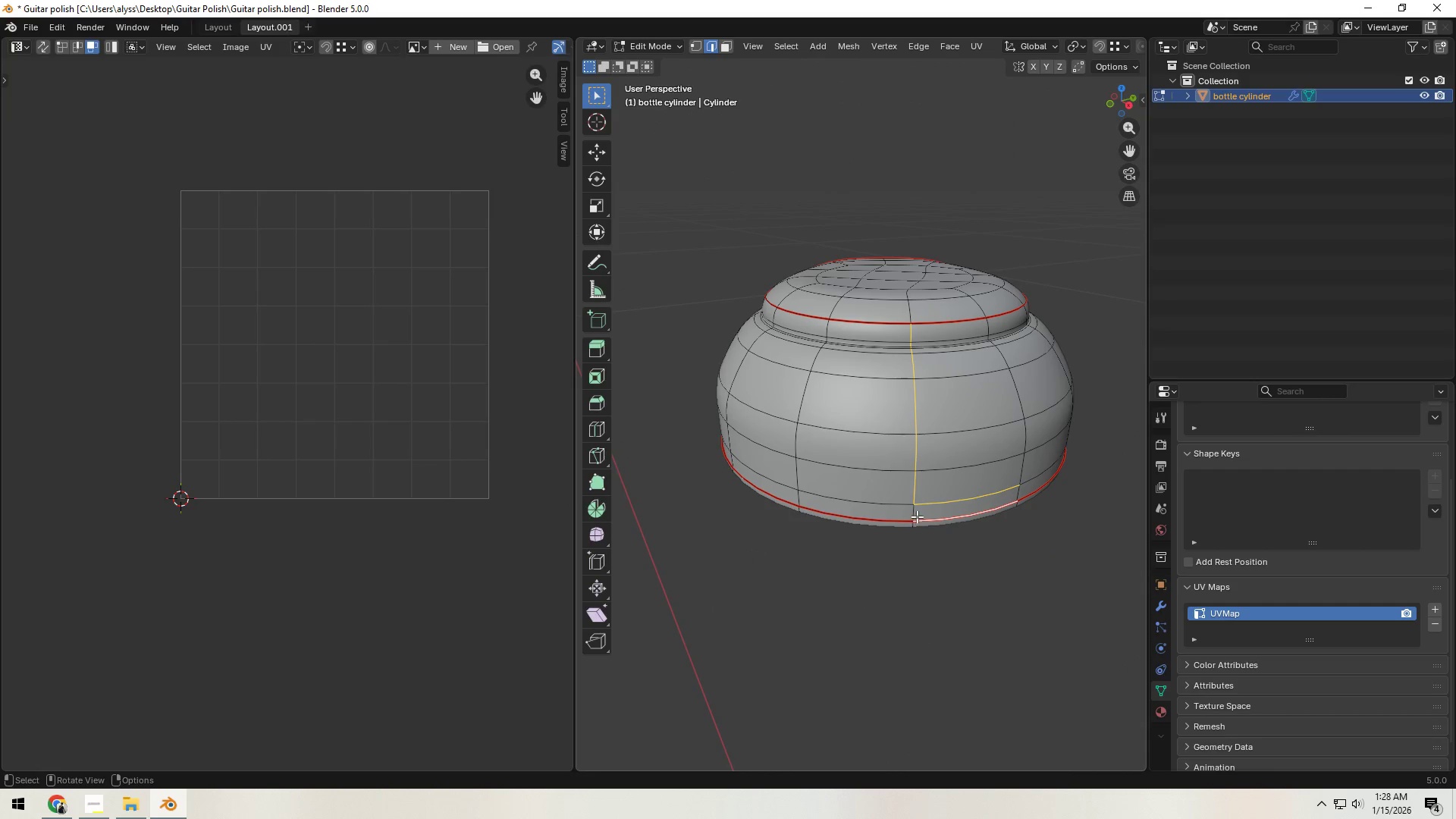 
hold_key(key=ShiftLeft, duration=1.3)
left_click([934, 517])
 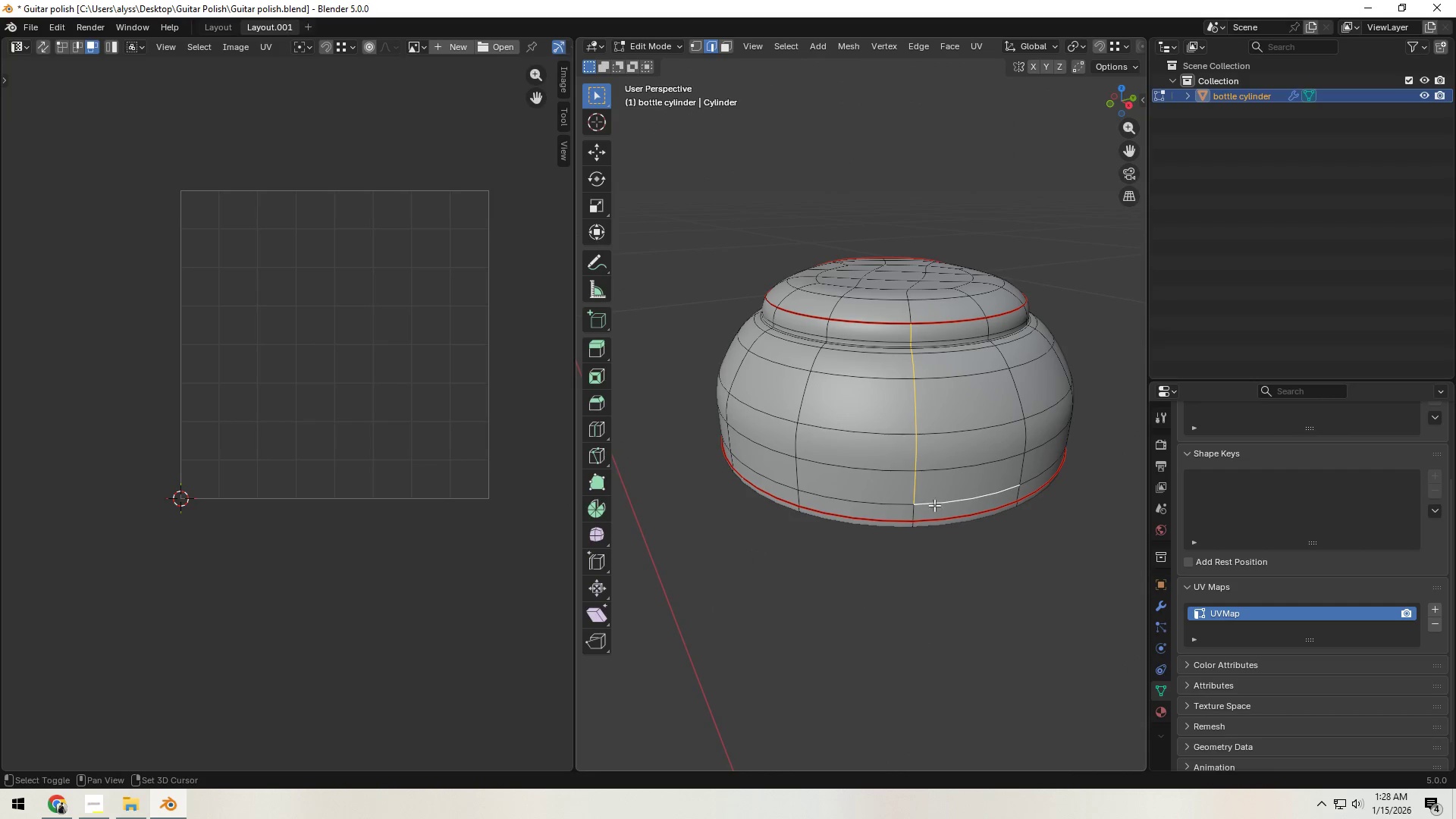 
double_click([934, 507])
 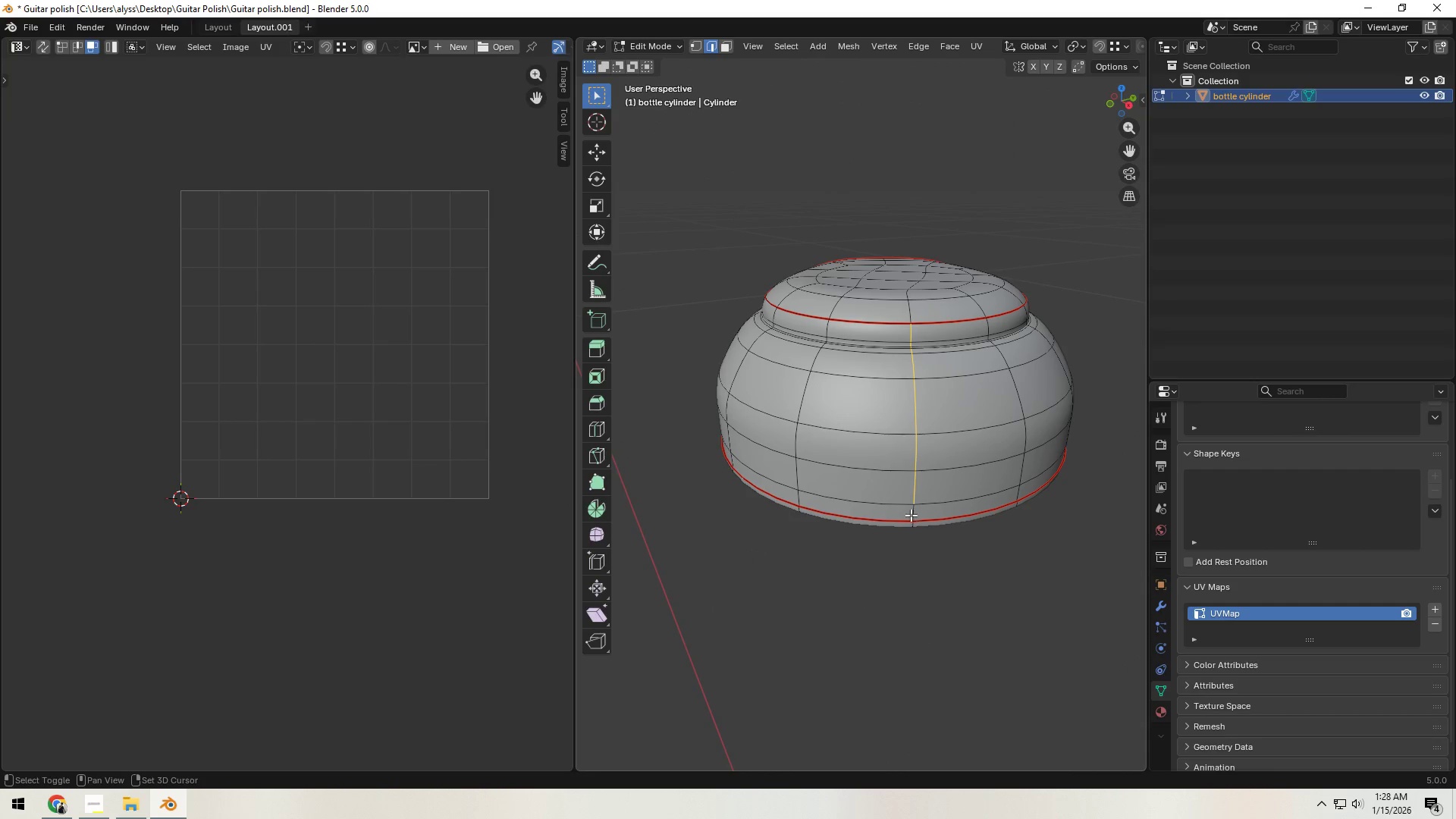 
triple_click([911, 515])
 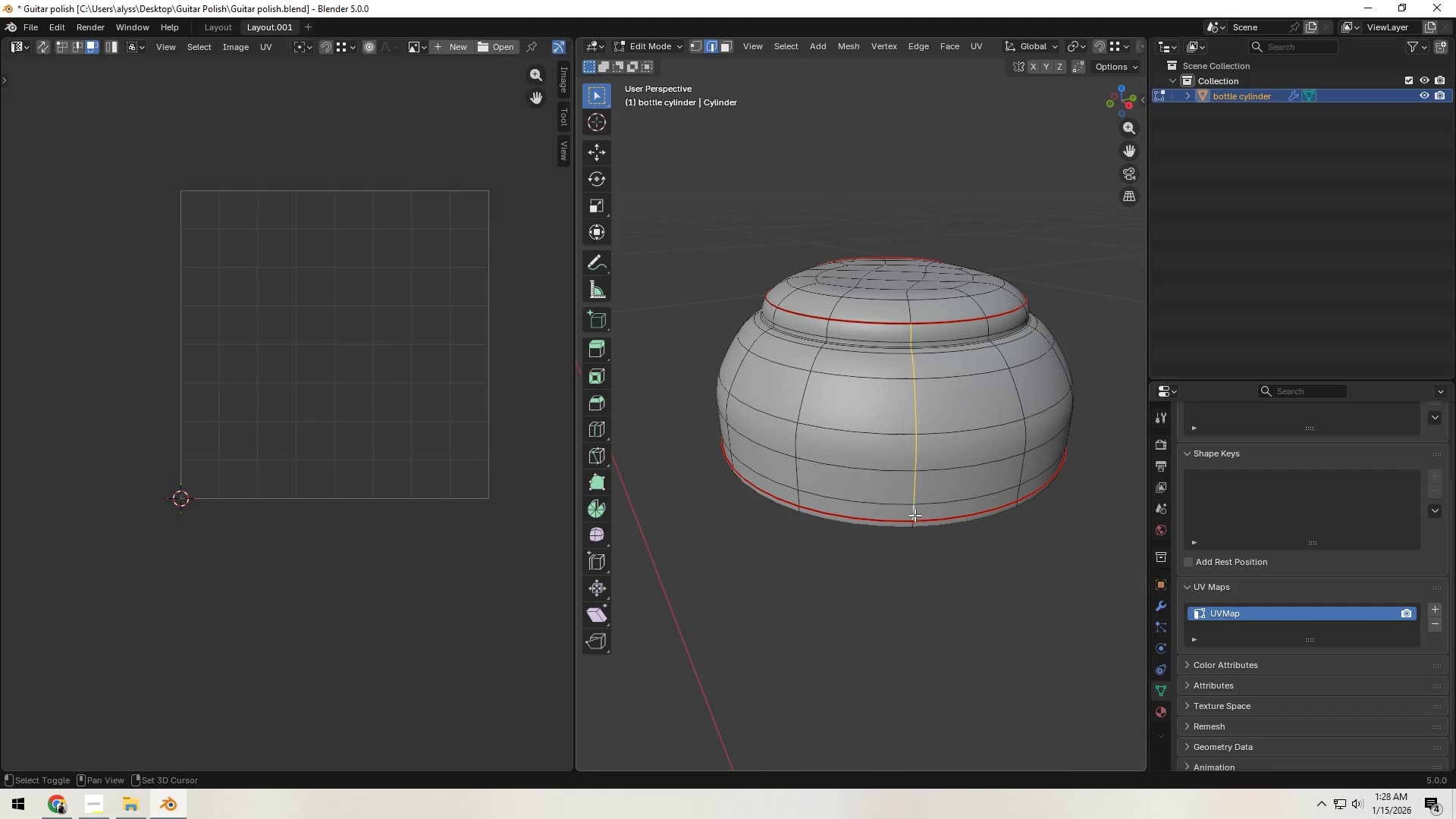 
hold_key(key=ShiftLeft, duration=7.52)
 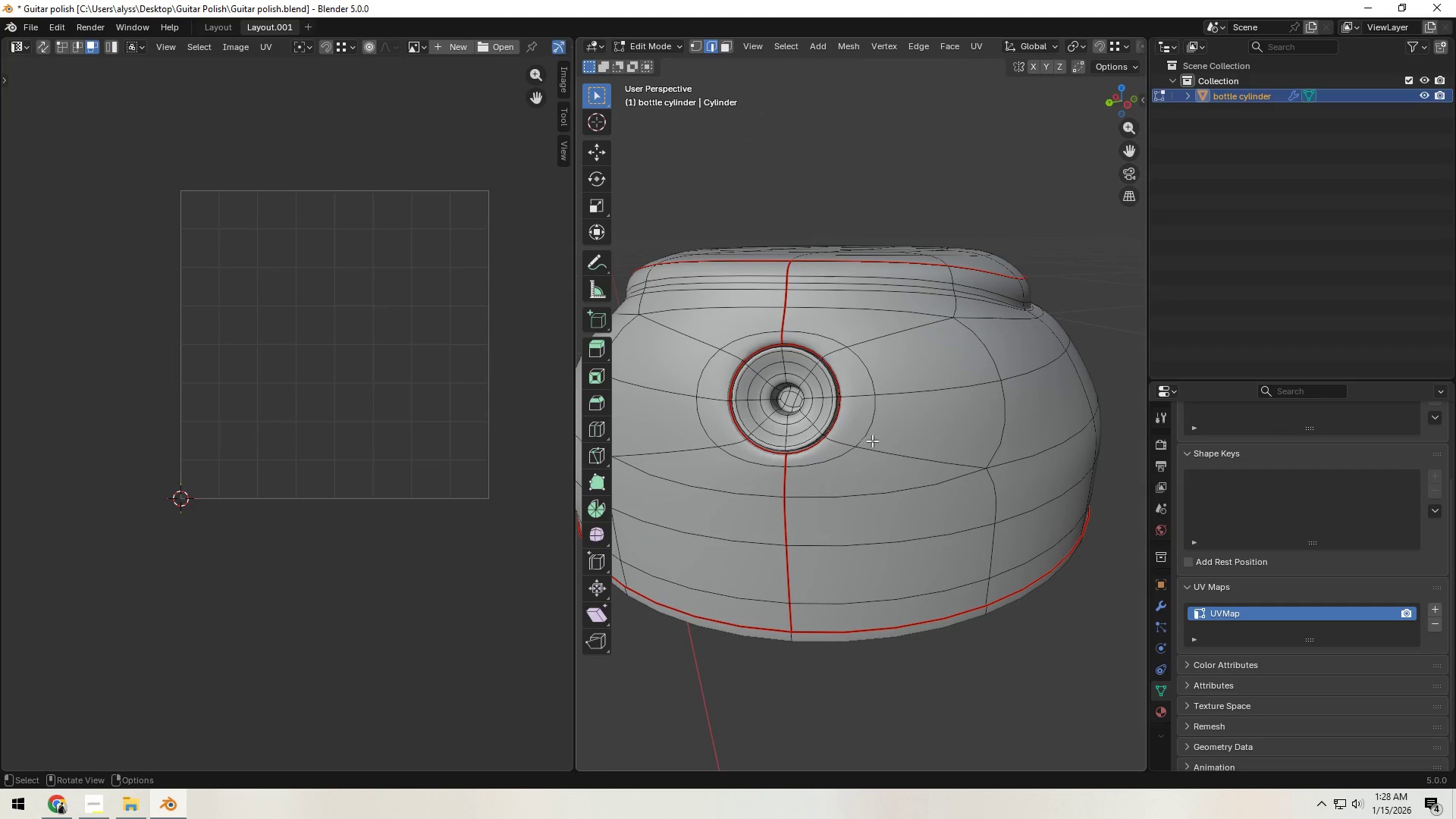 
key(Control+E)
 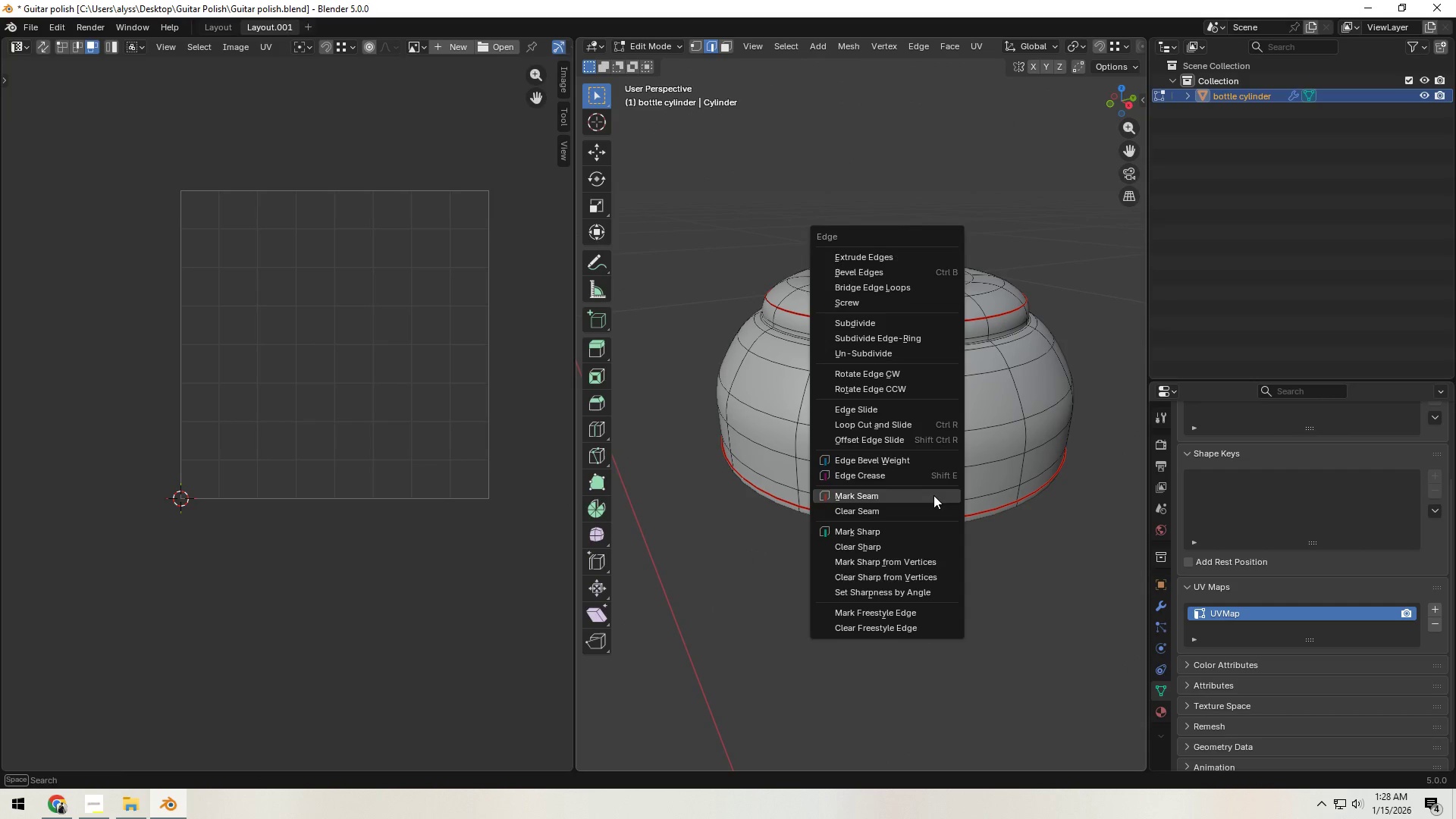 
left_click([934, 495])
 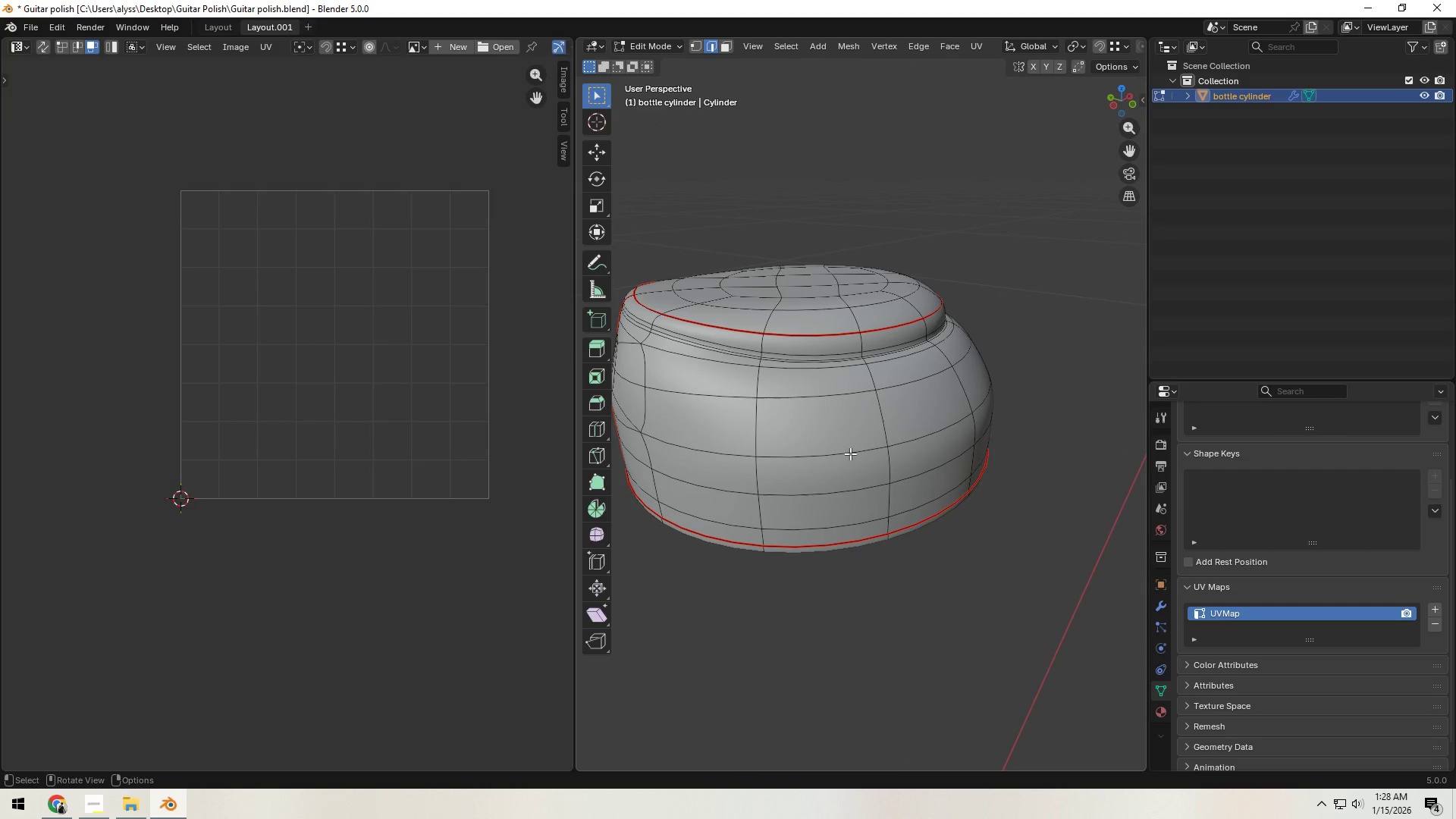 
key(L)
 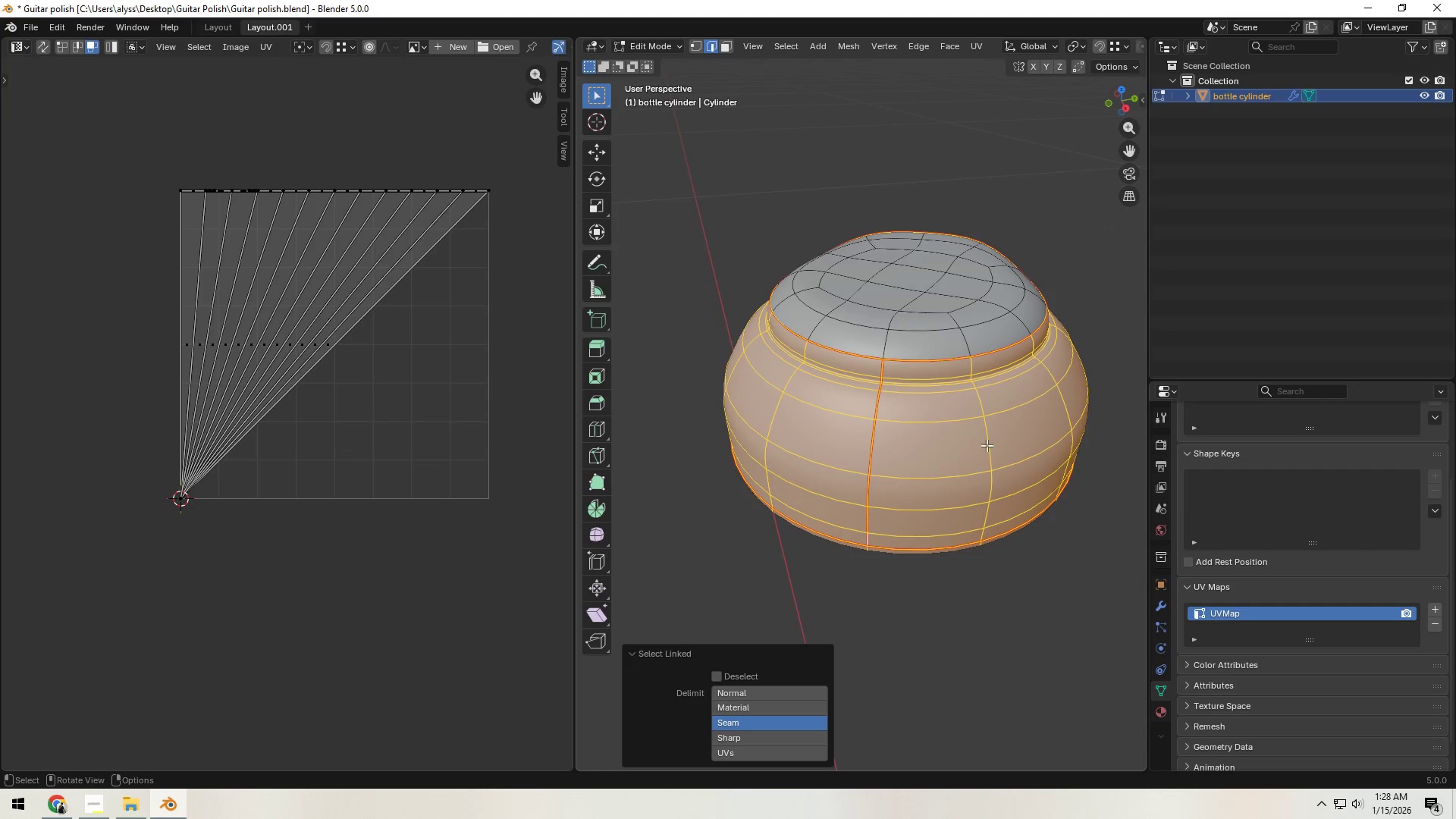 
scroll: coordinate [859, 450], scroll_direction: down, amount: 3.0
 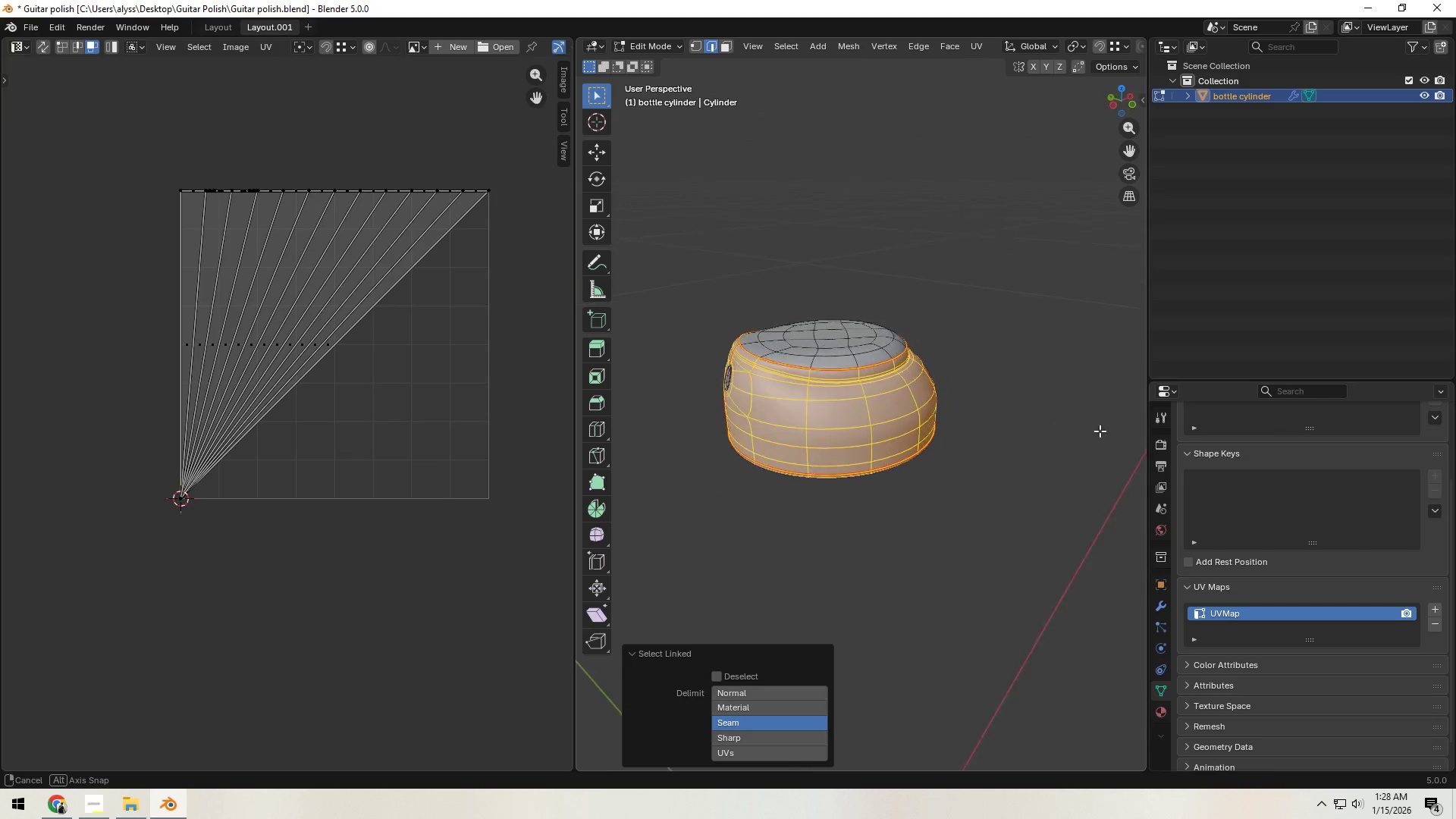 
left_click([1060, 446])
 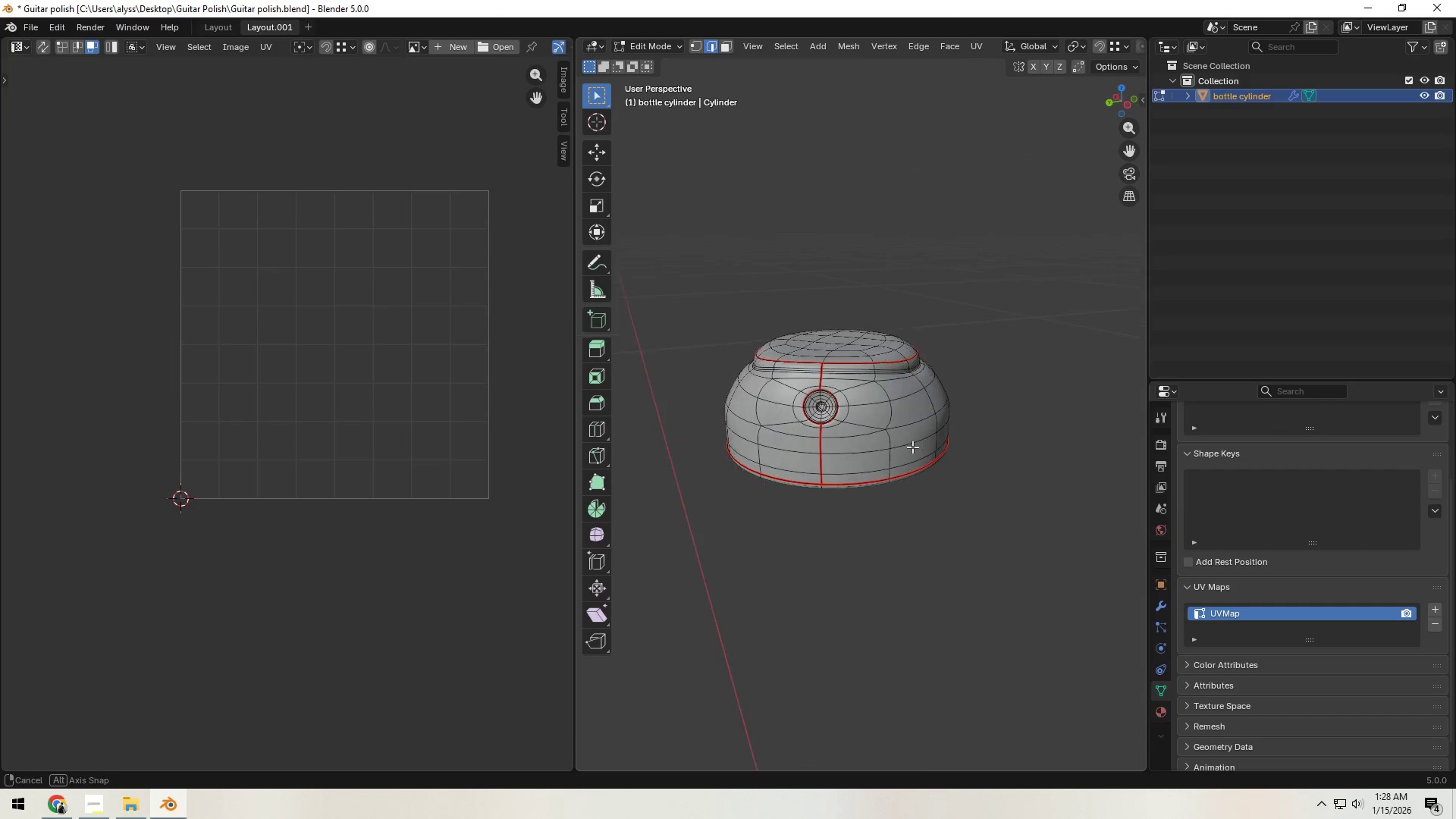 
scroll: coordinate [819, 450], scroll_direction: up, amount: 4.0
 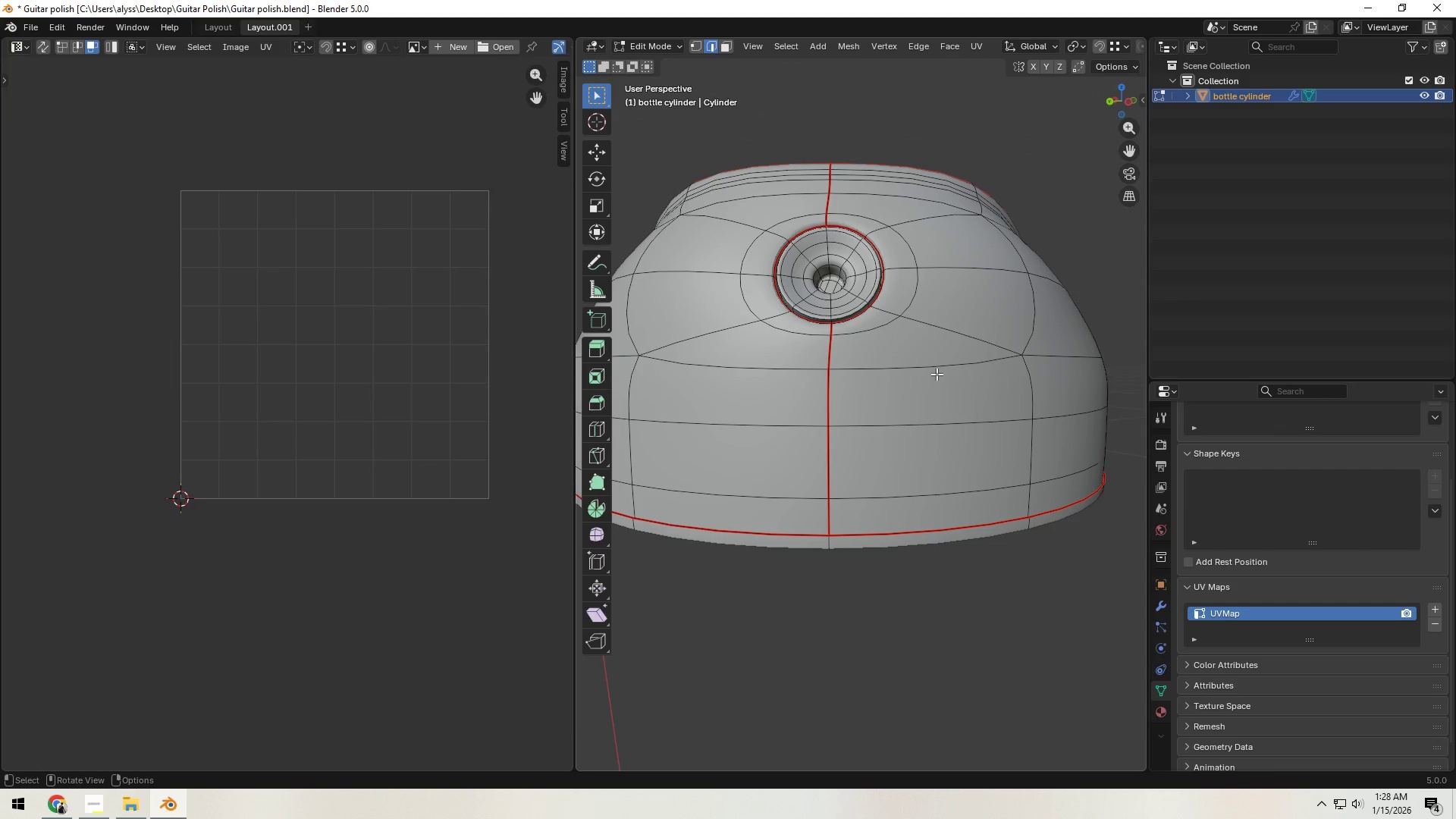 
key(L)
 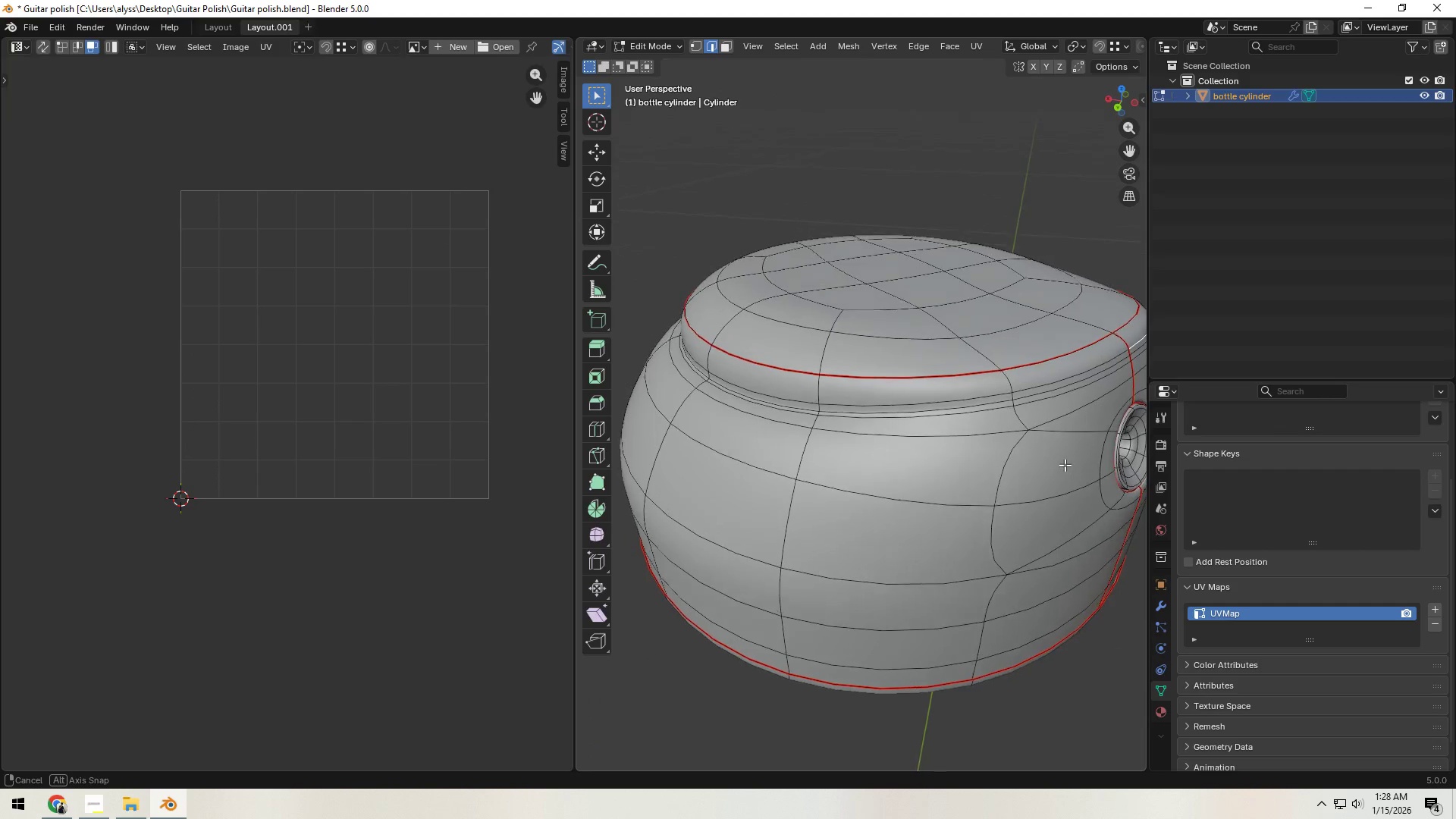 
wait(5.66)
 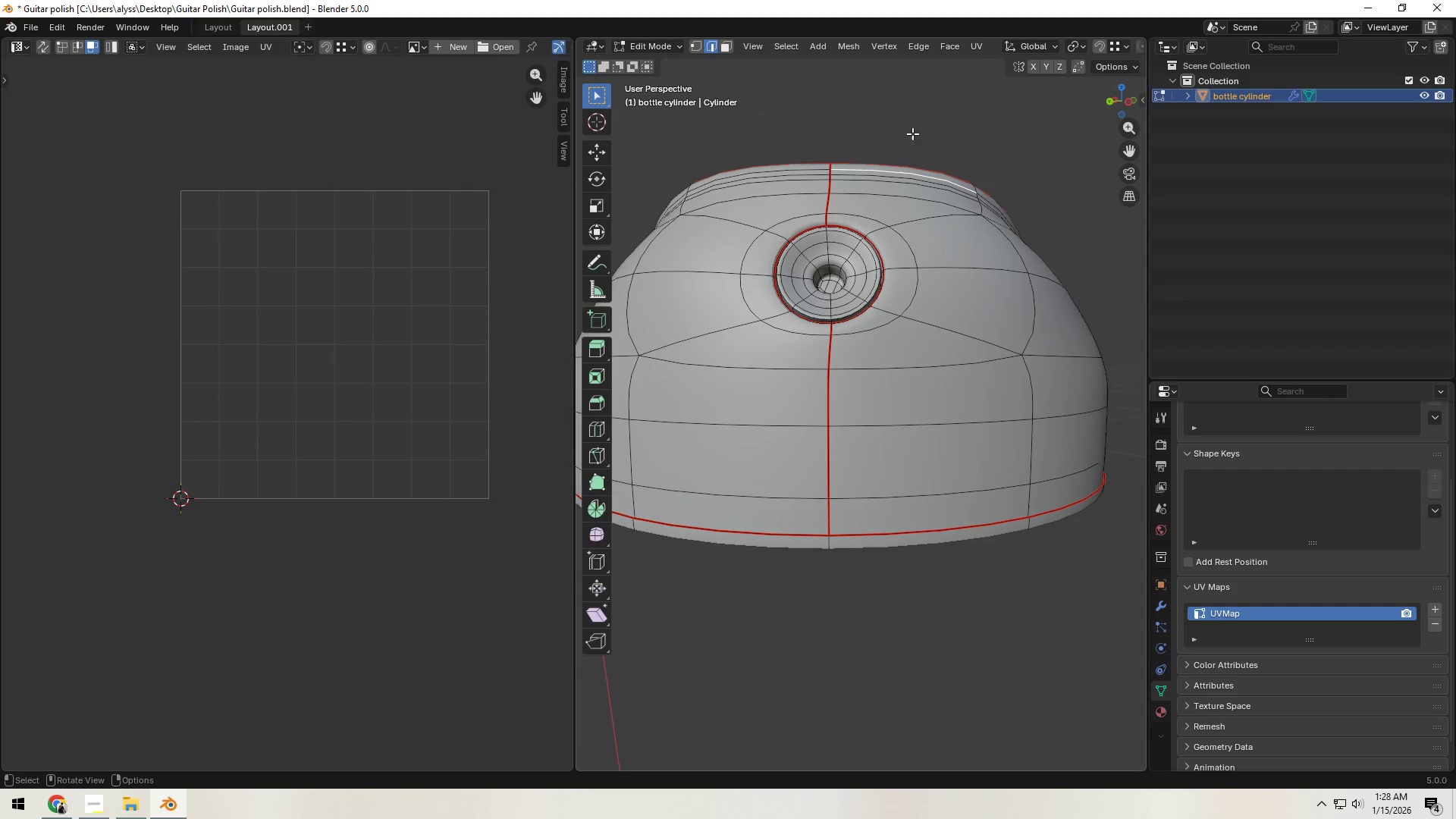 
scroll: coordinate [860, 472], scroll_direction: up, amount: 2.0
 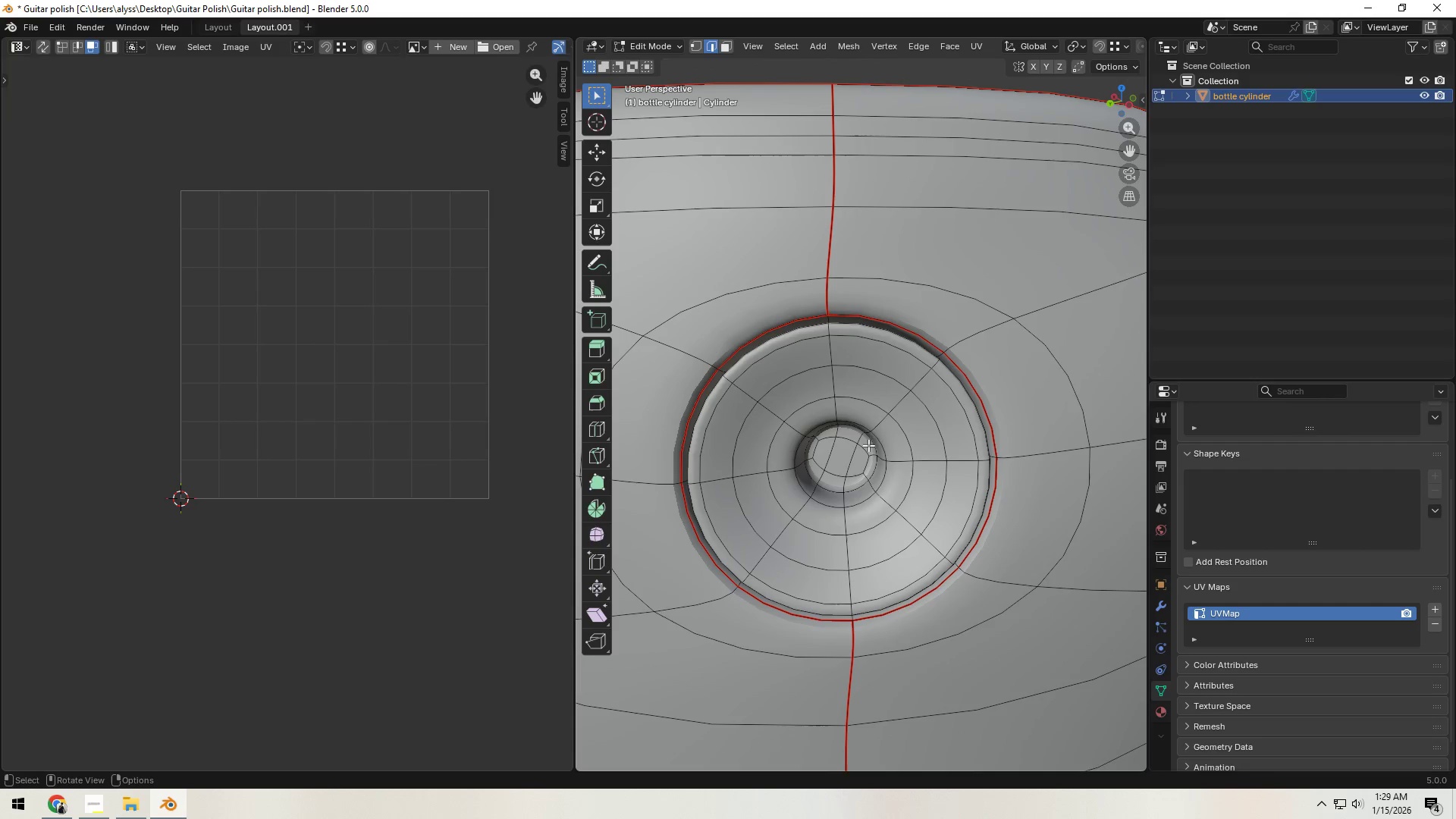 
hold_key(key=ShiftLeft, duration=0.77)
 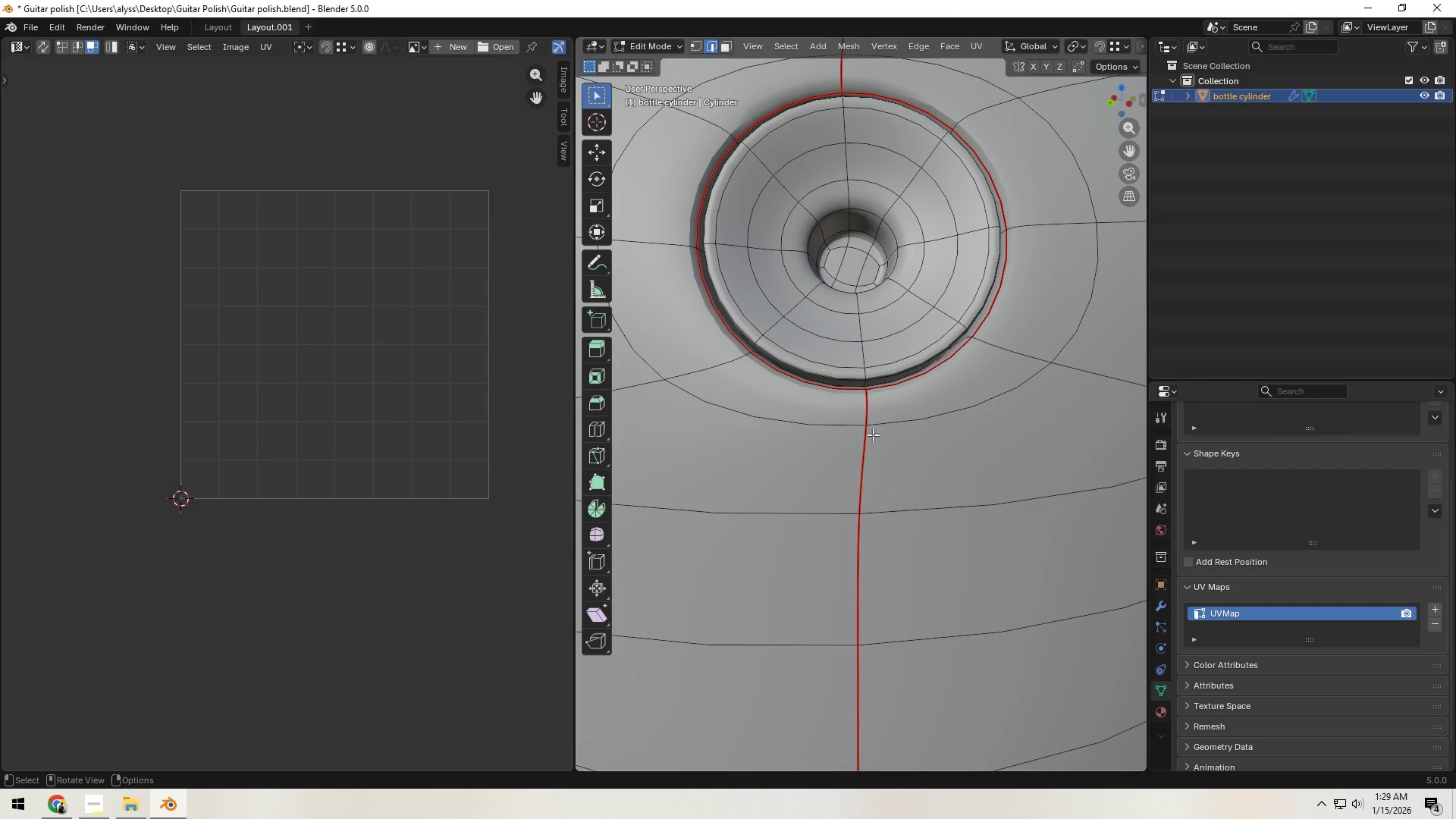 
scroll: coordinate [875, 432], scroll_direction: down, amount: 4.0
 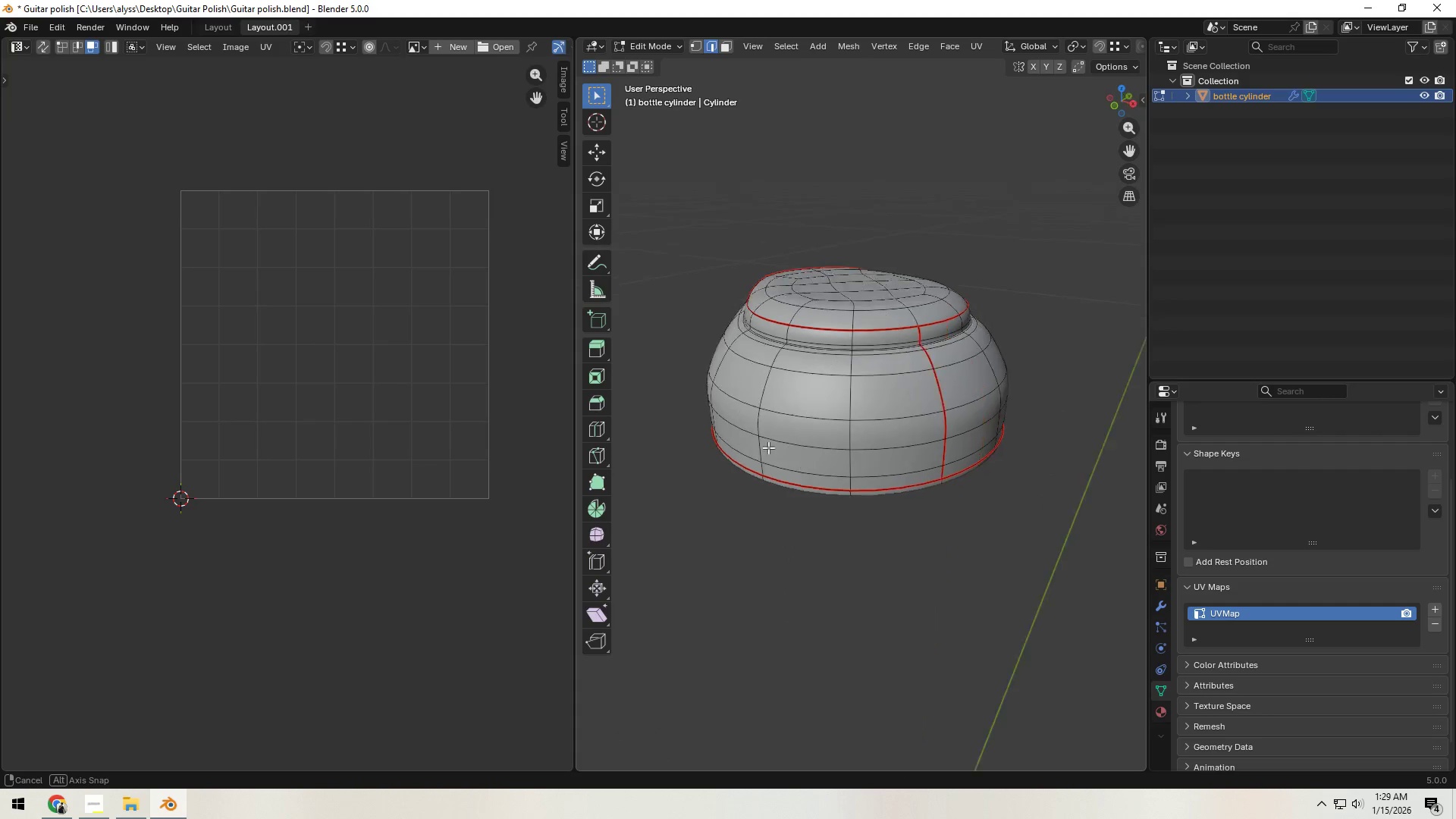 
scroll: coordinate [902, 430], scroll_direction: up, amount: 4.0
 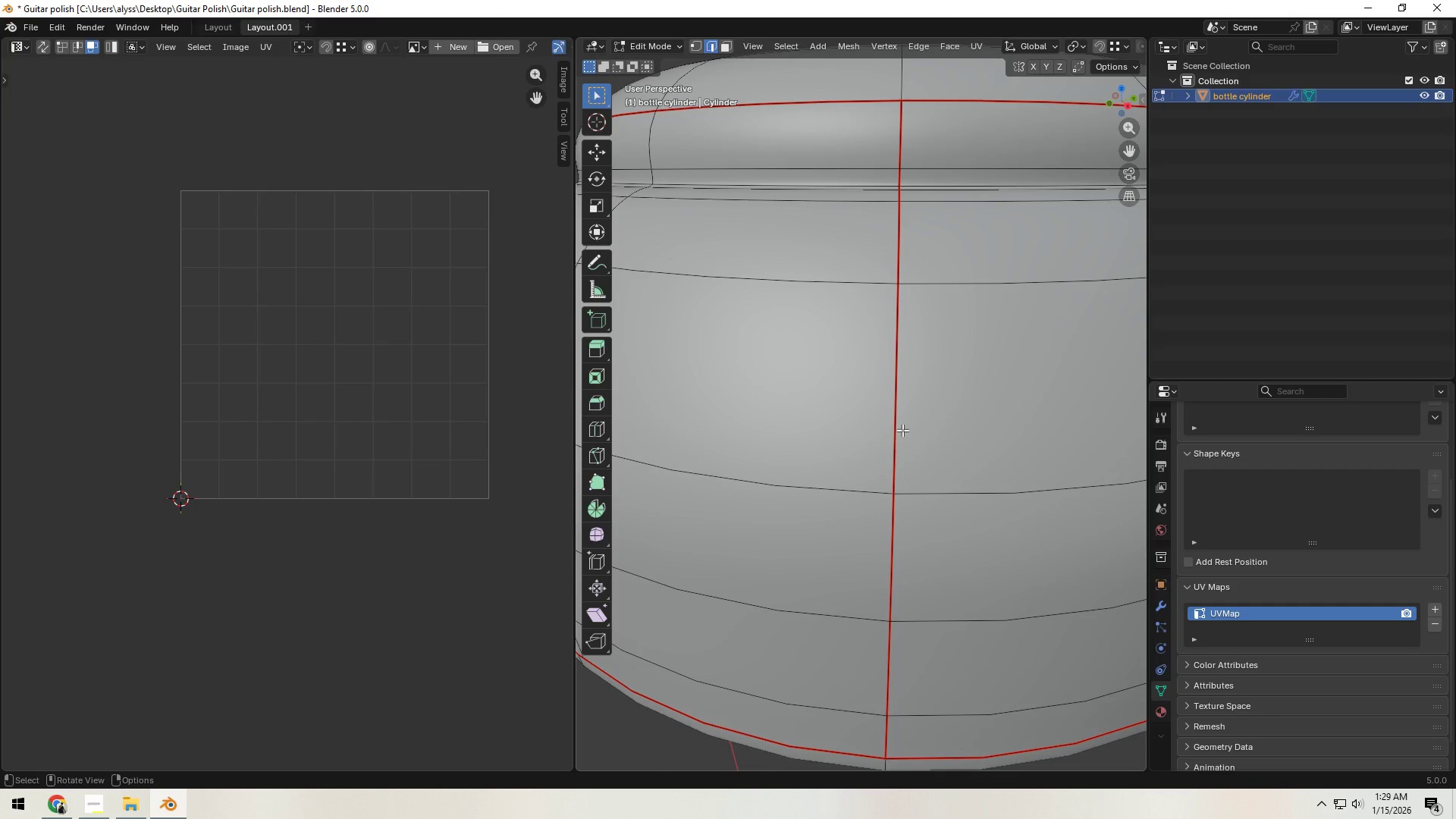 
hold_key(key=AltLeft, duration=0.98)
left_click([893, 423])
 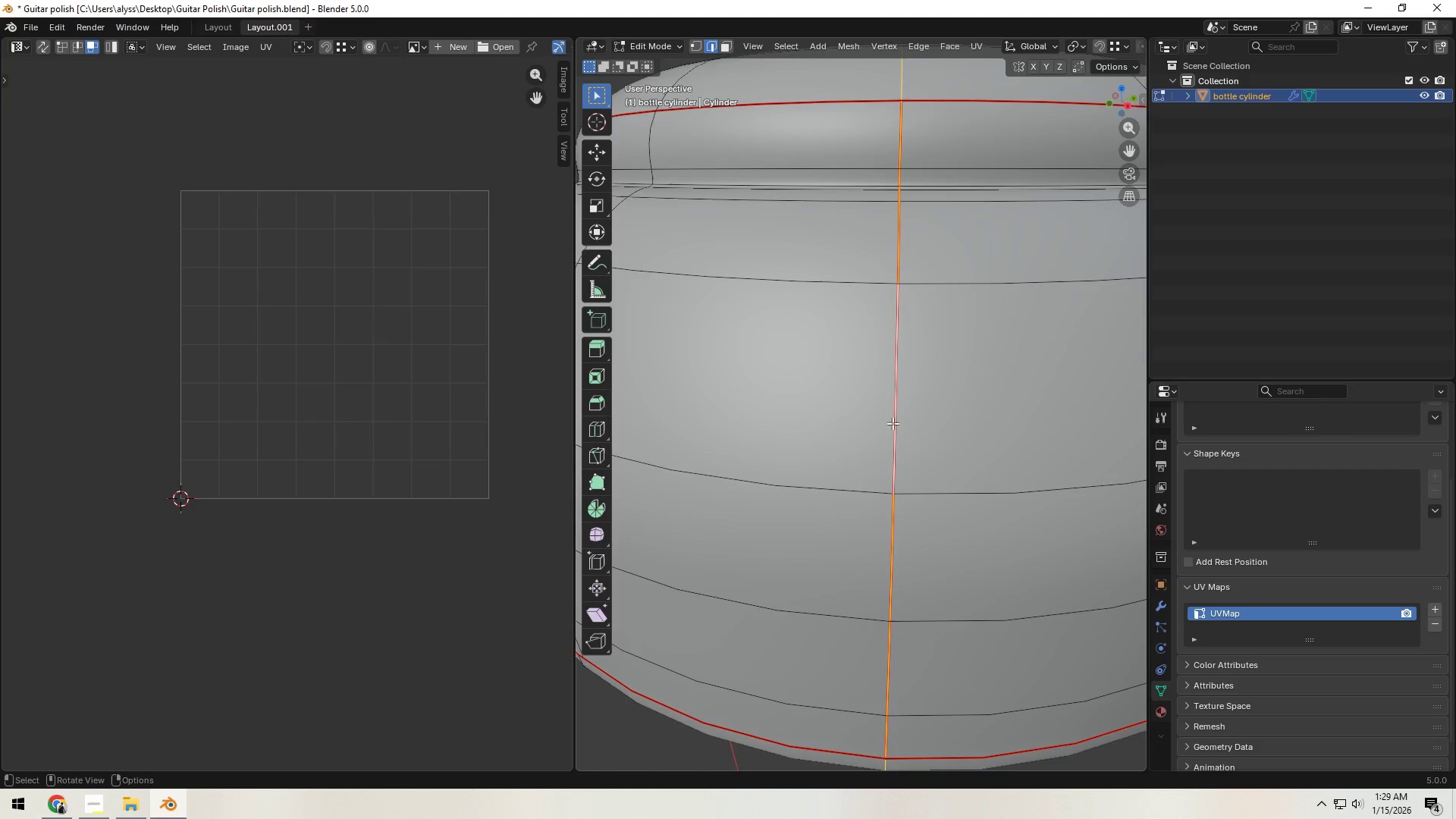 
scroll: coordinate [893, 427], scroll_direction: down, amount: 3.0
 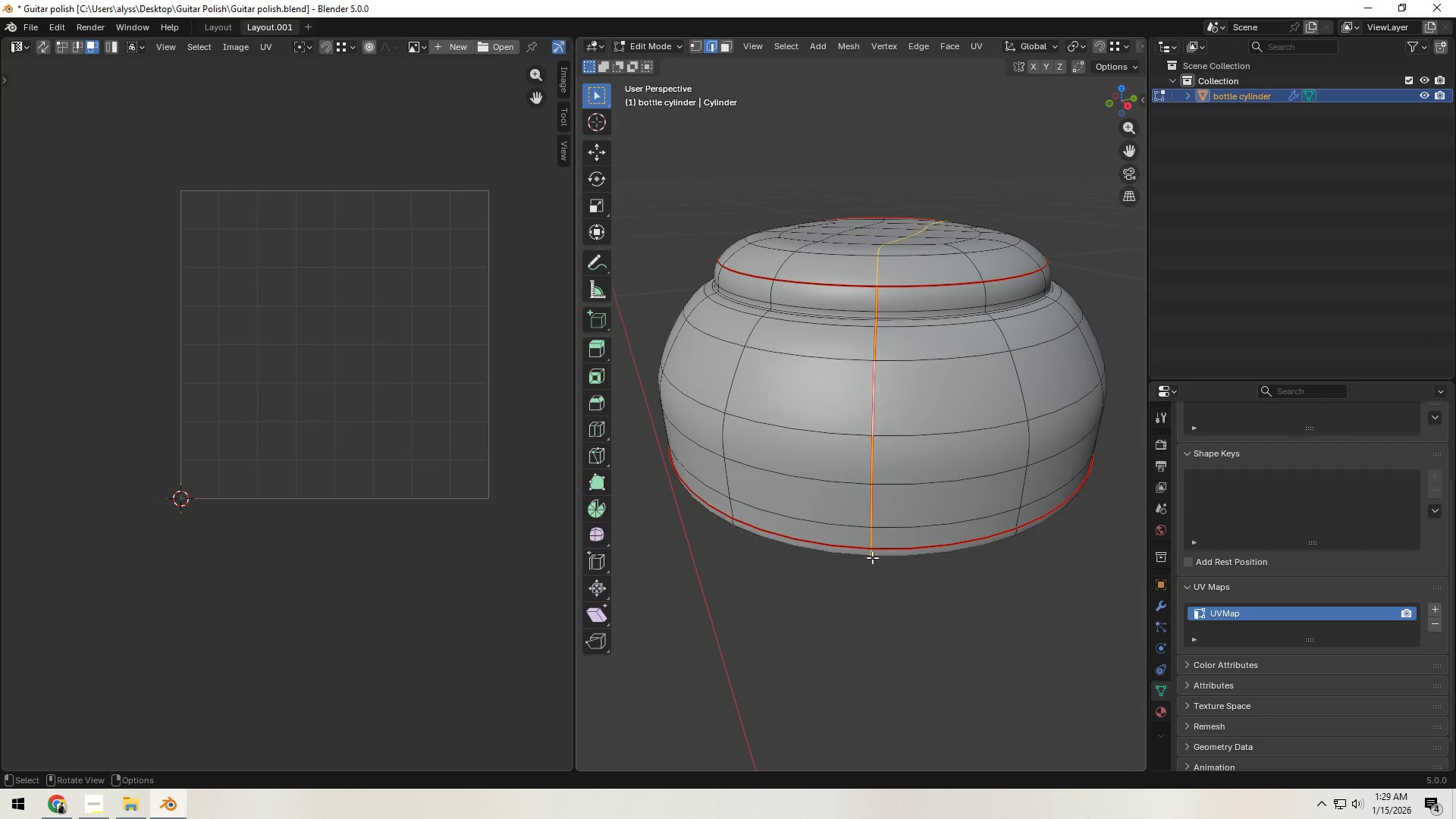 
hold_key(key=ShiftLeft, duration=0.66)
left_click([871, 555])
 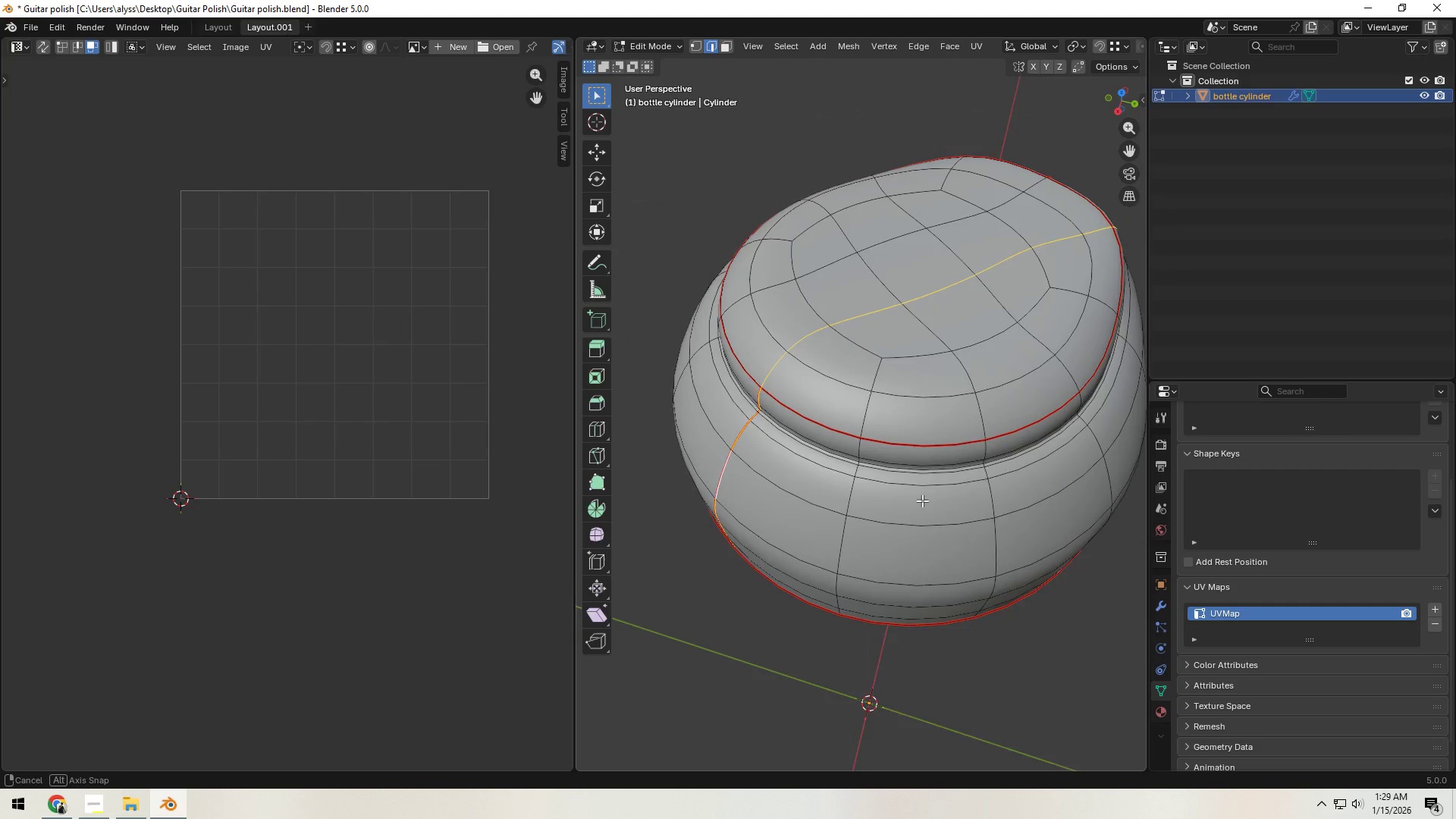 
hold_key(key=ShiftLeft, duration=0.52)
left_click([774, 368])
 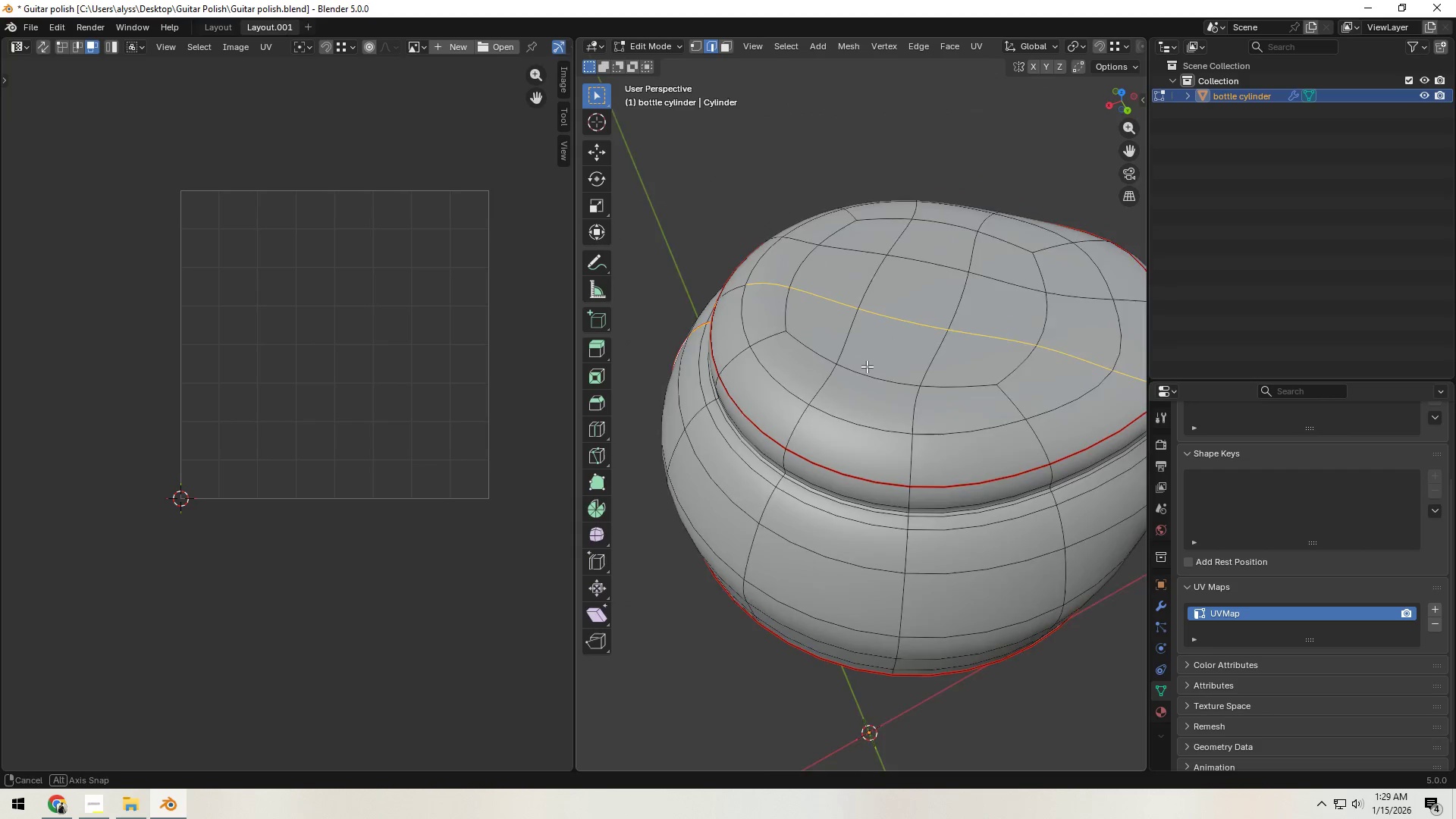 
hold_key(key=ShiftLeft, duration=1.51)
double_click([821, 297])
 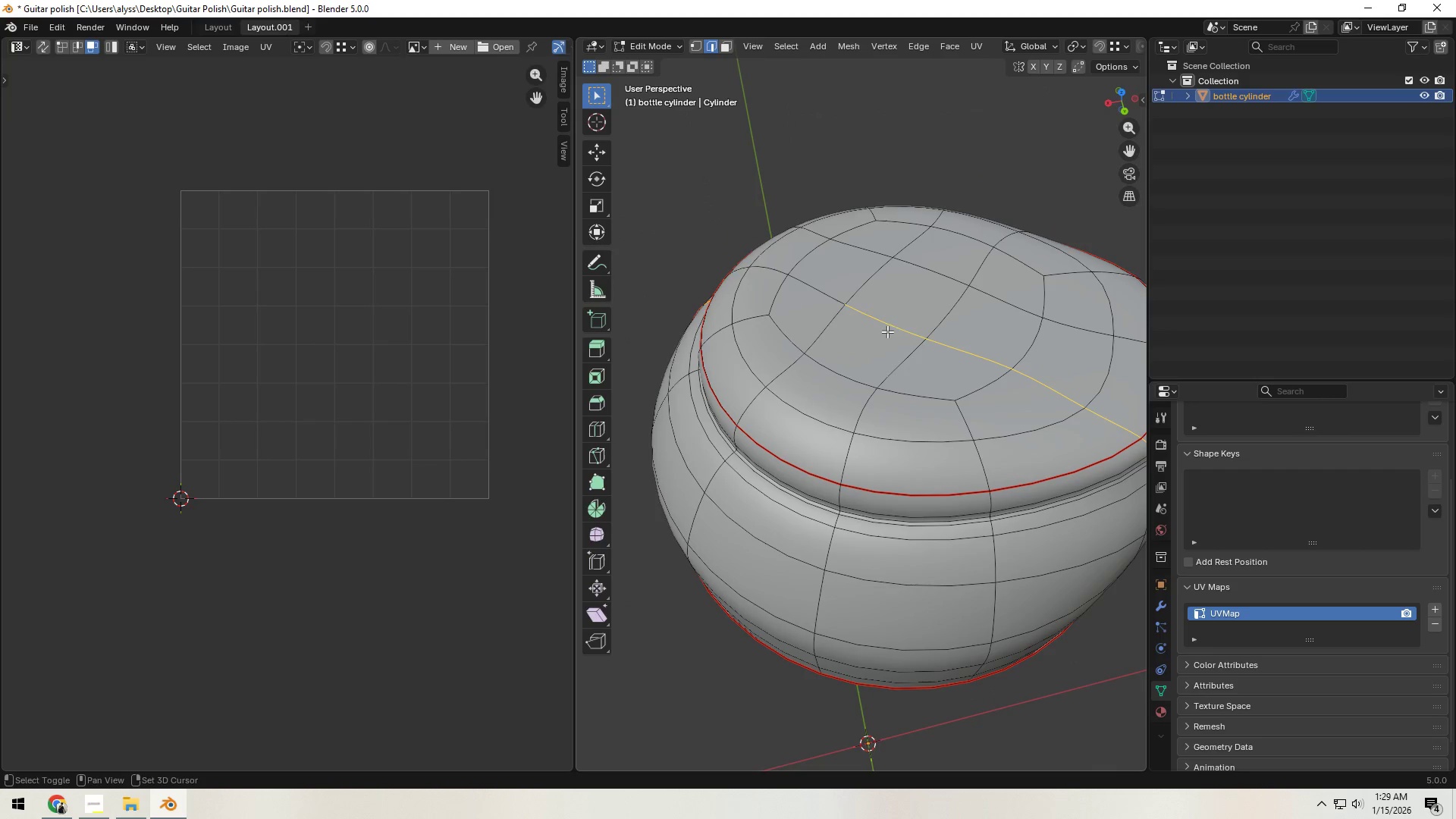 
triple_click([887, 331])
 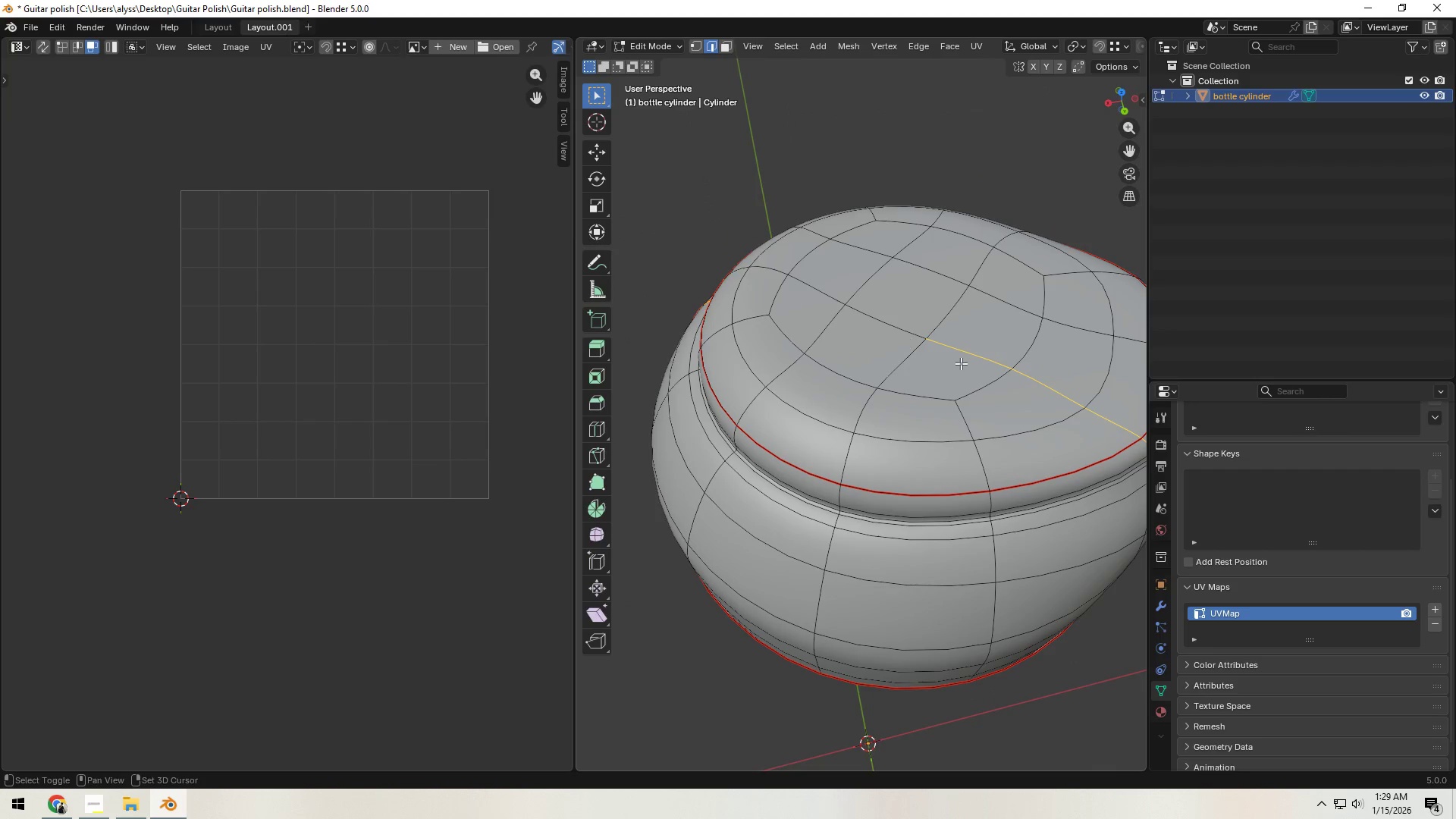 
triple_click([961, 363])
 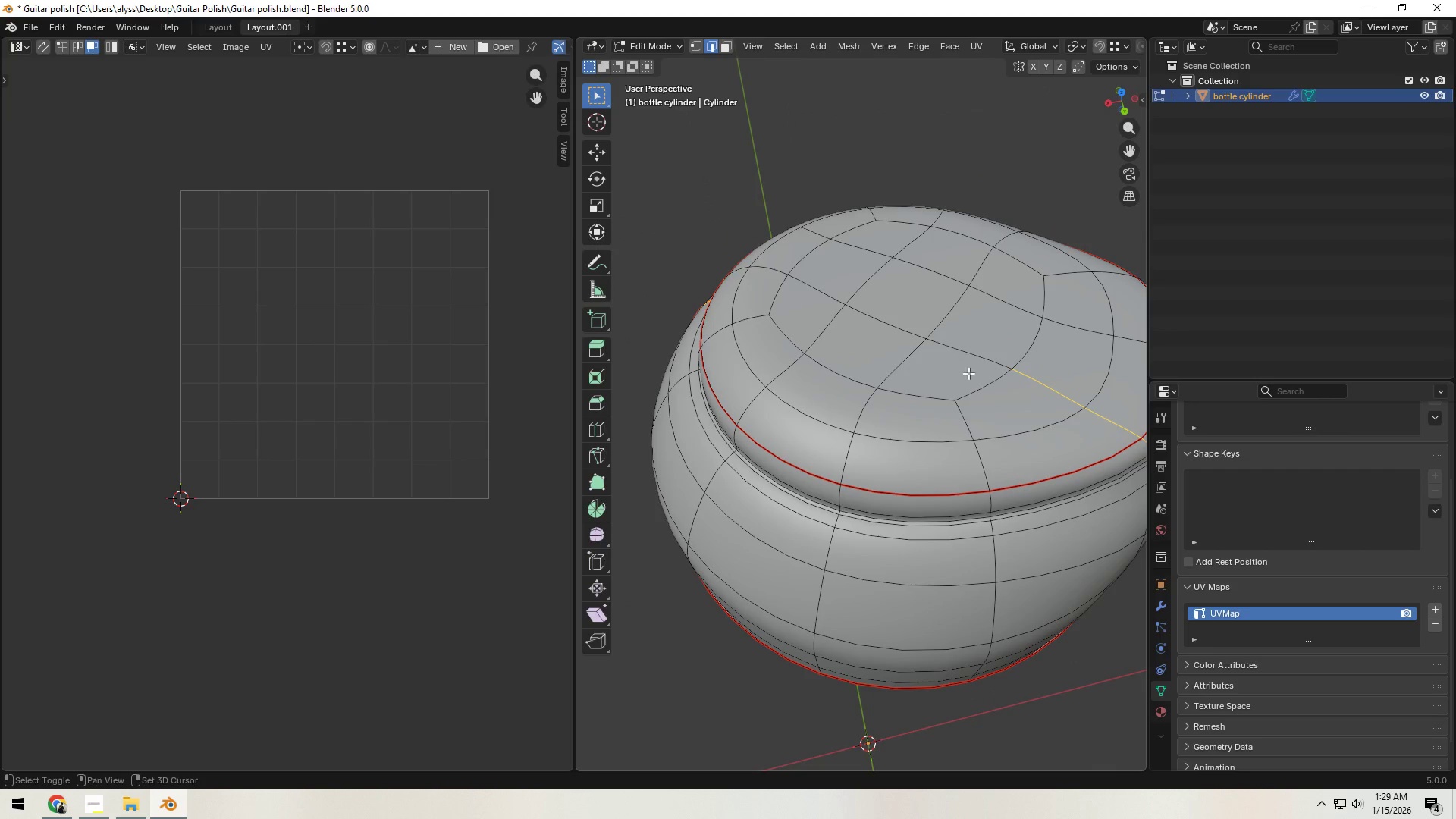 
key(Shift+ShiftLeft)
 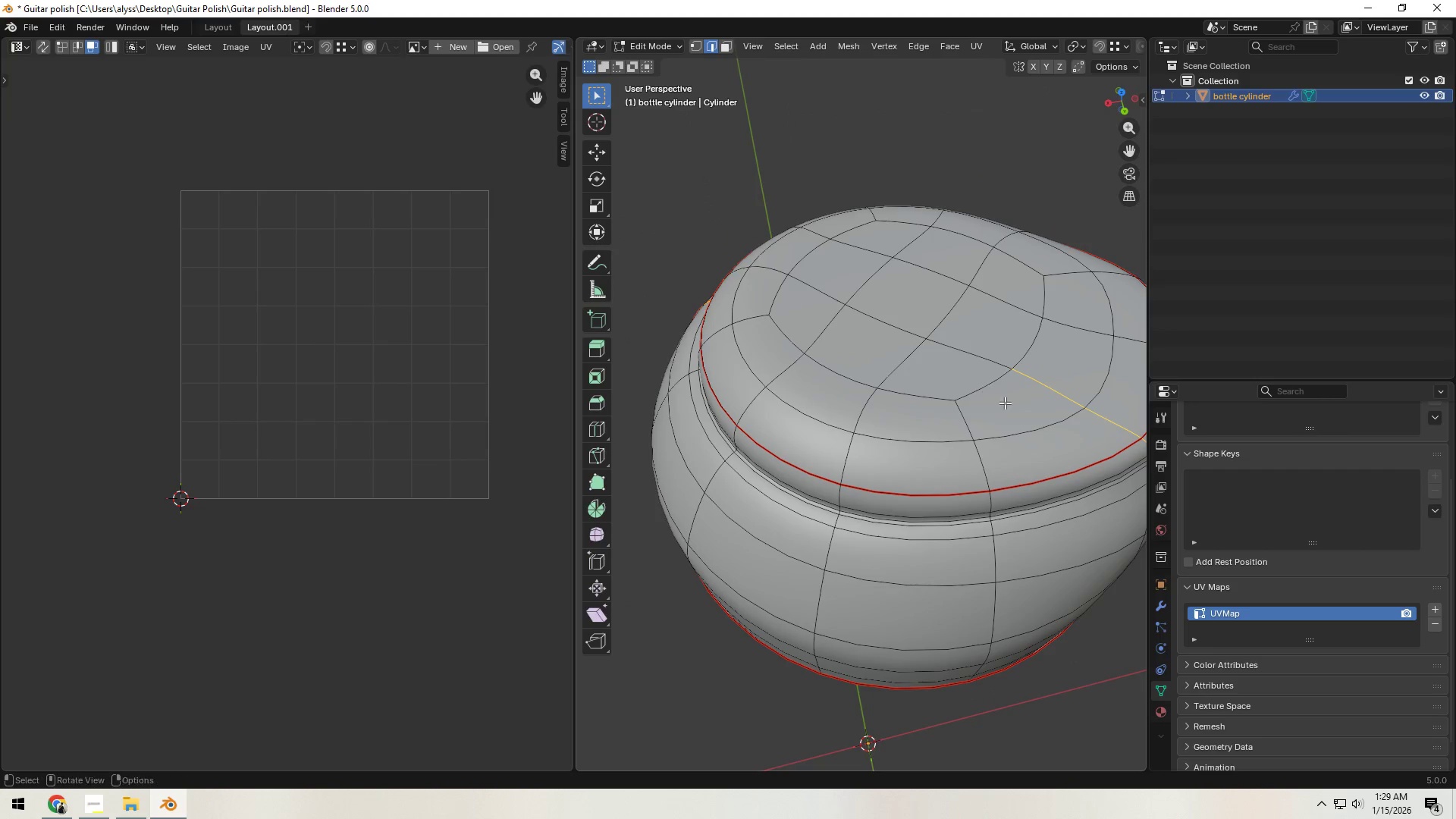 
hold_key(key=ShiftLeft, duration=1.53)
left_click([837, 322])
 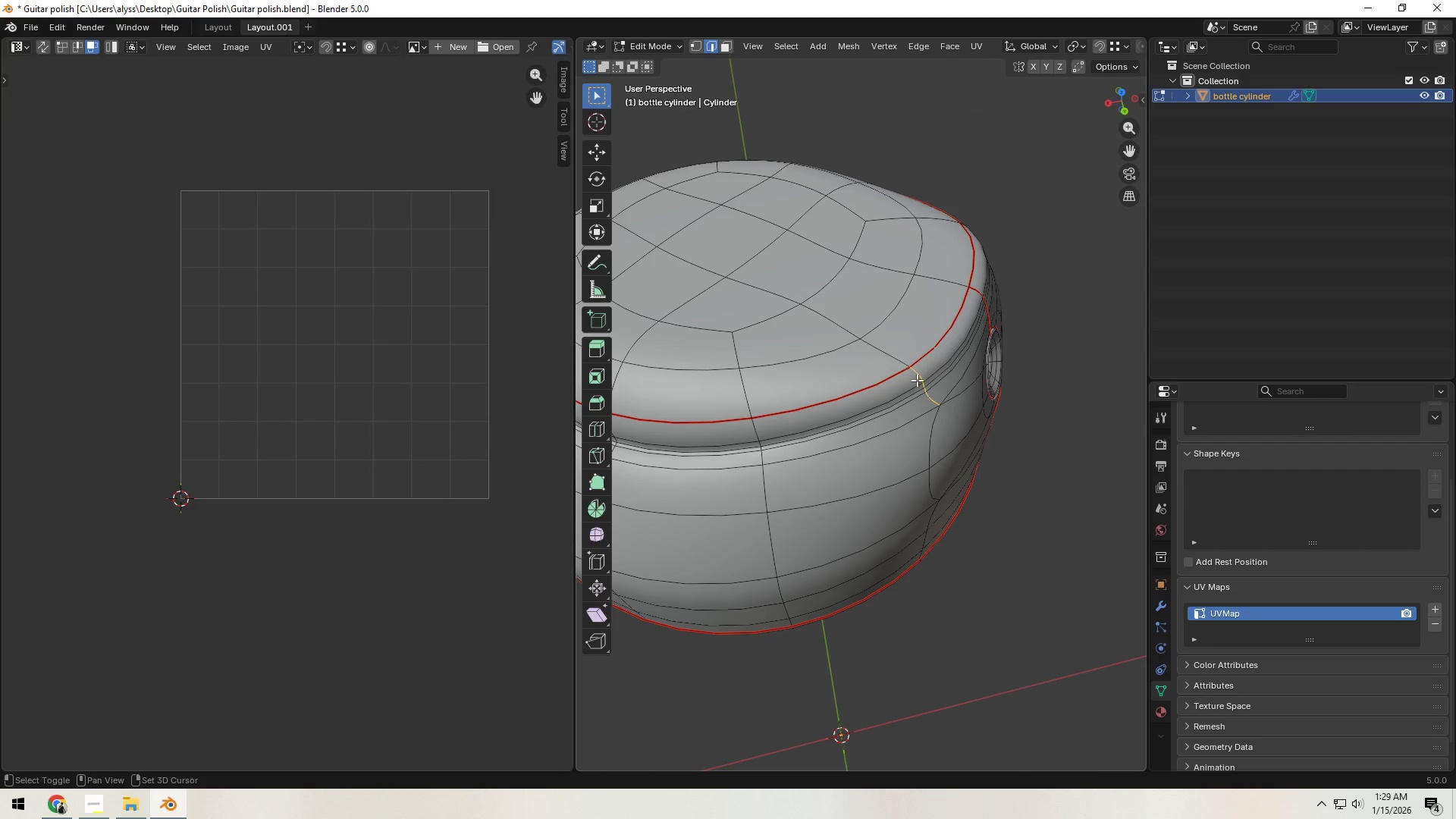 
hold_key(key=ShiftLeft, duration=1.36)
left_click([918, 372])
 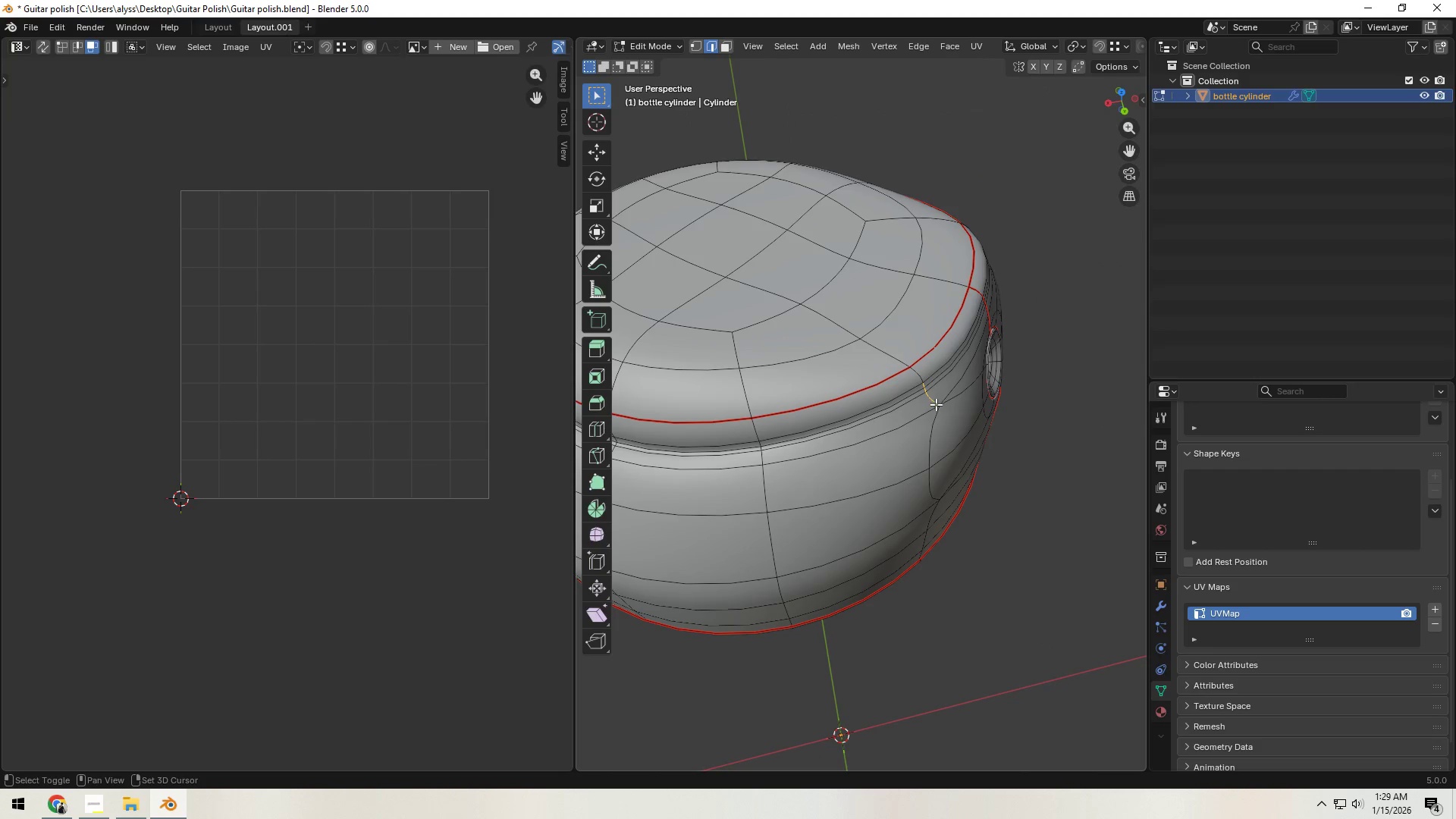 
left_click([933, 402])
 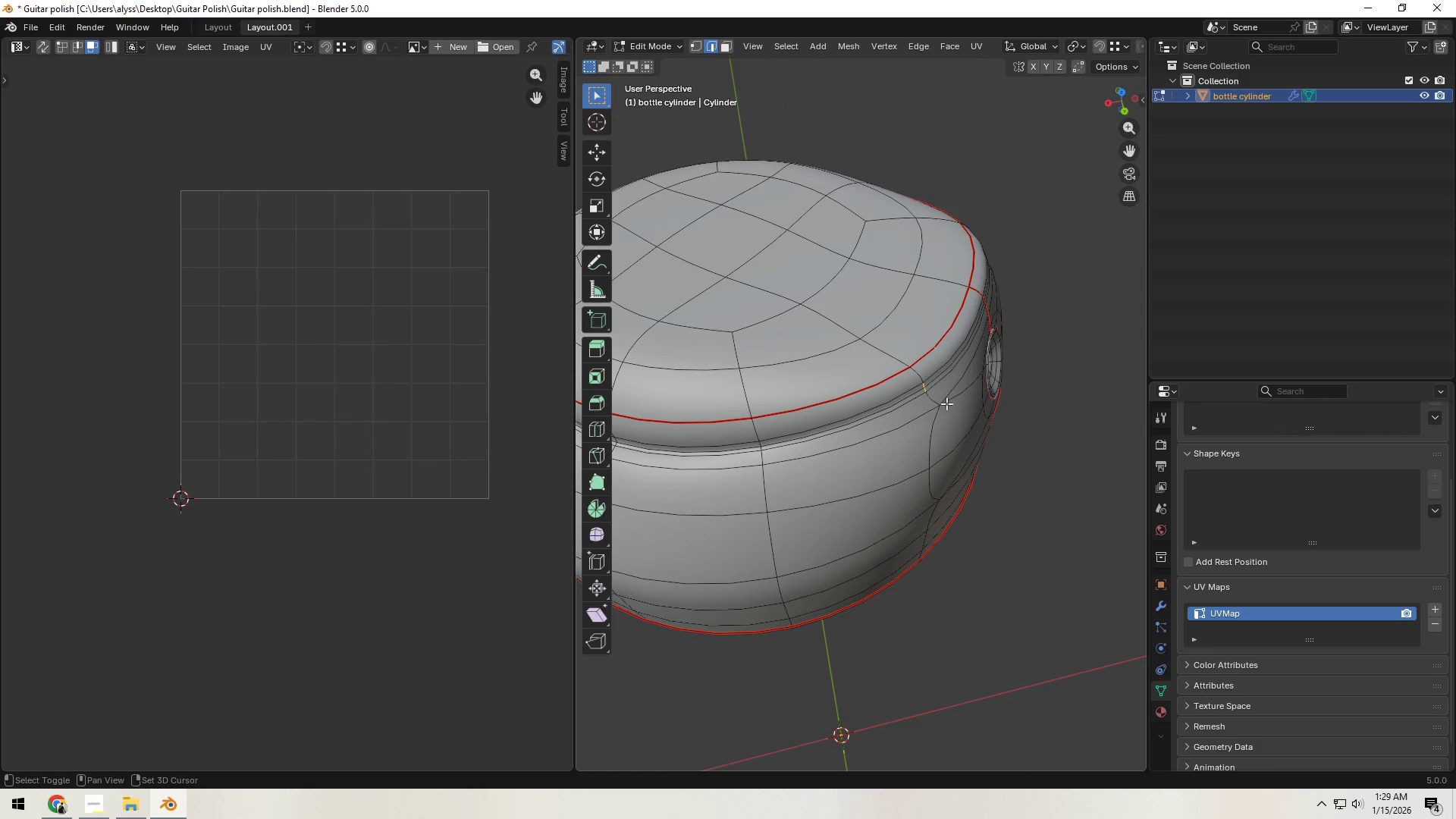 
hold_key(key=ShiftLeft, duration=0.34)
 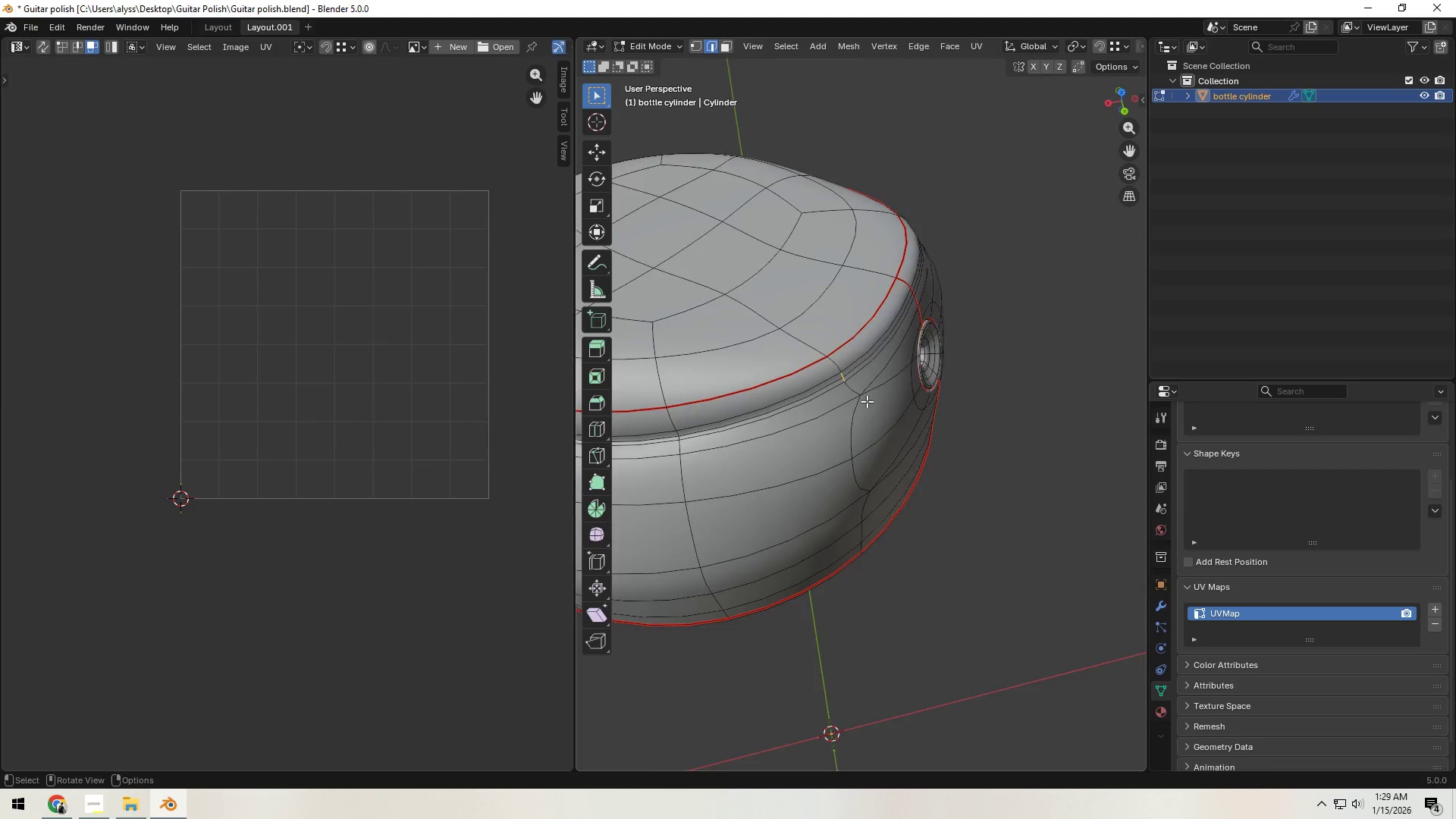 
scroll: coordinate [864, 402], scroll_direction: down, amount: 3.0
 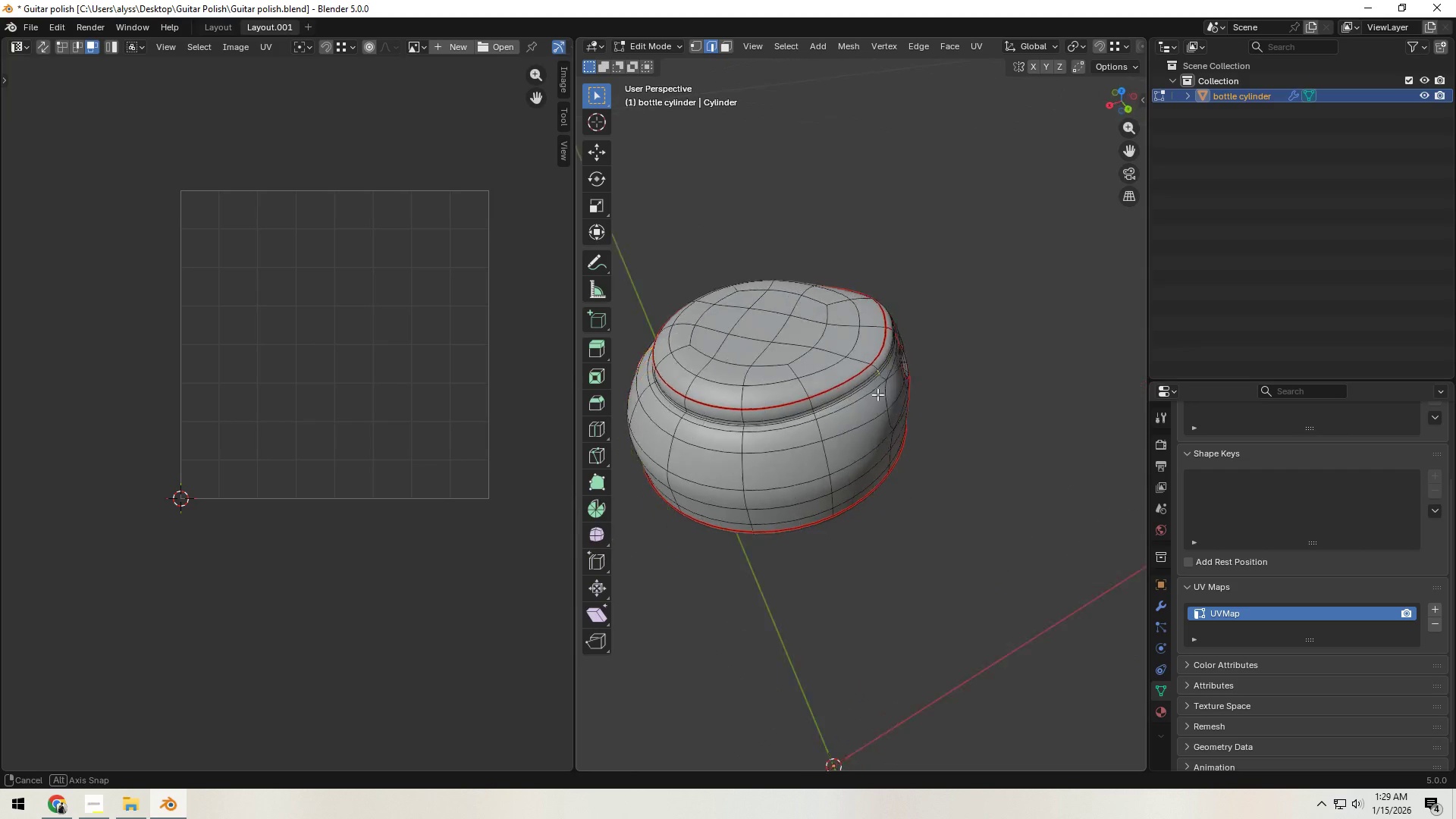 
hold_key(key=ShiftLeft, duration=1.17)
 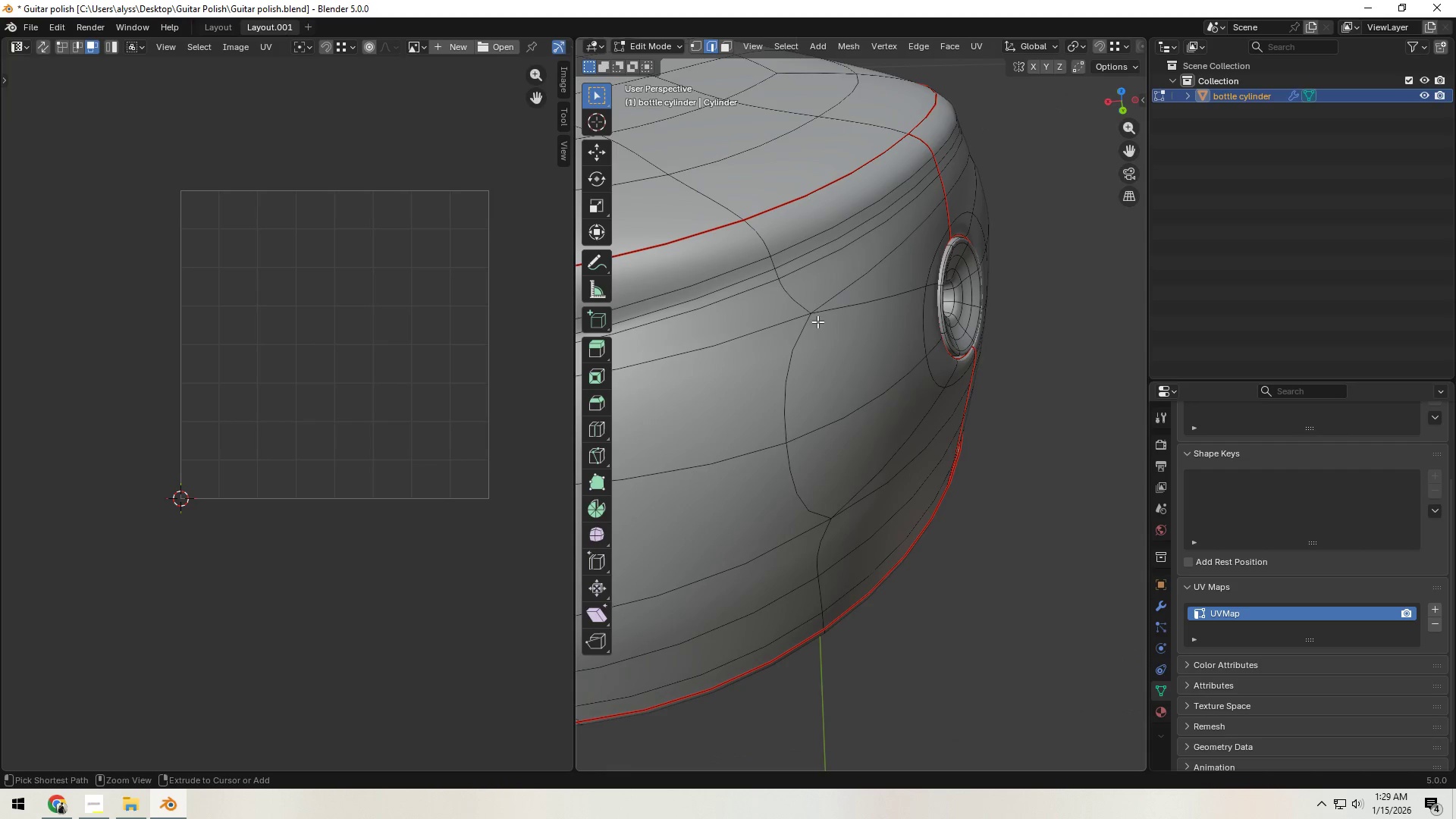 
scroll: coordinate [848, 392], scroll_direction: up, amount: 5.0
 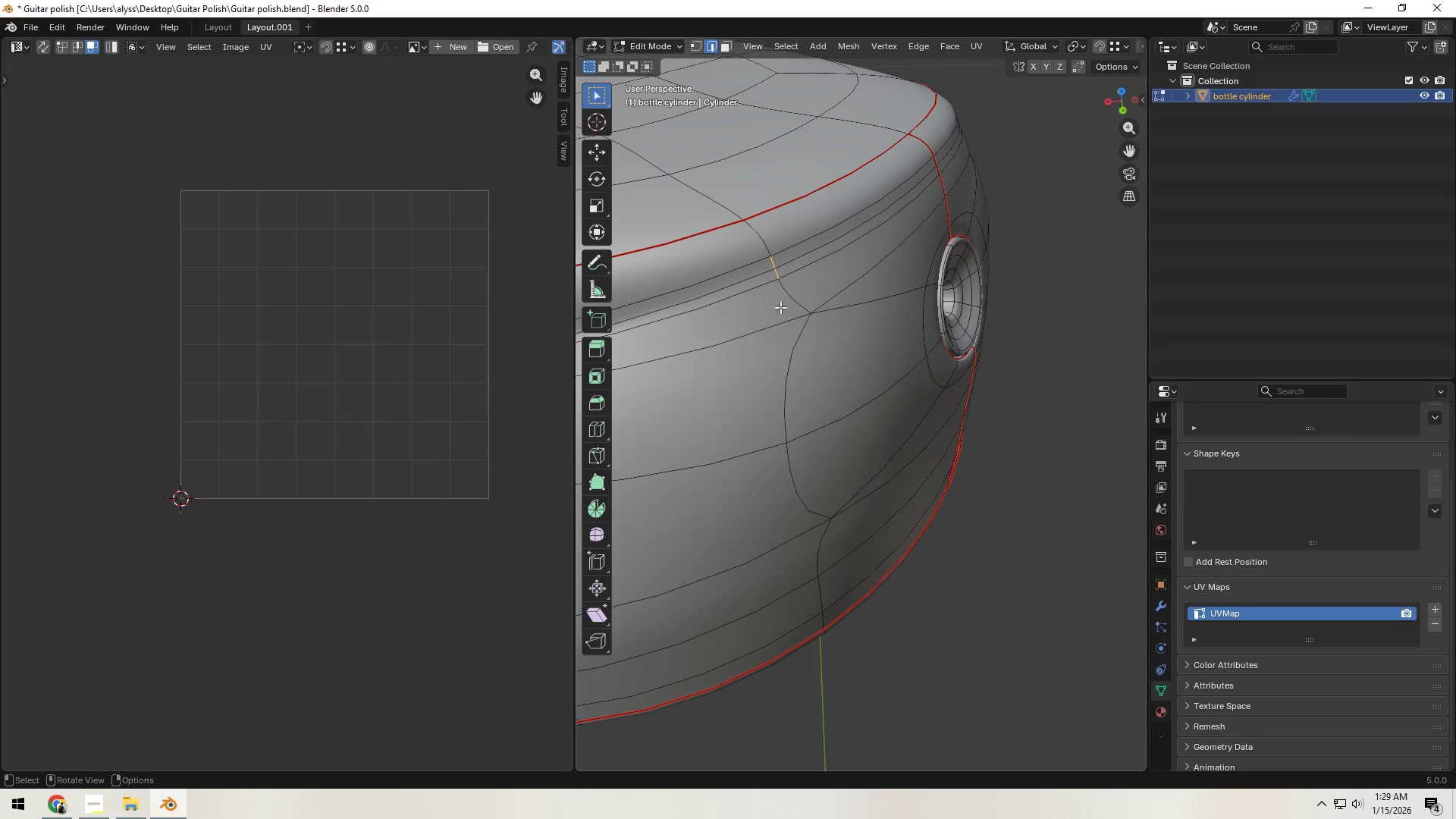 
left_click([775, 262])
 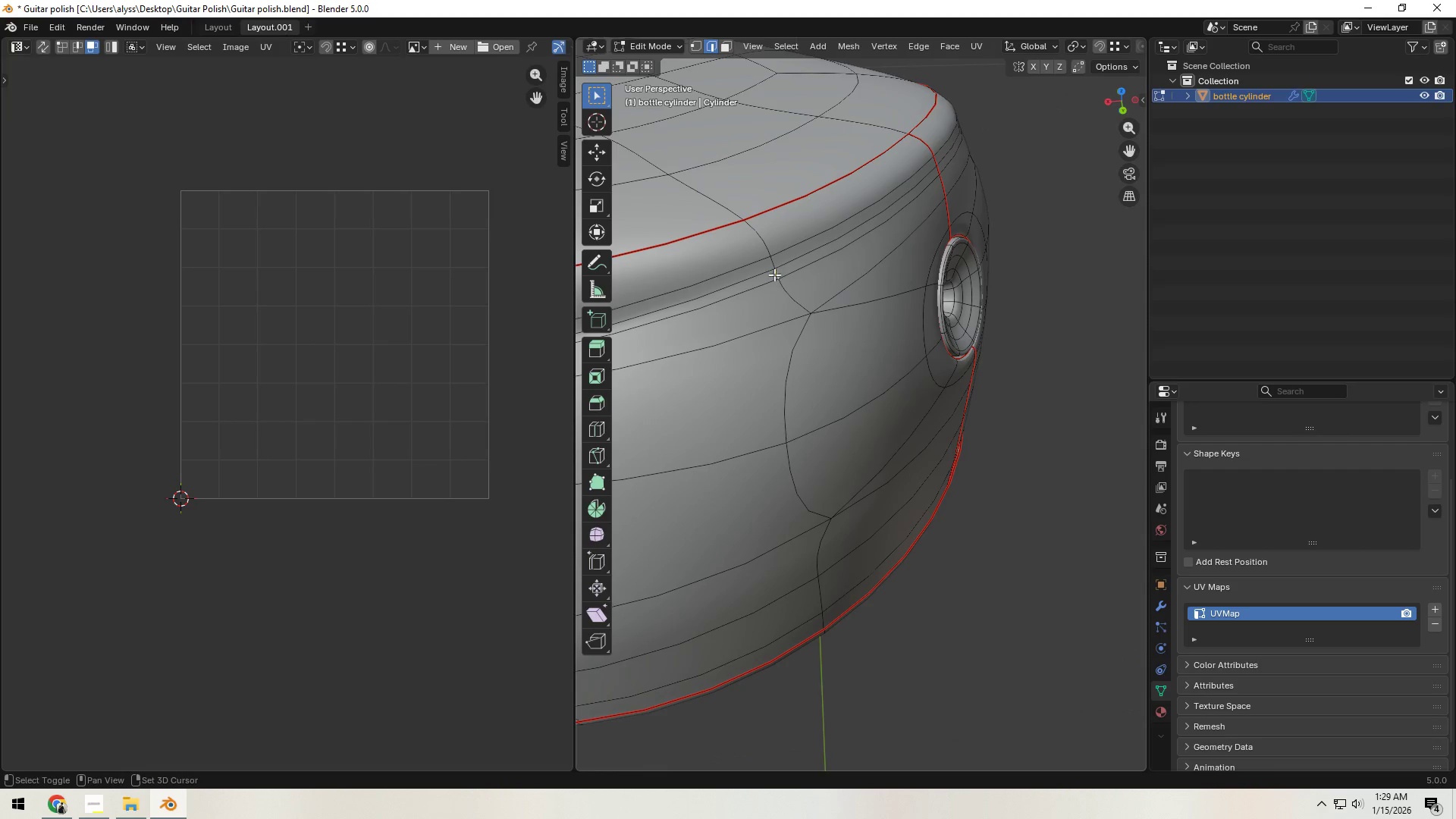 
left_click([774, 275])
 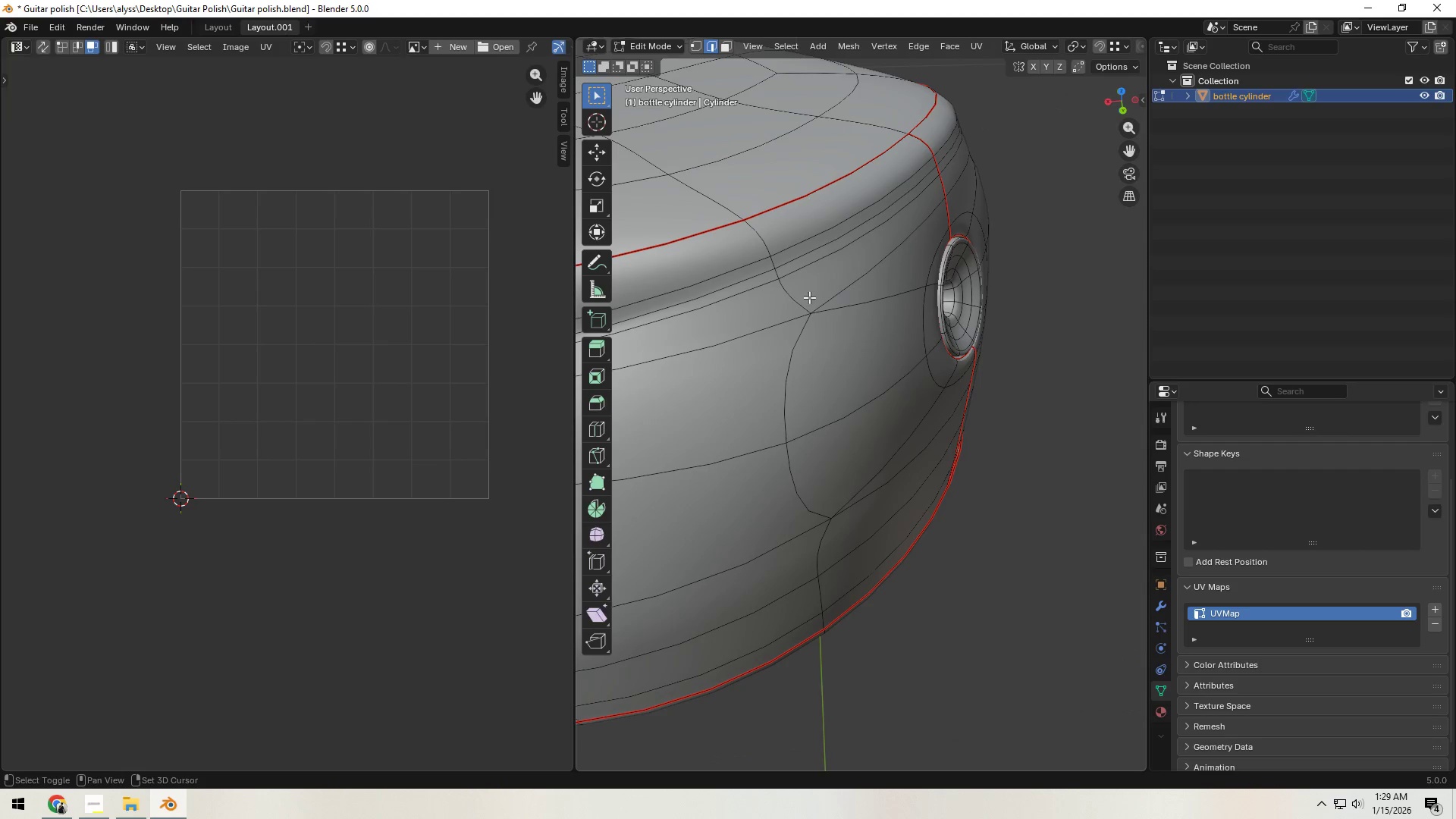 
key(Control+E)
 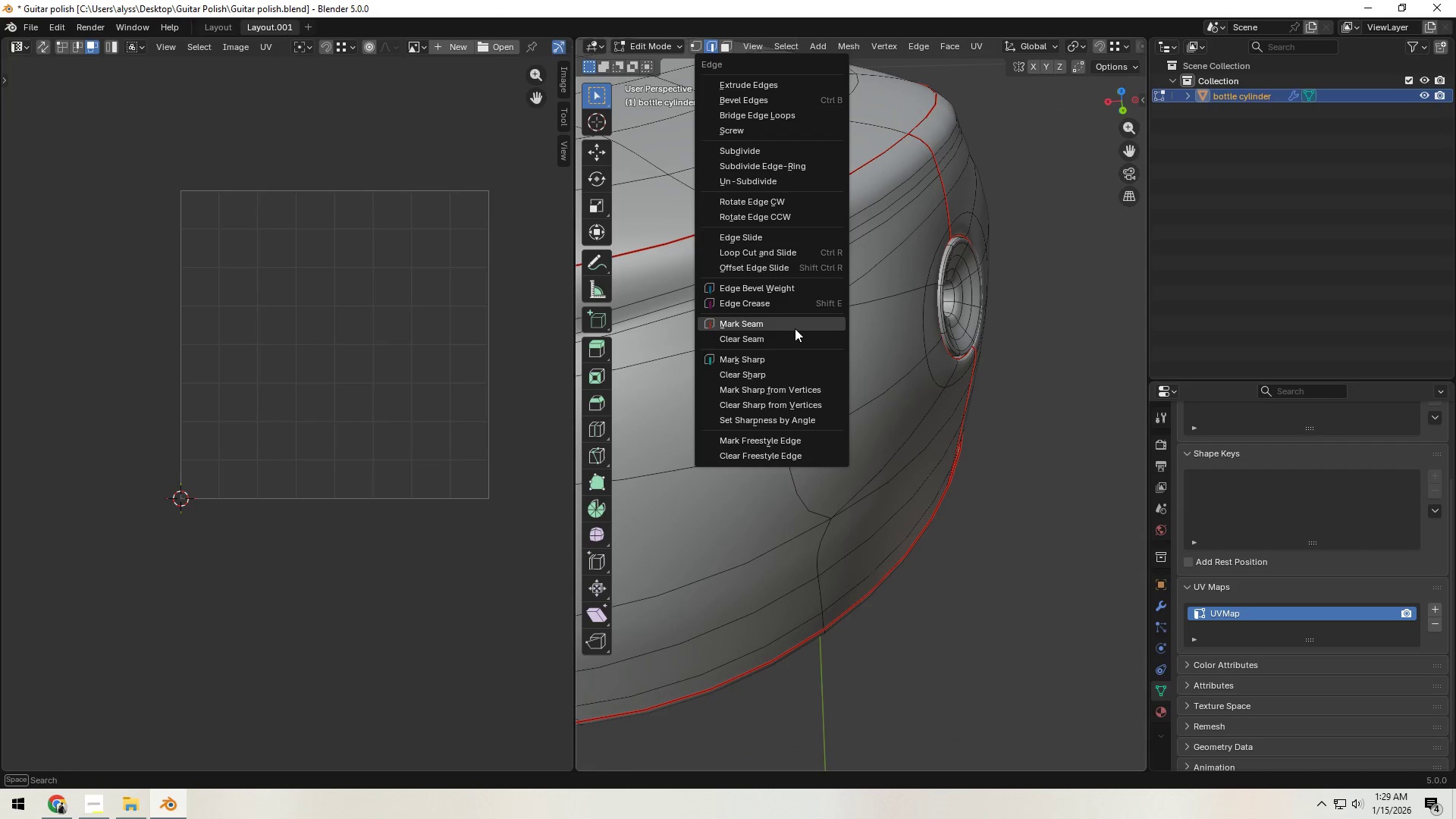 
left_click([795, 328])
 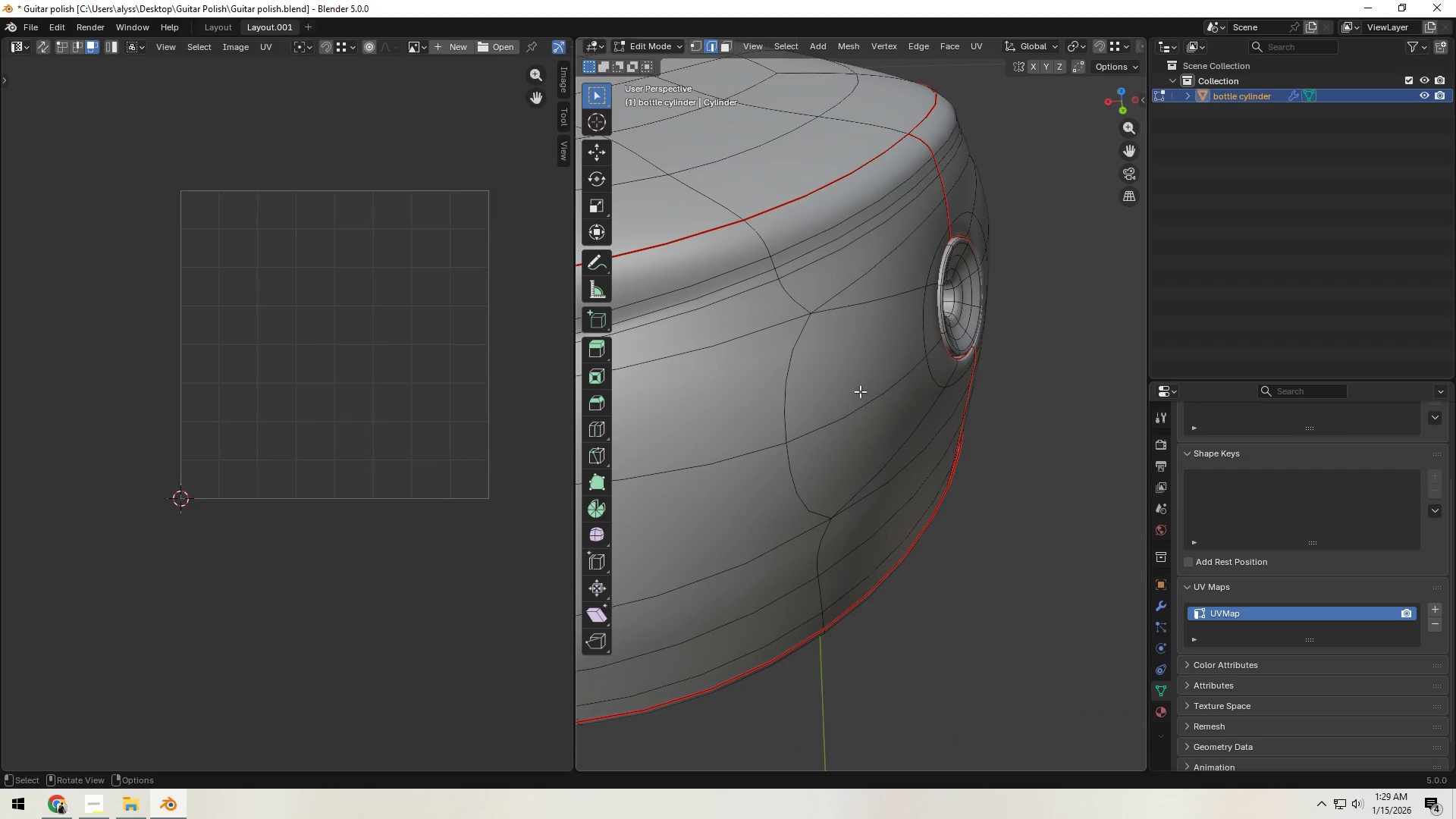 
key(L)
 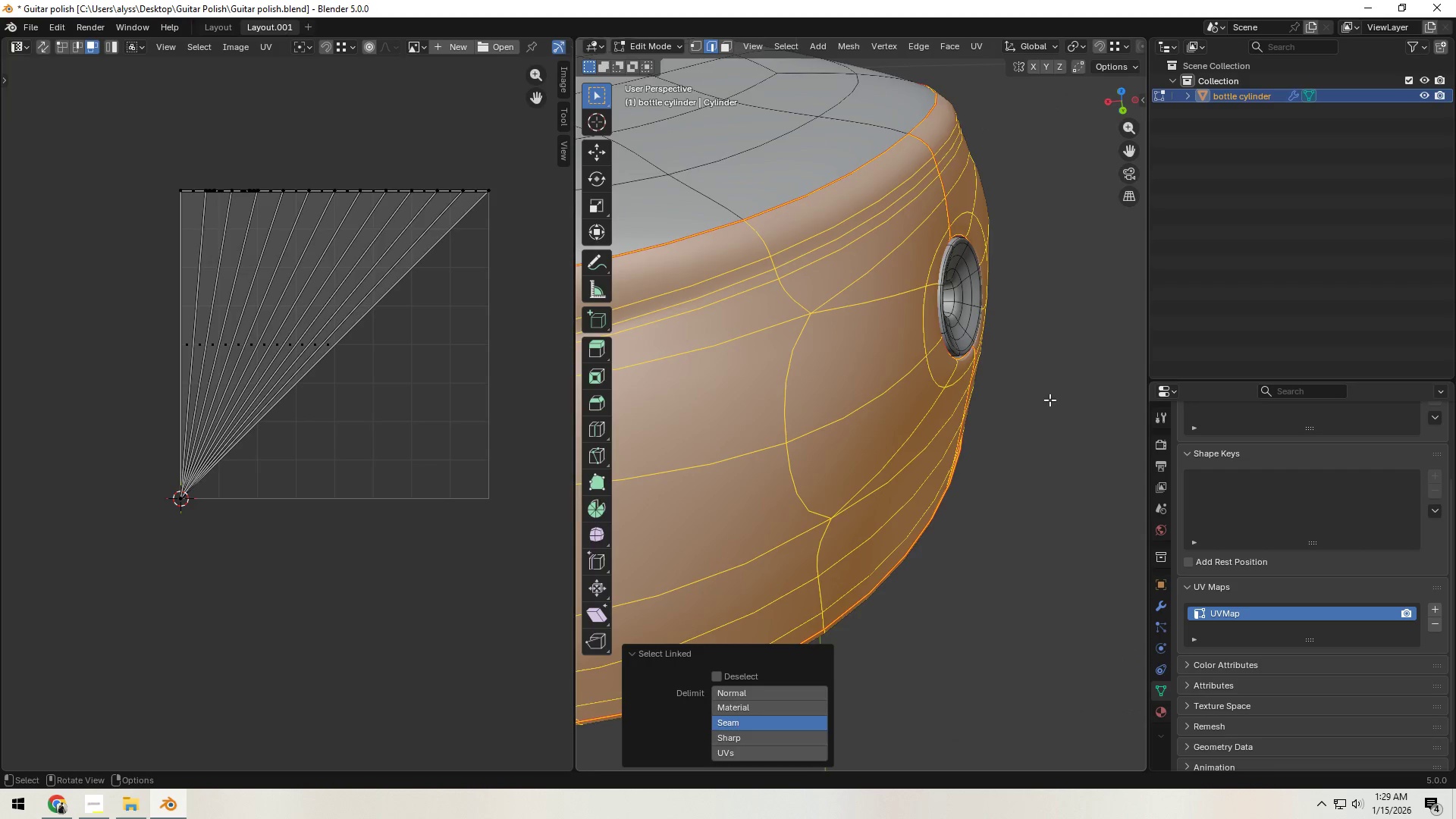 
scroll: coordinate [1052, 400], scroll_direction: down, amount: 3.0
 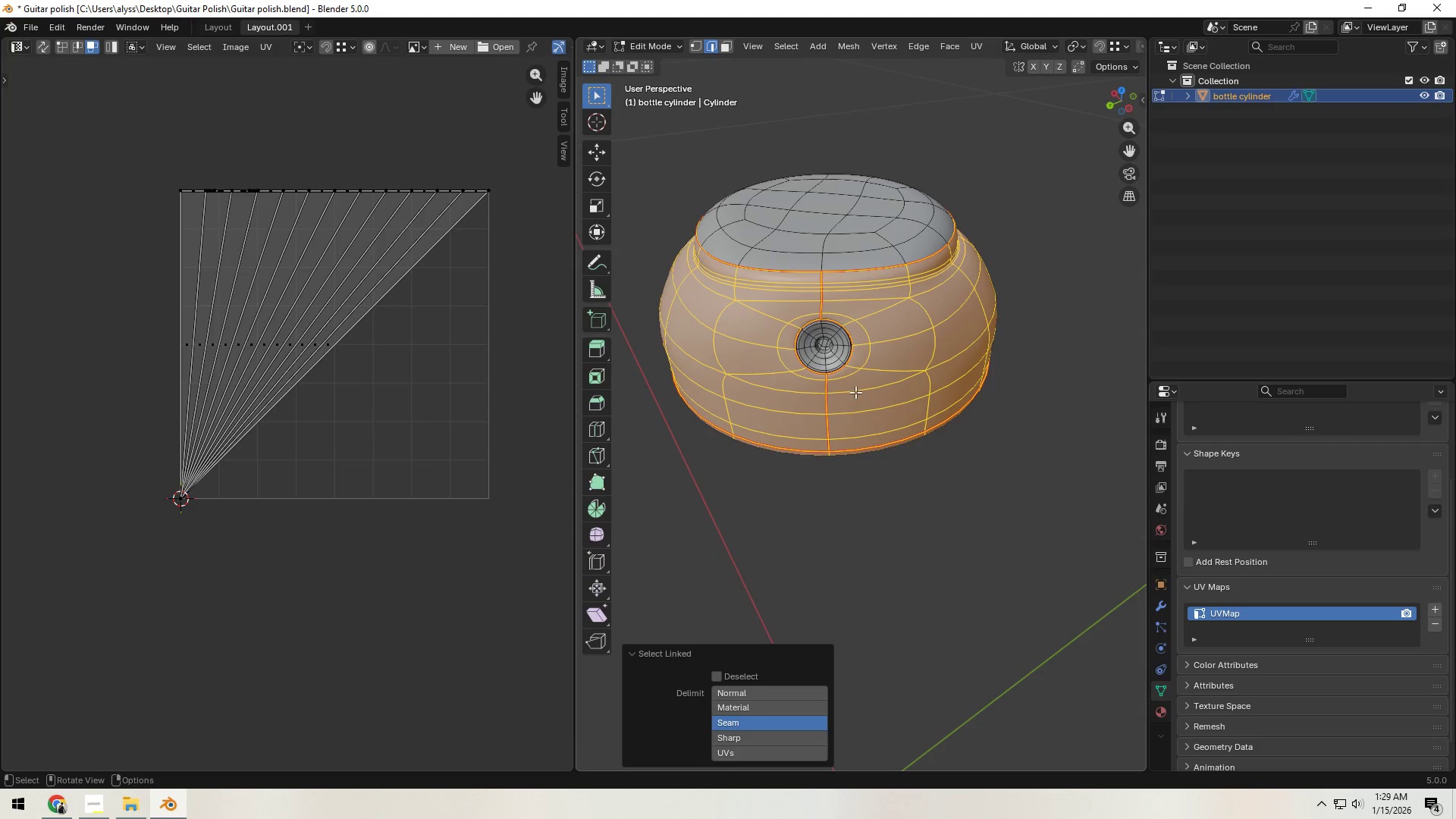 
left_click([1021, 164])
 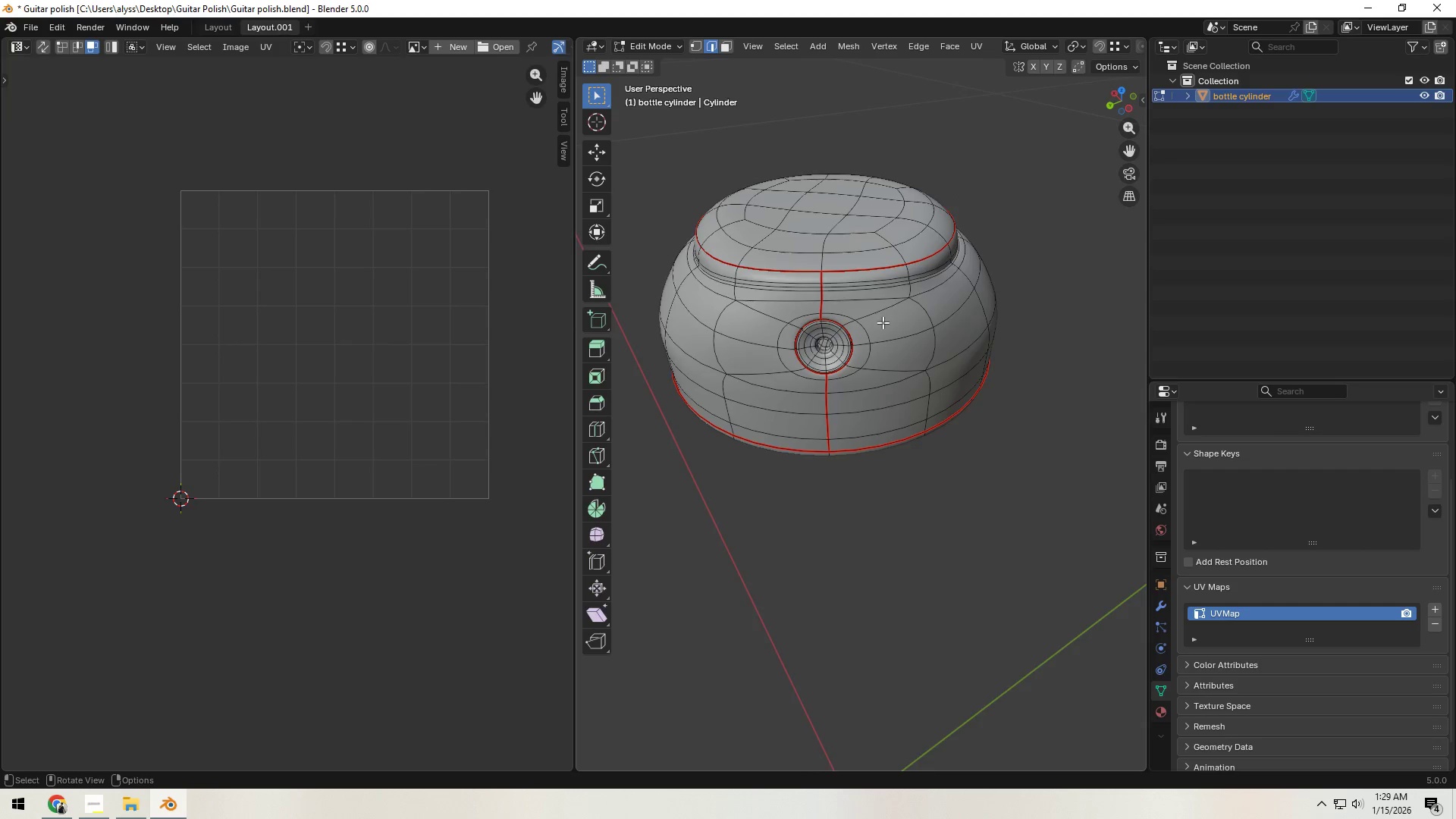 
scroll: coordinate [883, 323], scroll_direction: up, amount: 3.0
 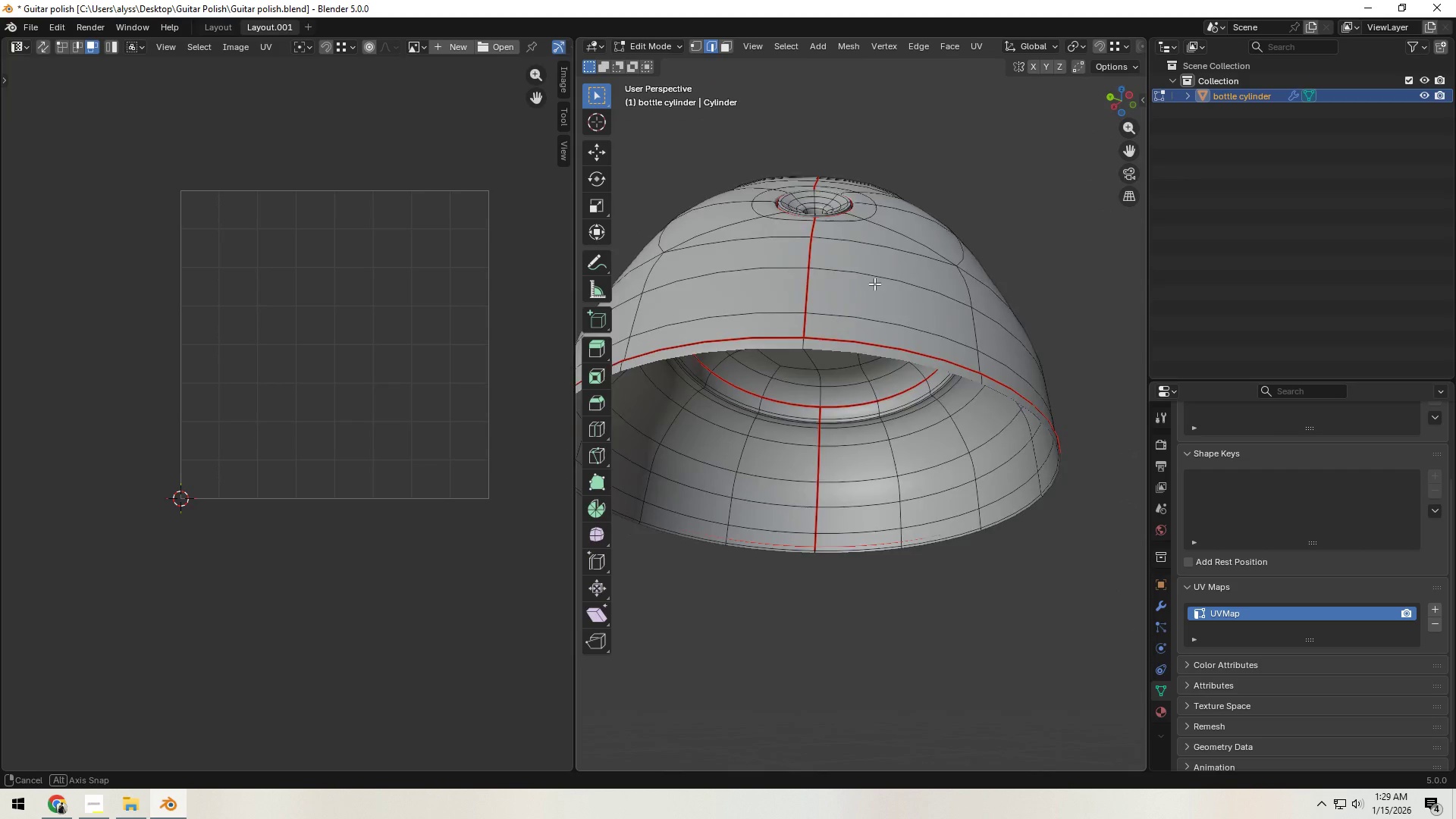 
scroll: coordinate [992, 373], scroll_direction: down, amount: 4.0
 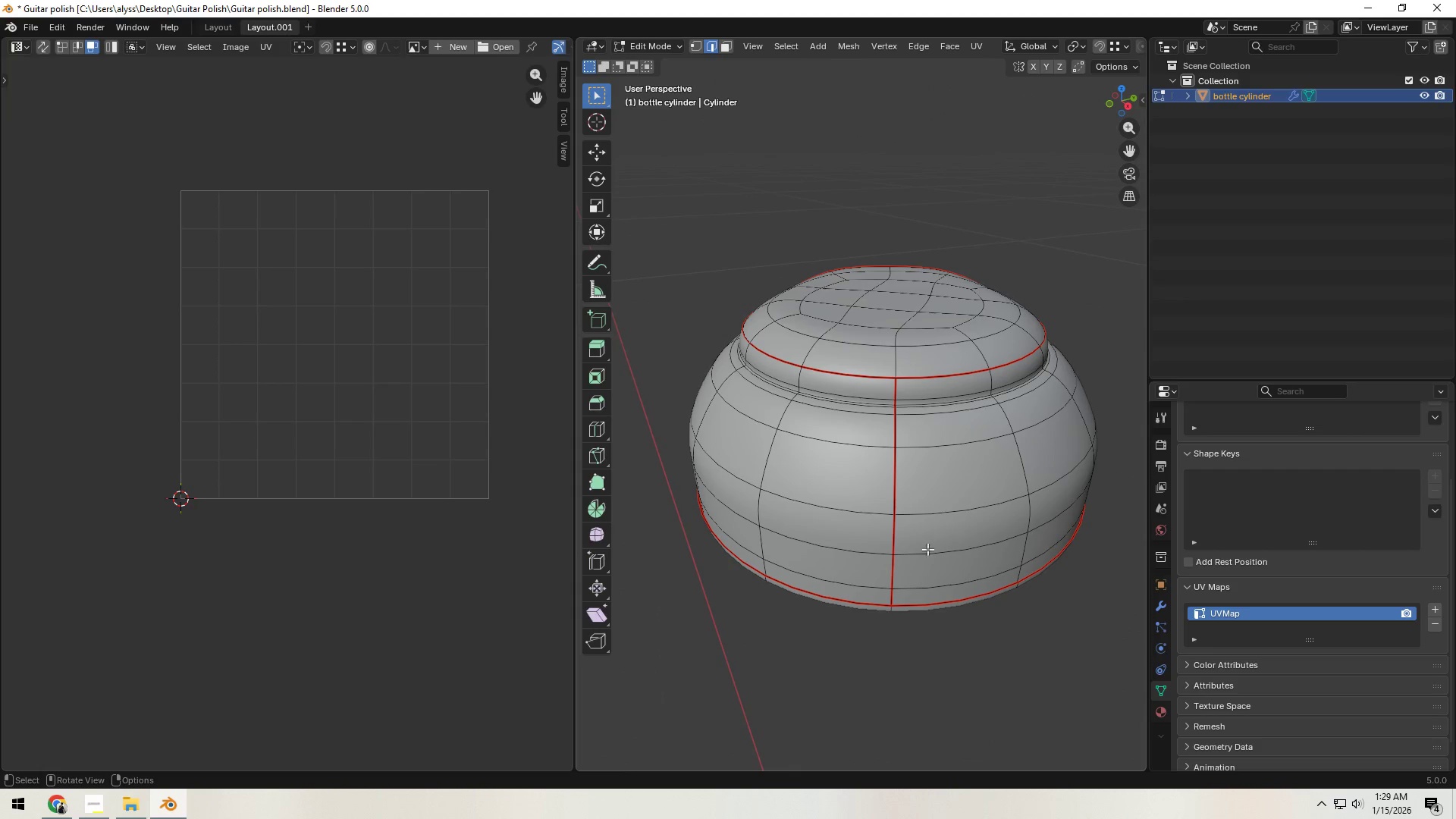 
wait(5.28)
 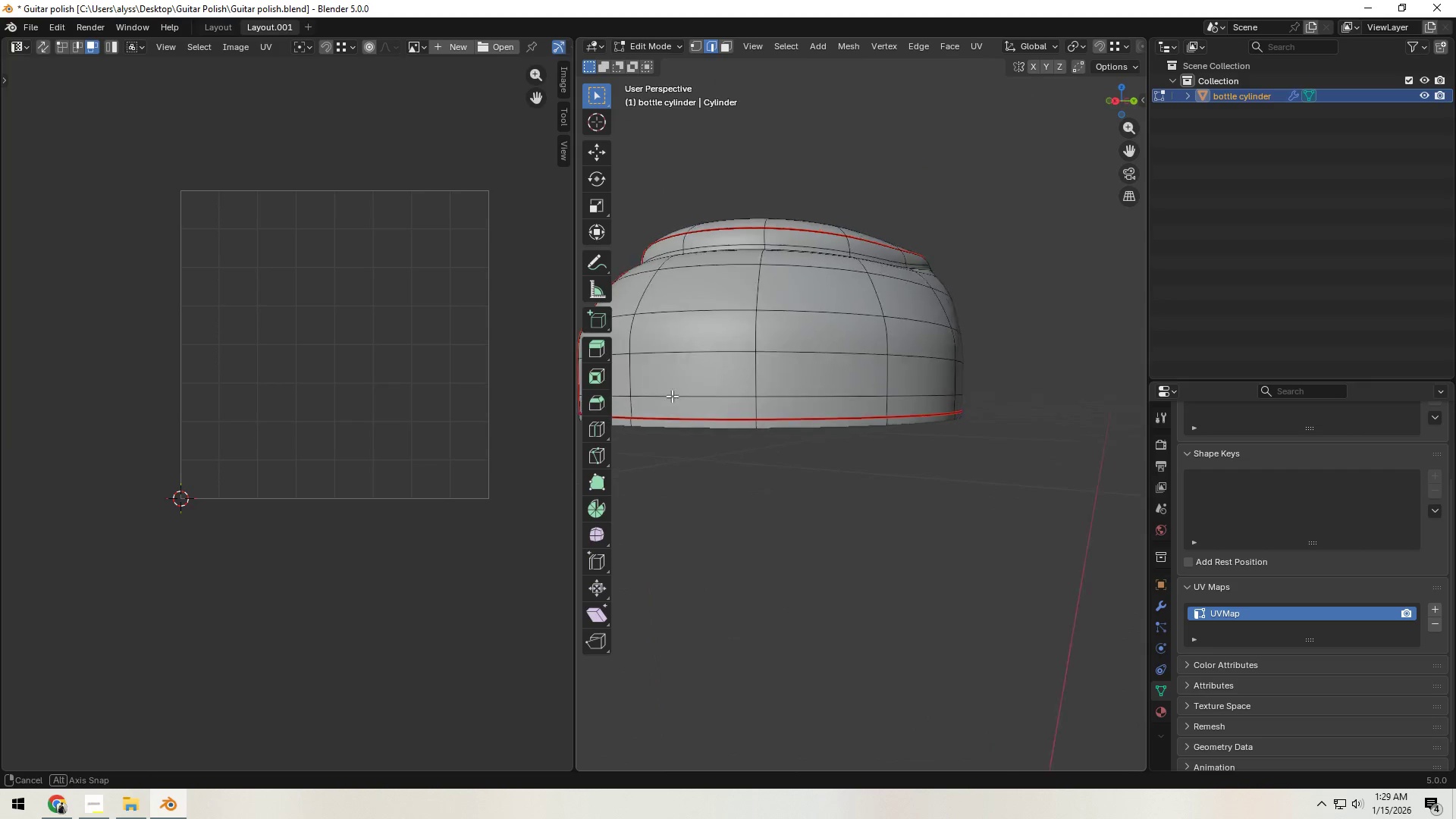 
key(Alt+H)
 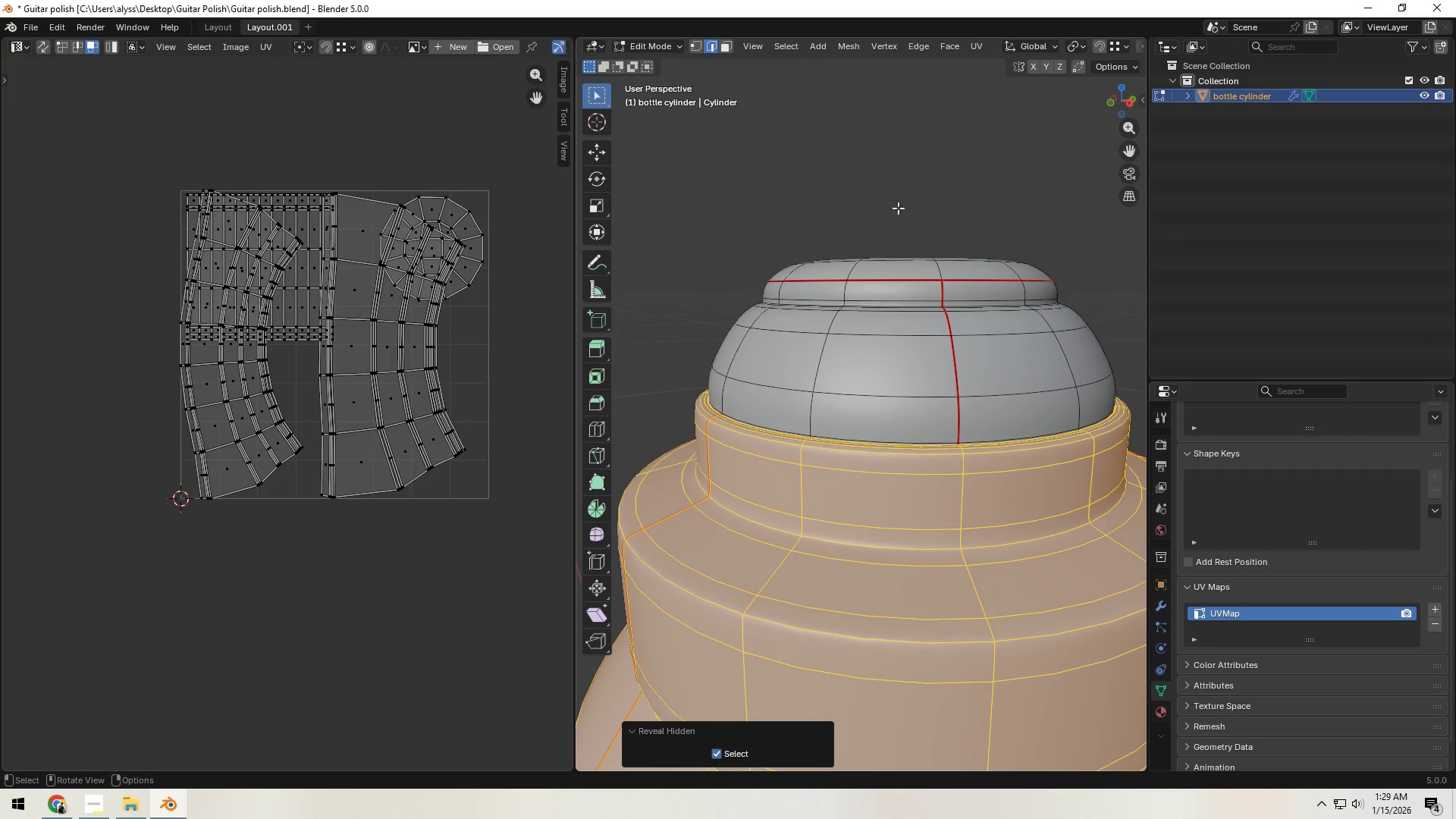 
left_click([911, 174])
 